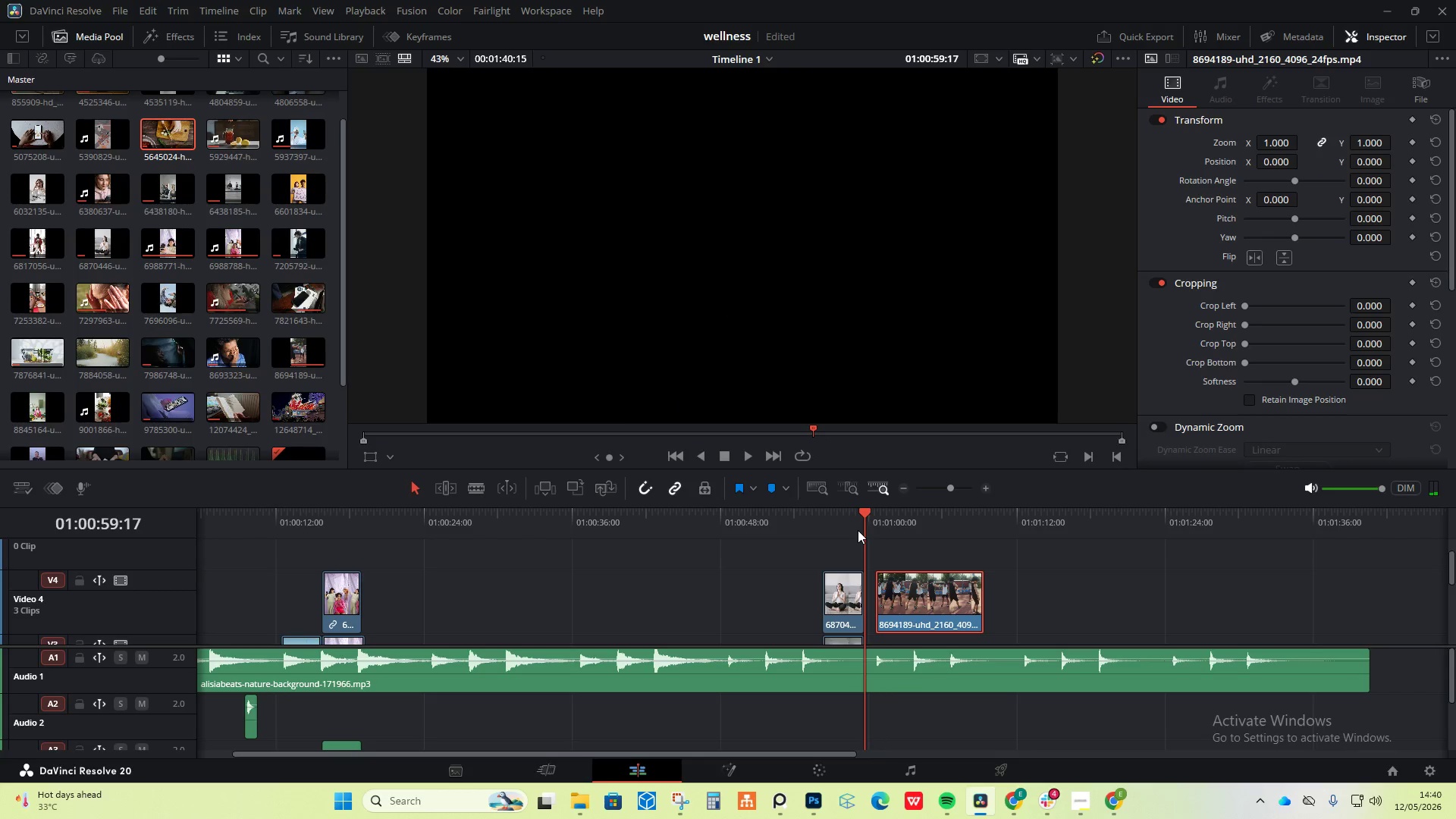 
key(Space)
 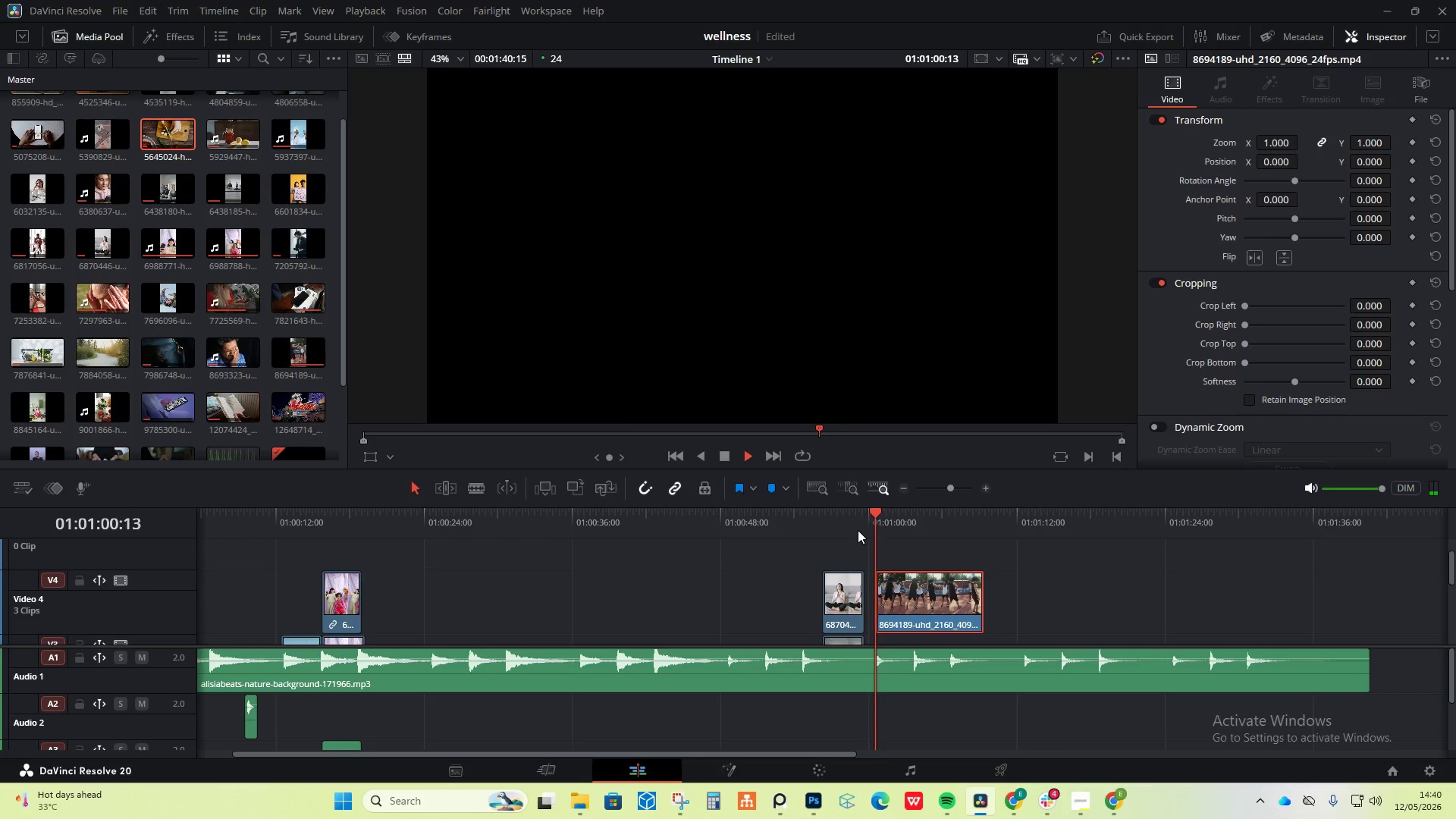 
key(Space)
 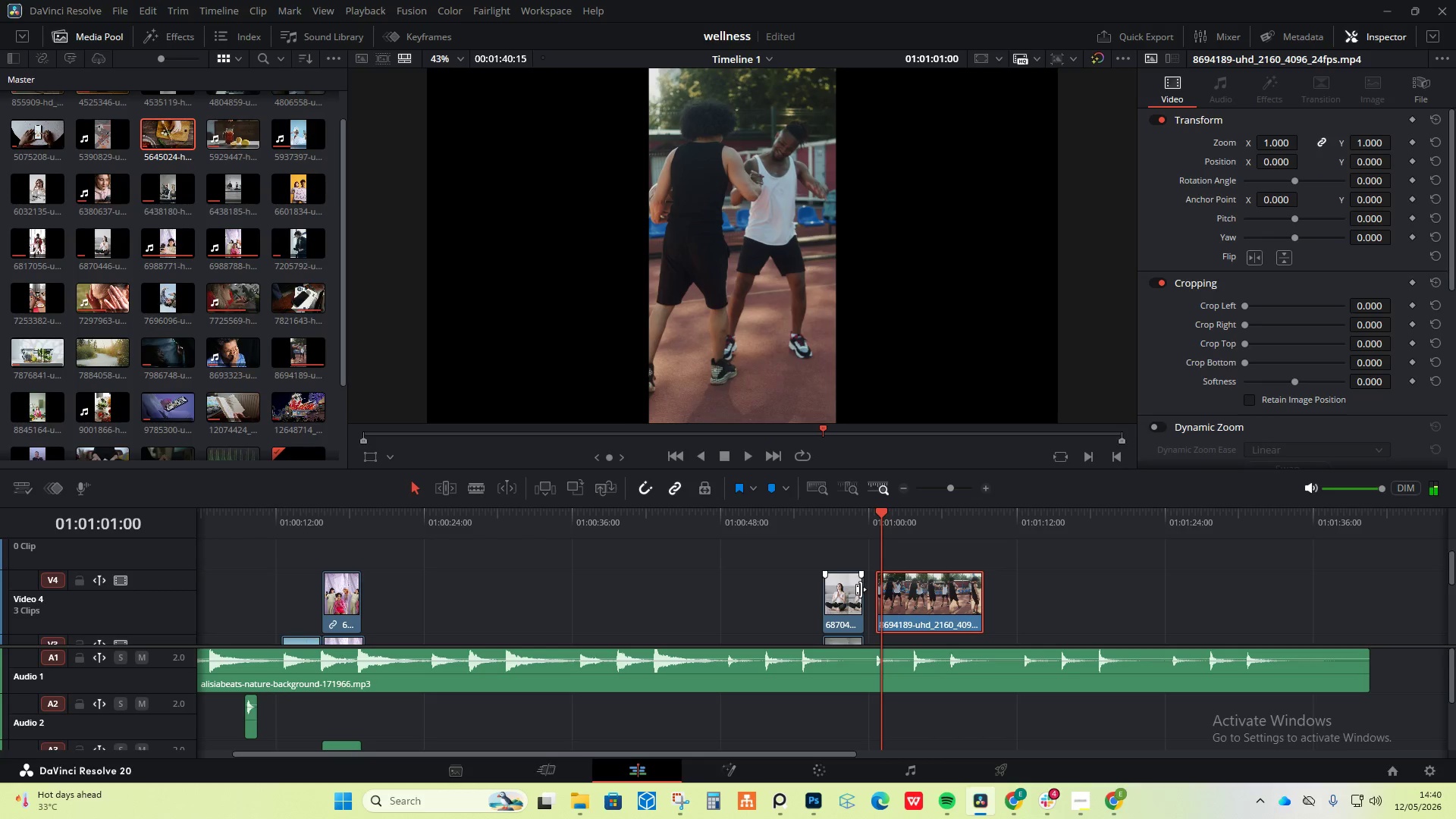 
scroll: coordinate [861, 589], scroll_direction: down, amount: 2.0
 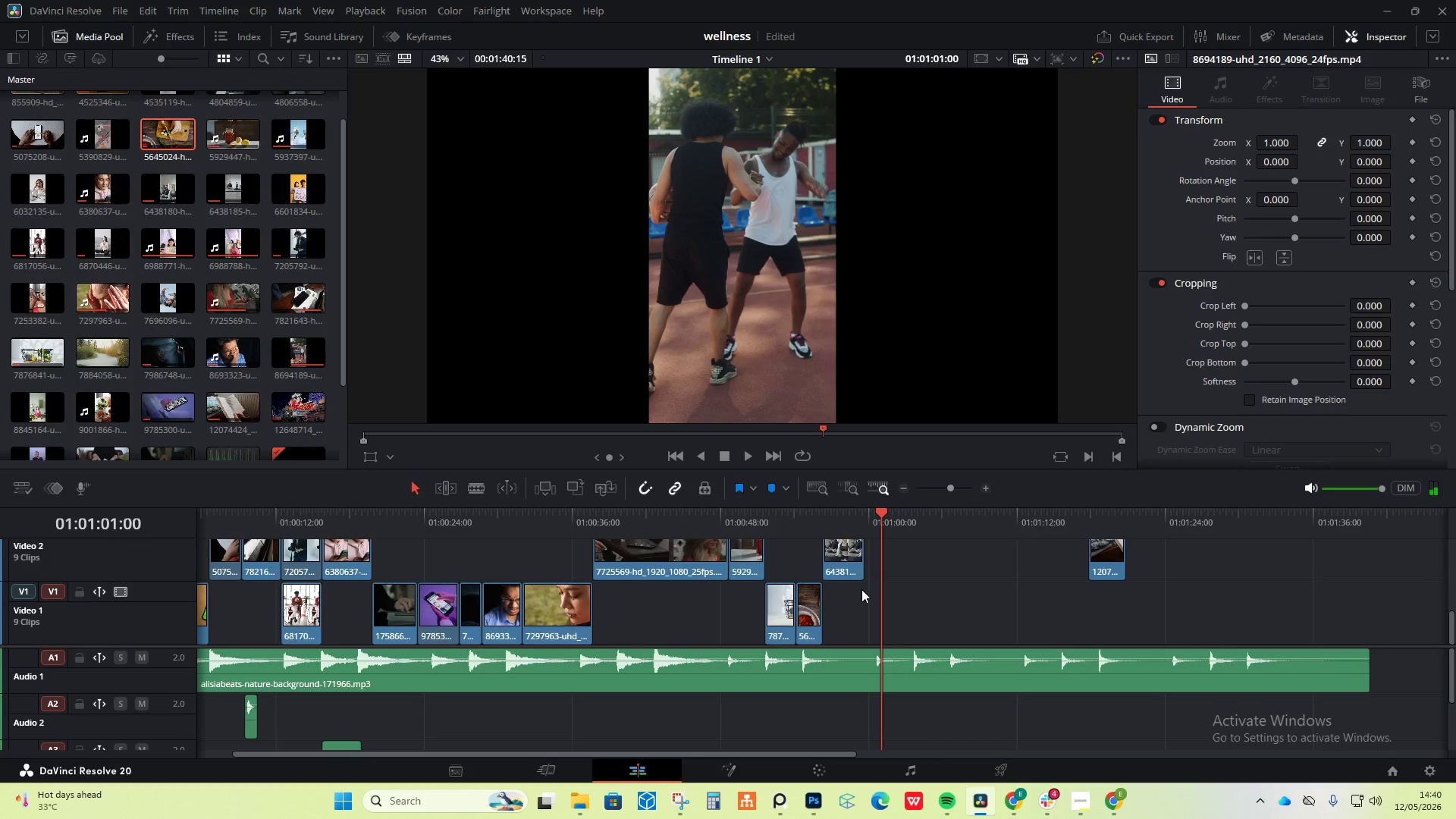 
scroll: coordinate [865, 571], scroll_direction: up, amount: 2.0
 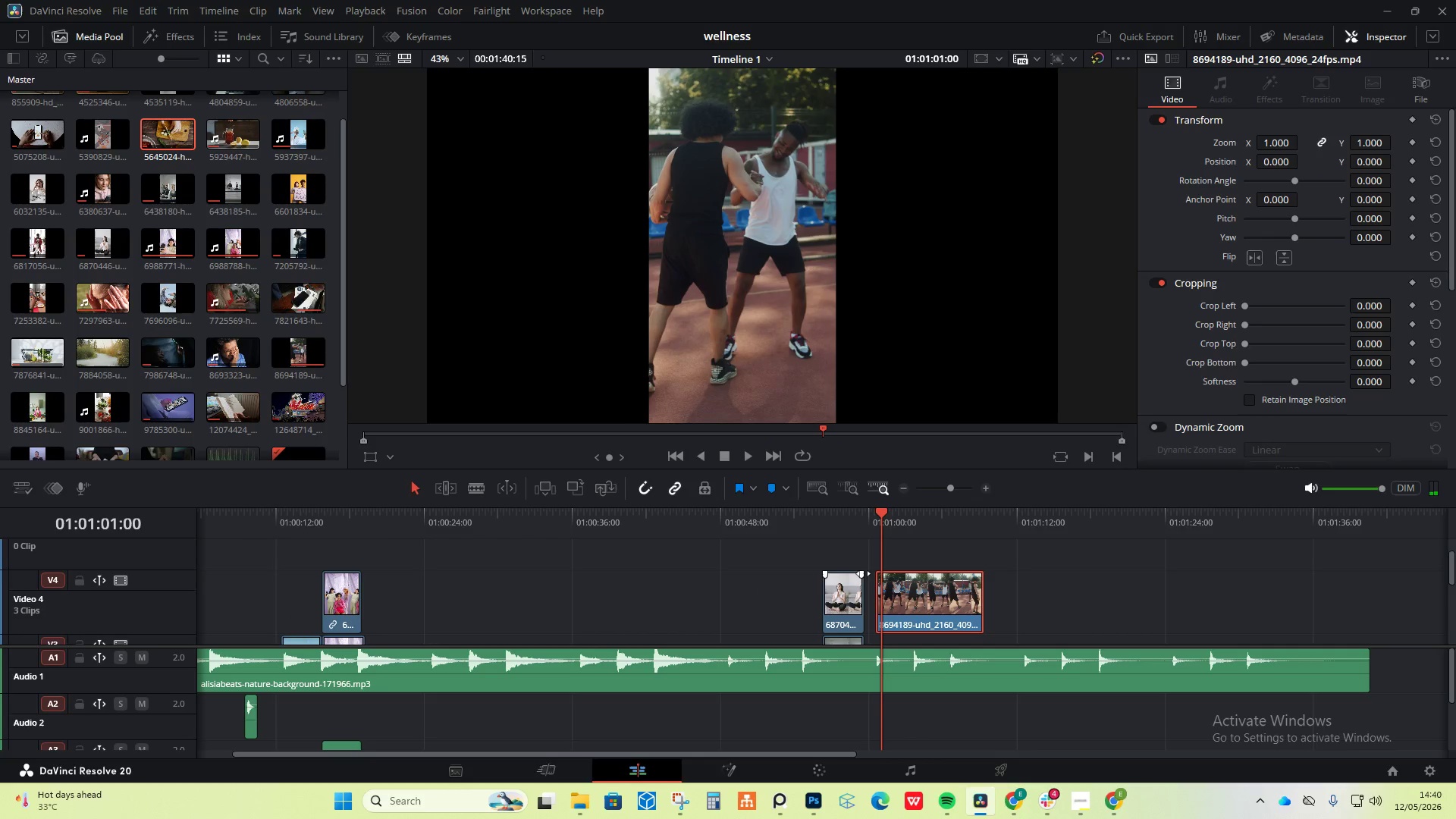 
left_click([855, 582])
 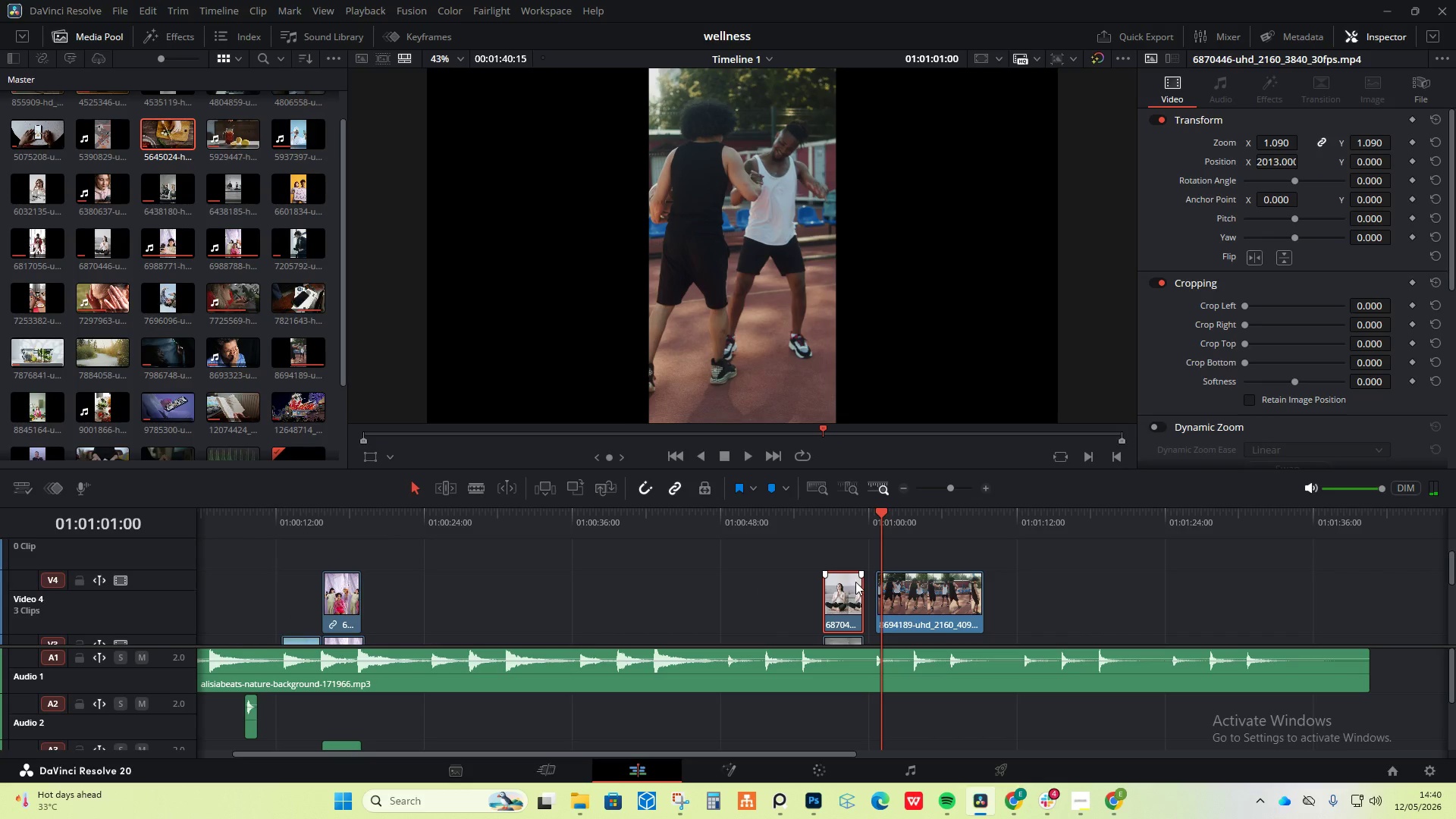 
scroll: coordinate [855, 582], scroll_direction: down, amount: 2.0
 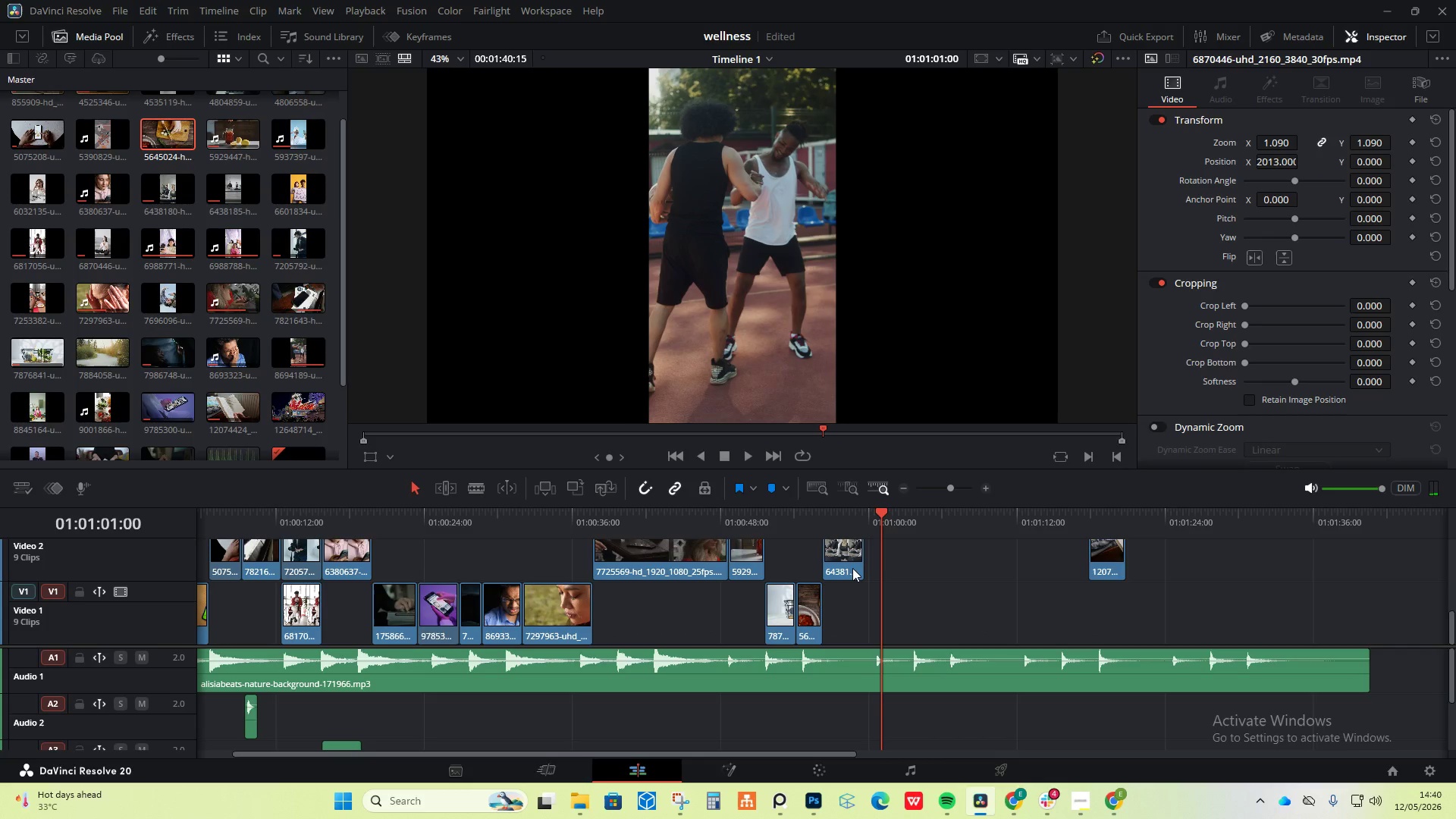 
hold_key(key=ControlLeft, duration=0.66)
left_click([850, 563])
 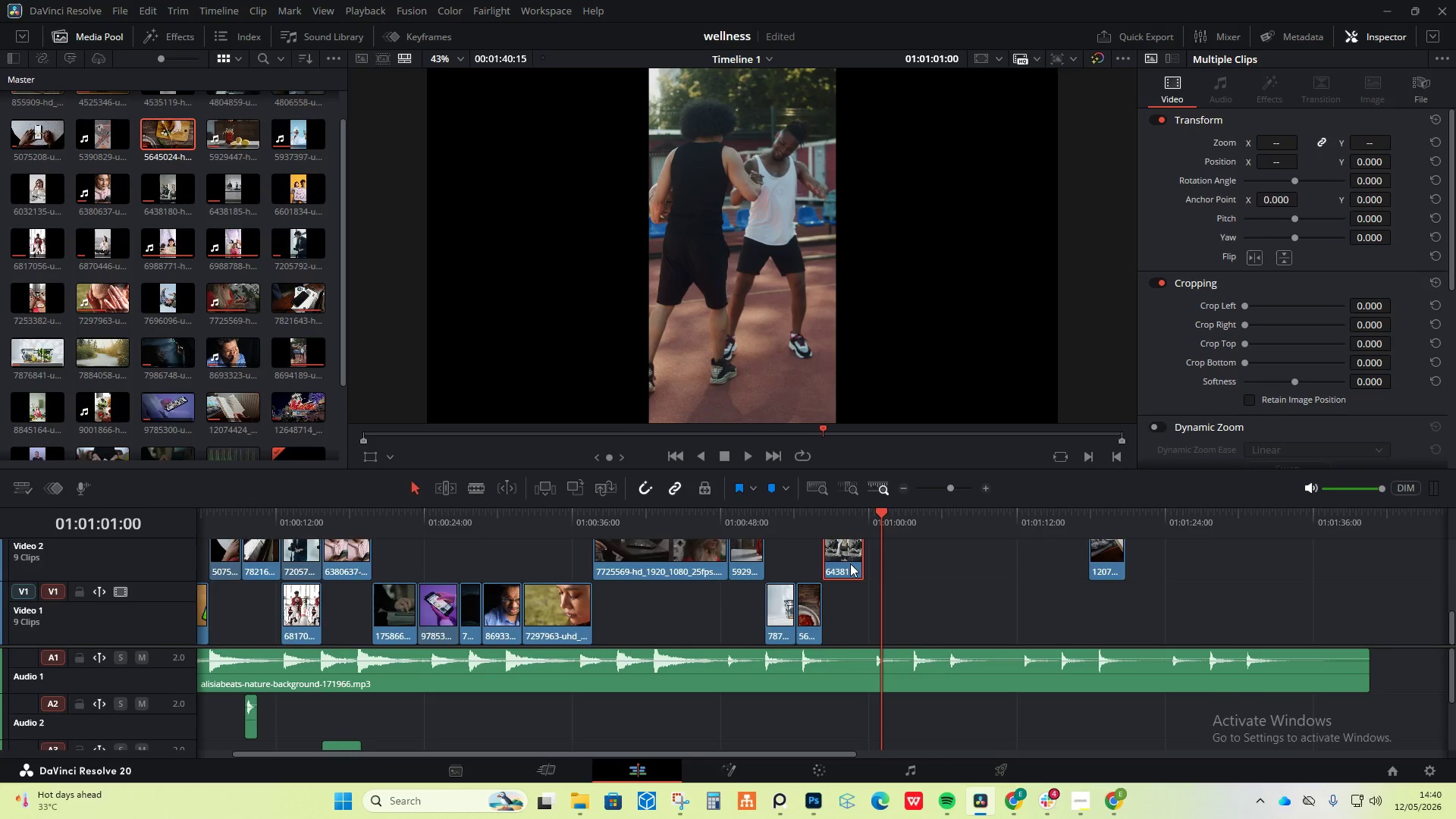 
hold_key(key=ControlLeft, duration=0.38)
 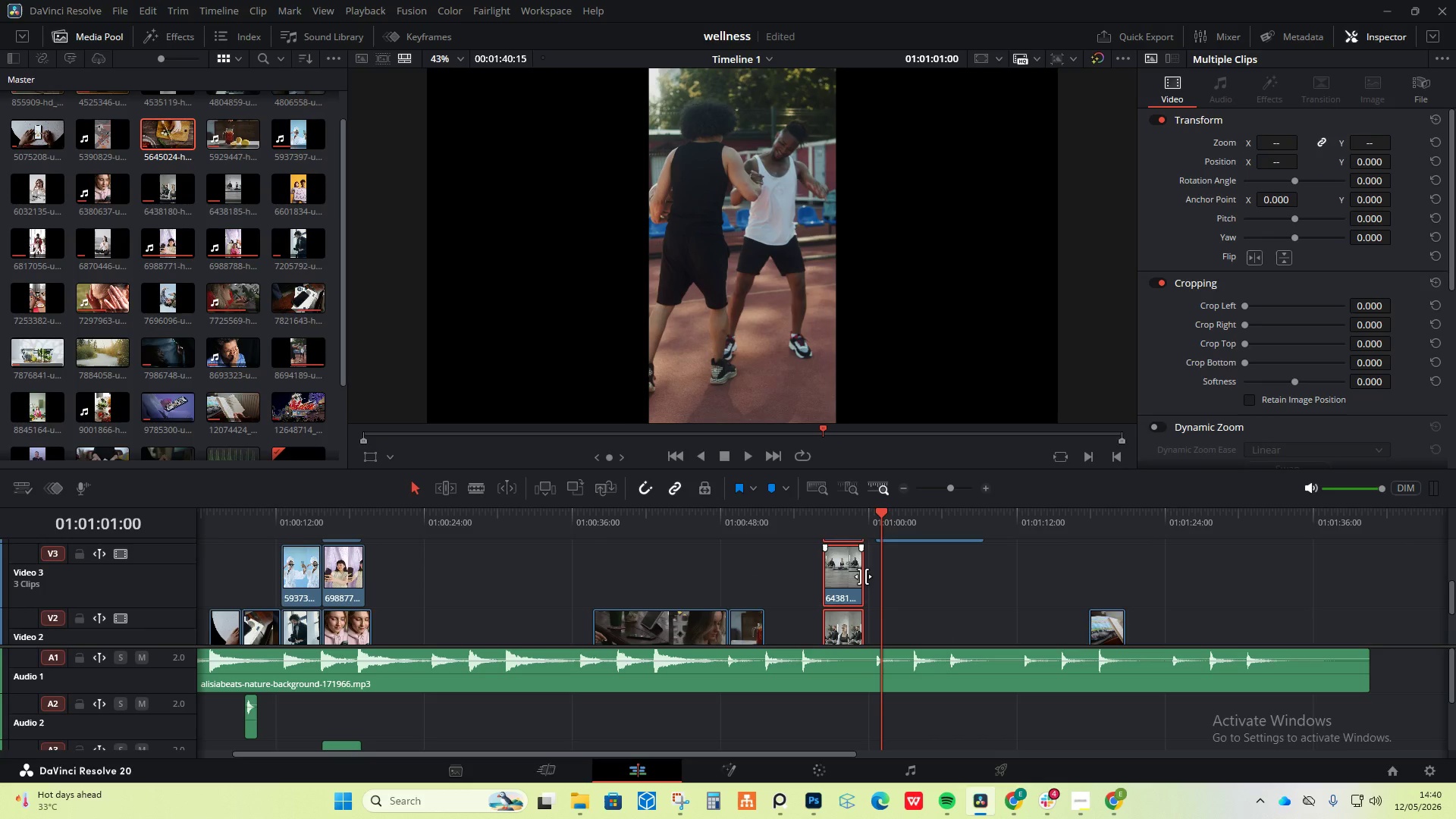 
scroll: coordinate [850, 563], scroll_direction: up, amount: 1.0
 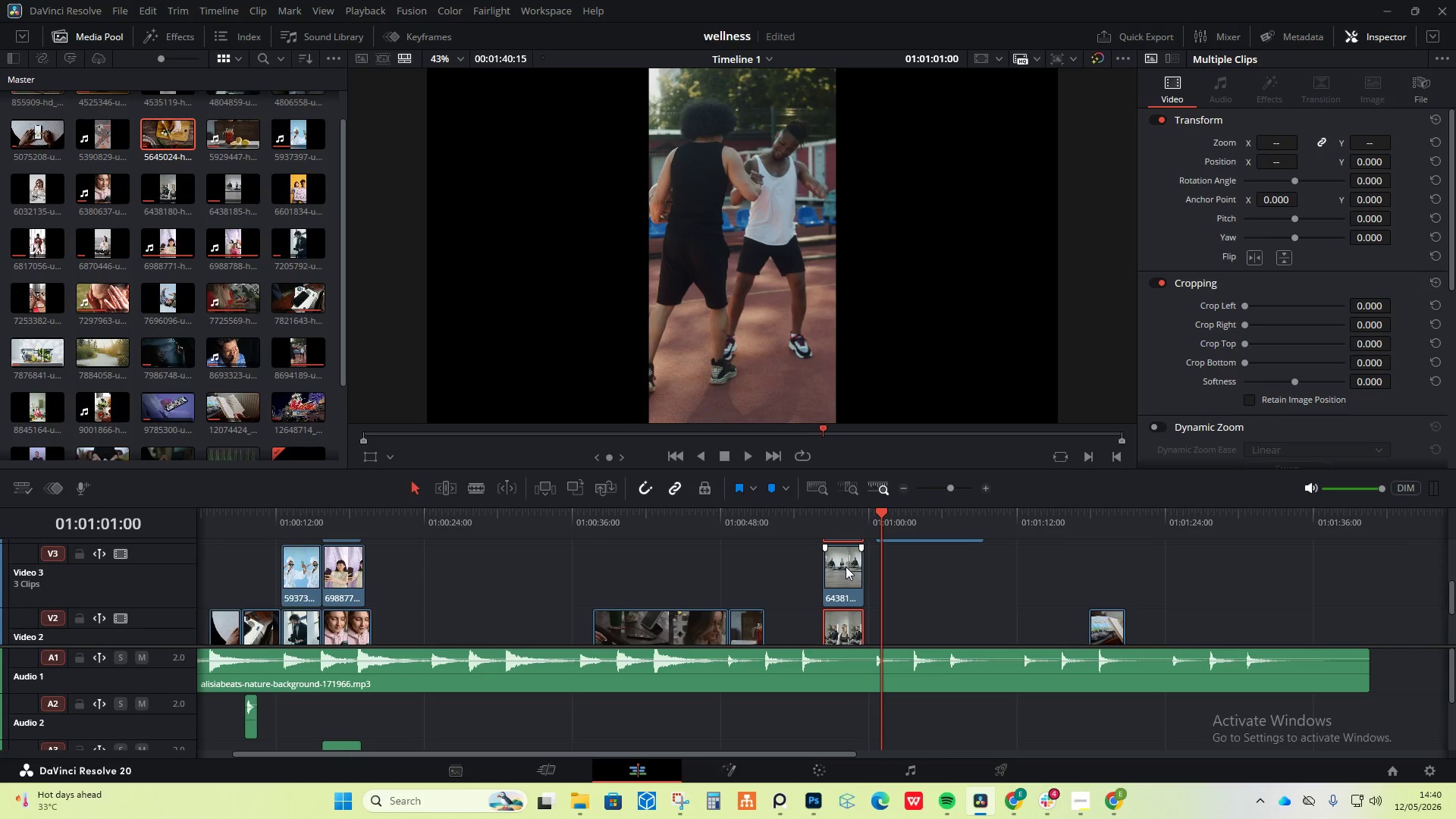 
left_click([846, 566])
 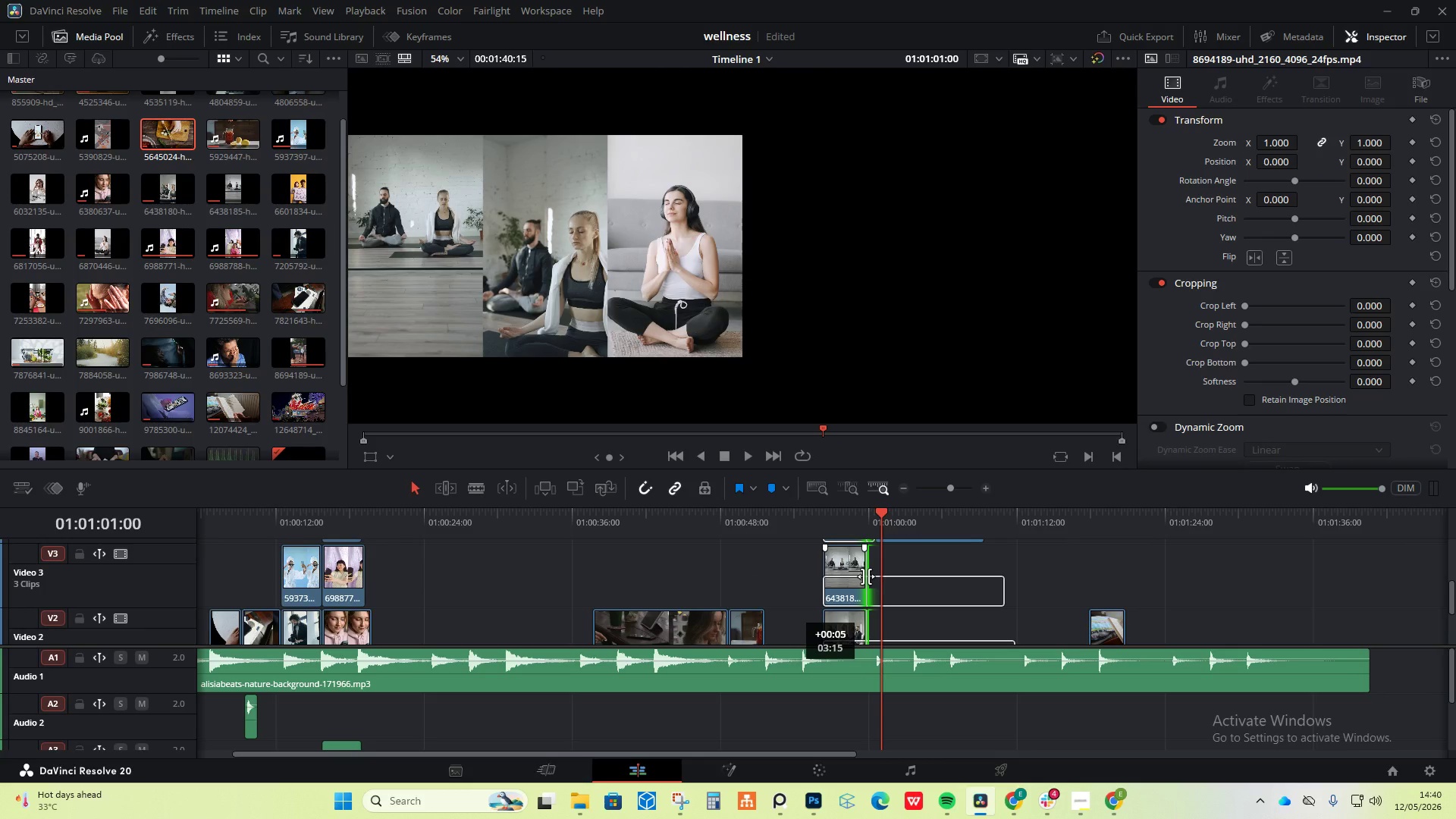 
scroll: coordinate [873, 574], scroll_direction: up, amount: 1.0
 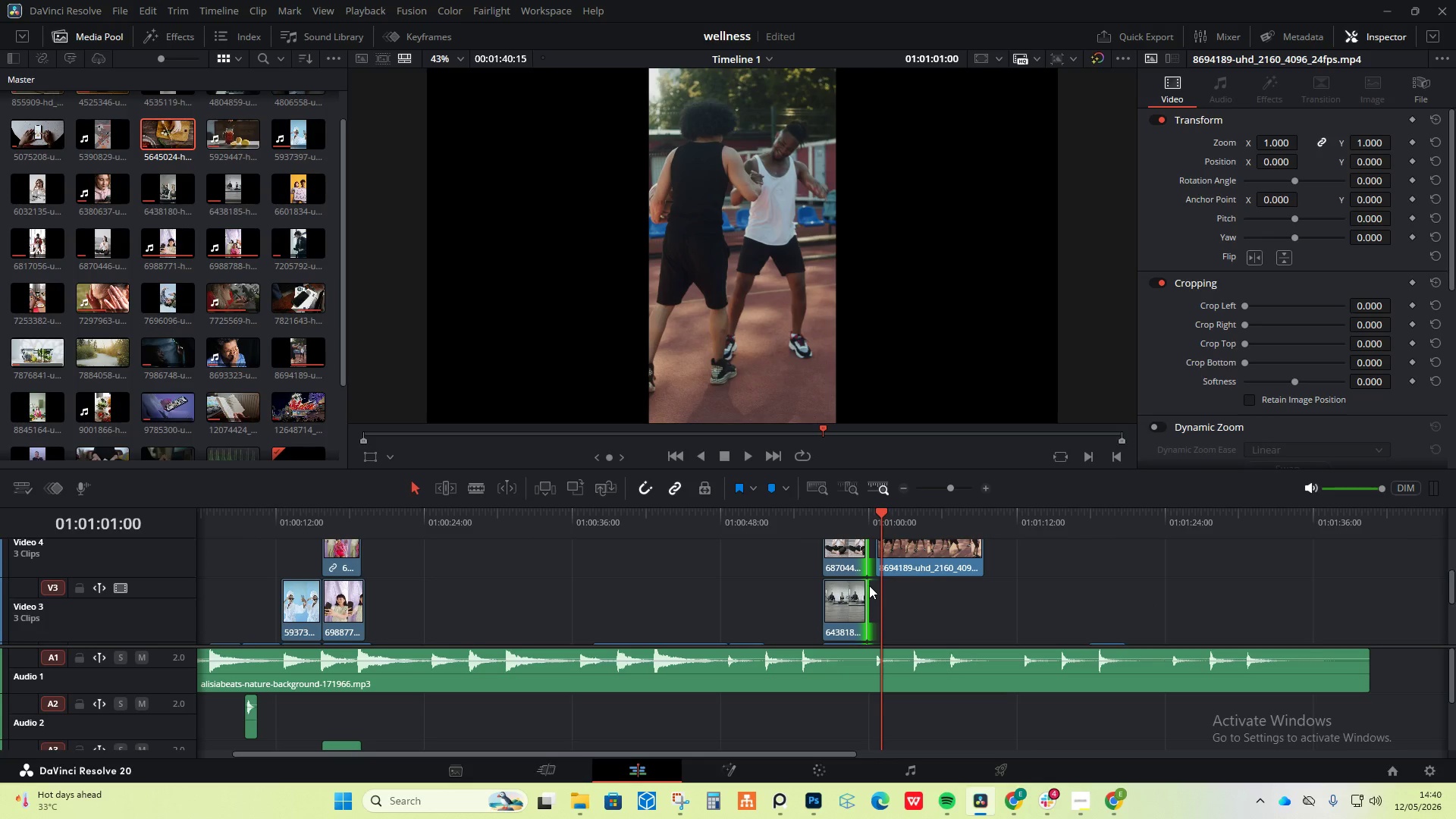 
hold_key(key=AltLeft, duration=0.77)
scroll: coordinate [883, 571], scroll_direction: up, amount: 5.0
 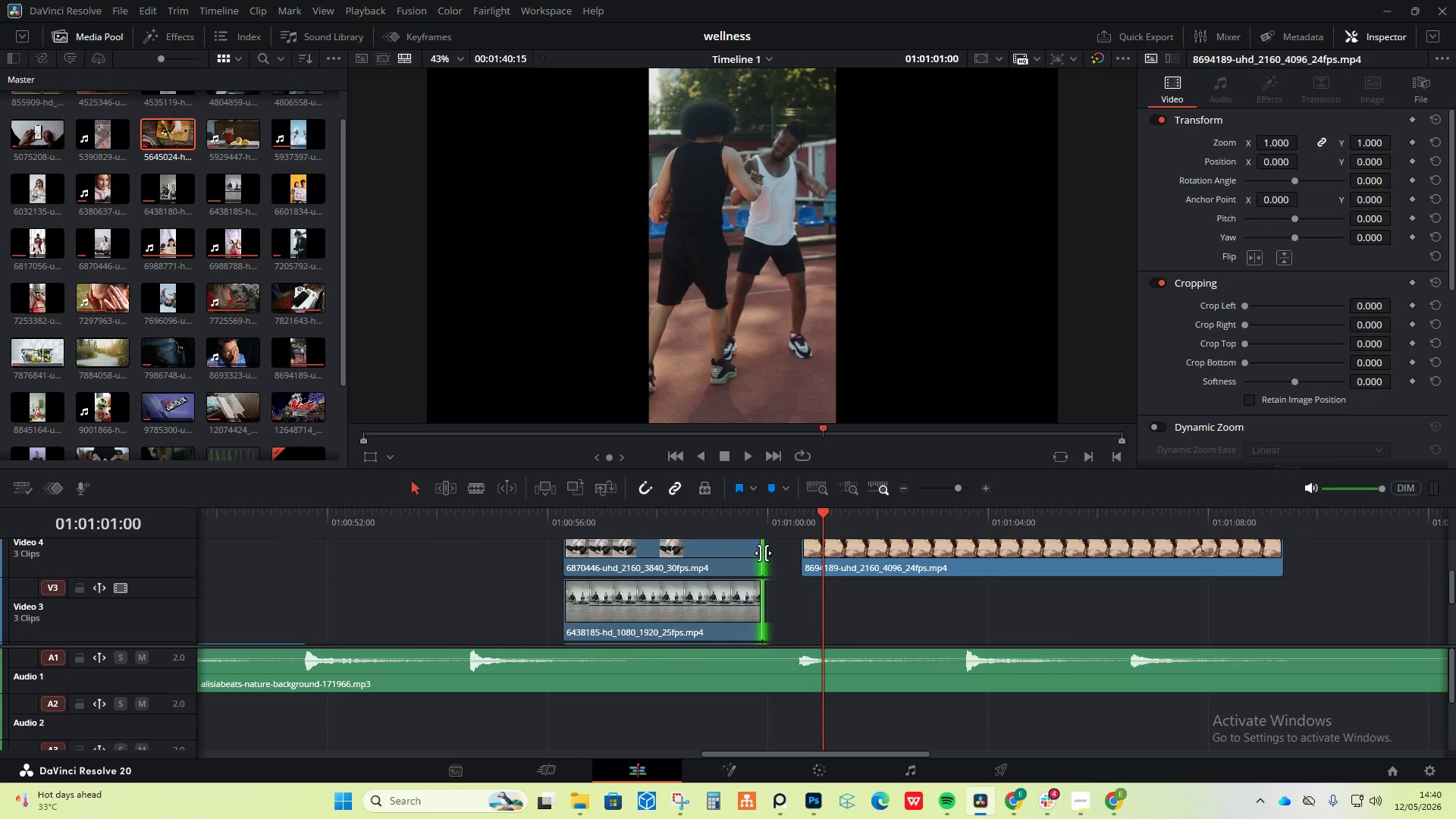 
left_click_drag(start_coordinate=[763, 553], to_coordinate=[797, 554])
 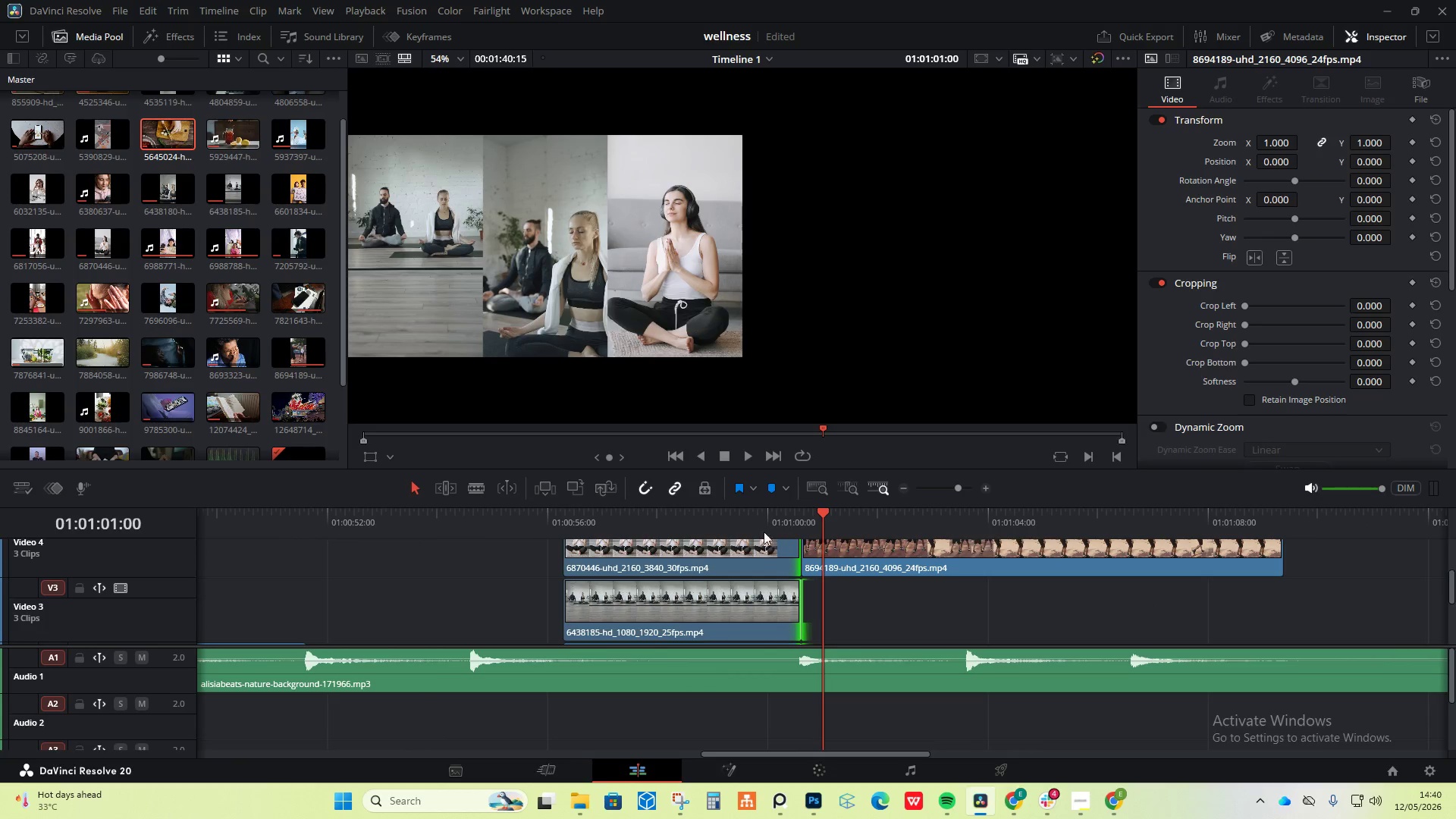 
left_click([758, 513])
 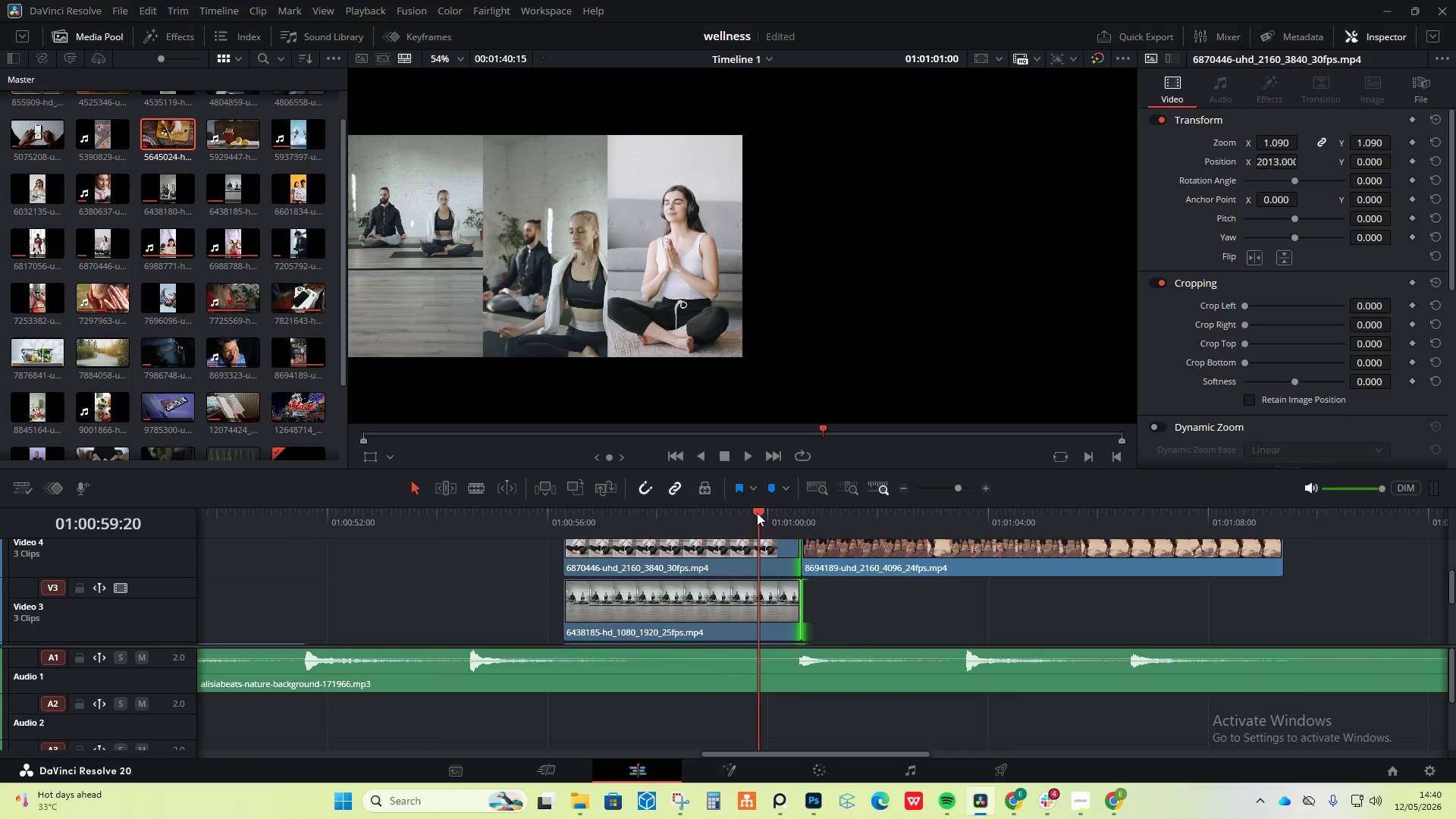 
key(Space)
 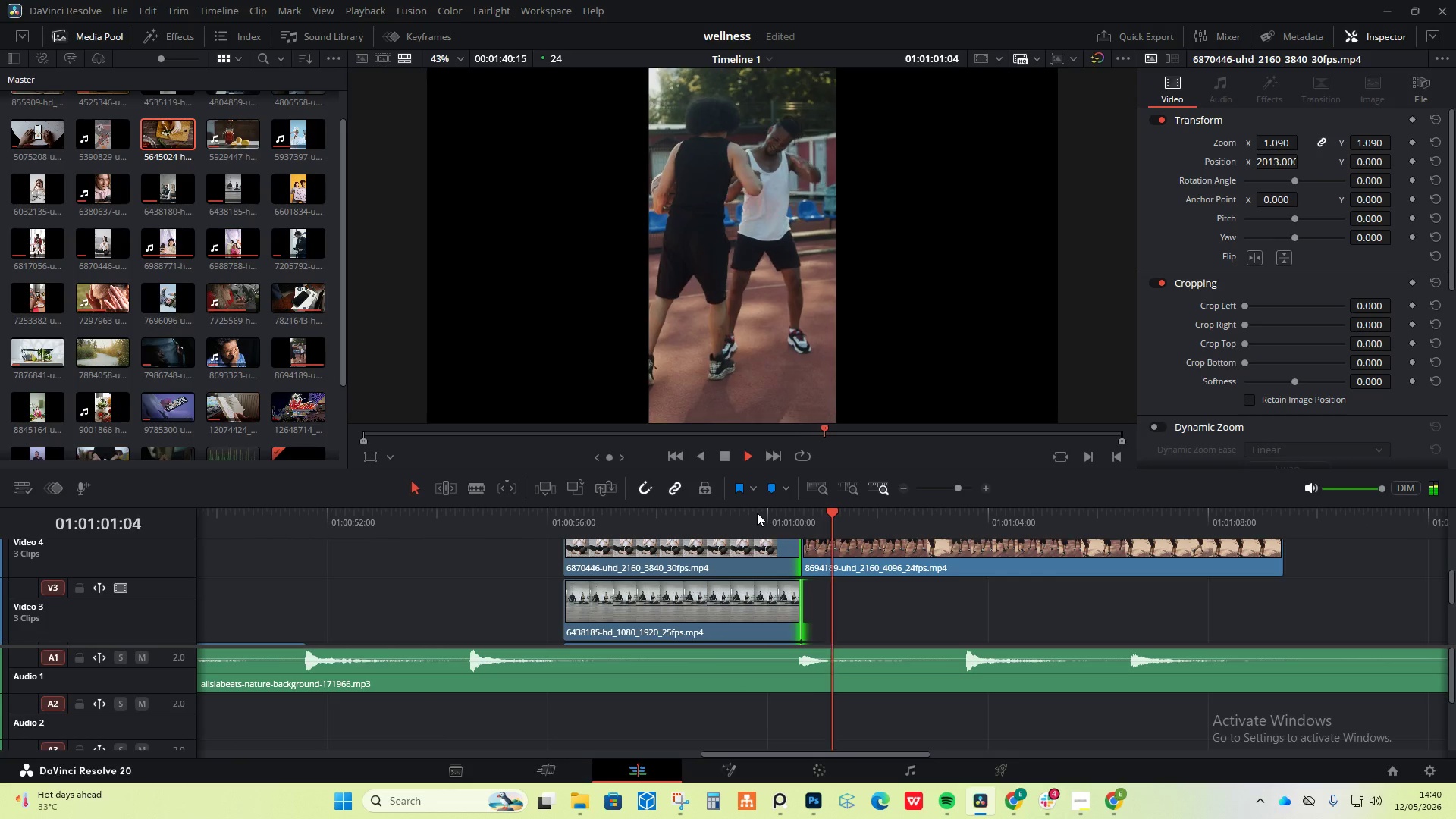 
key(Space)
 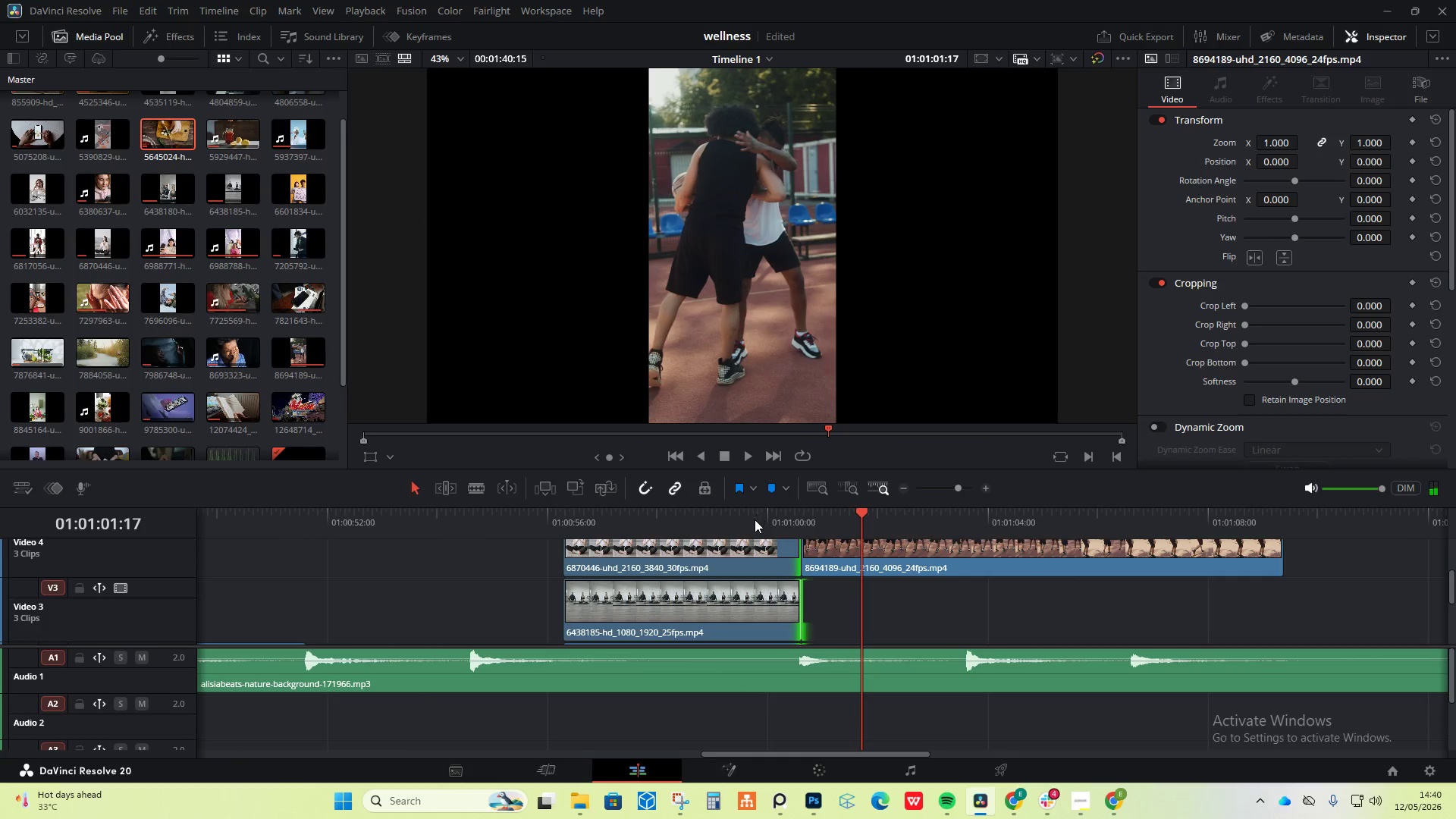 
scroll: coordinate [836, 594], scroll_direction: up, amount: 2.0
 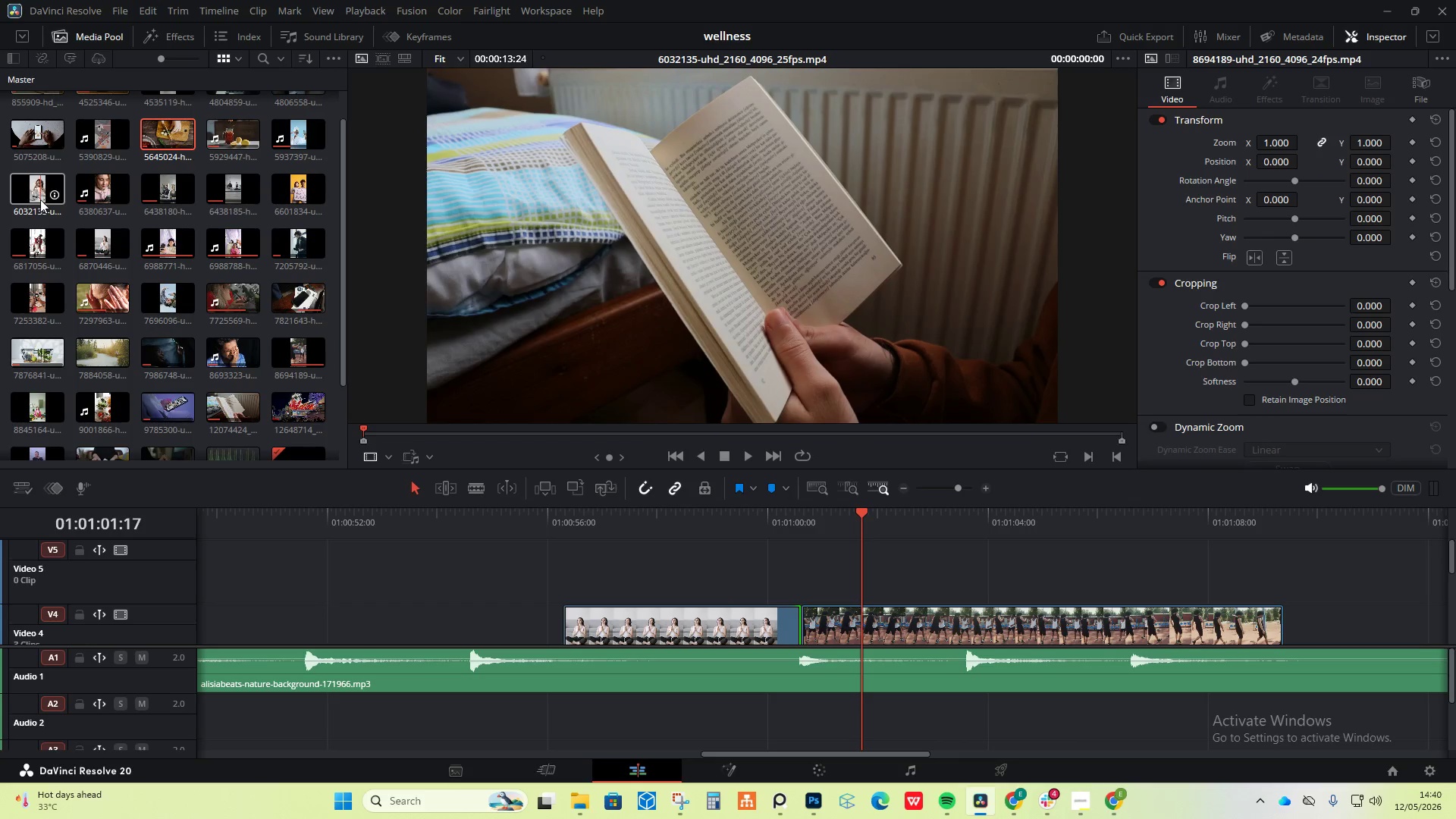 
wait(8.71)
 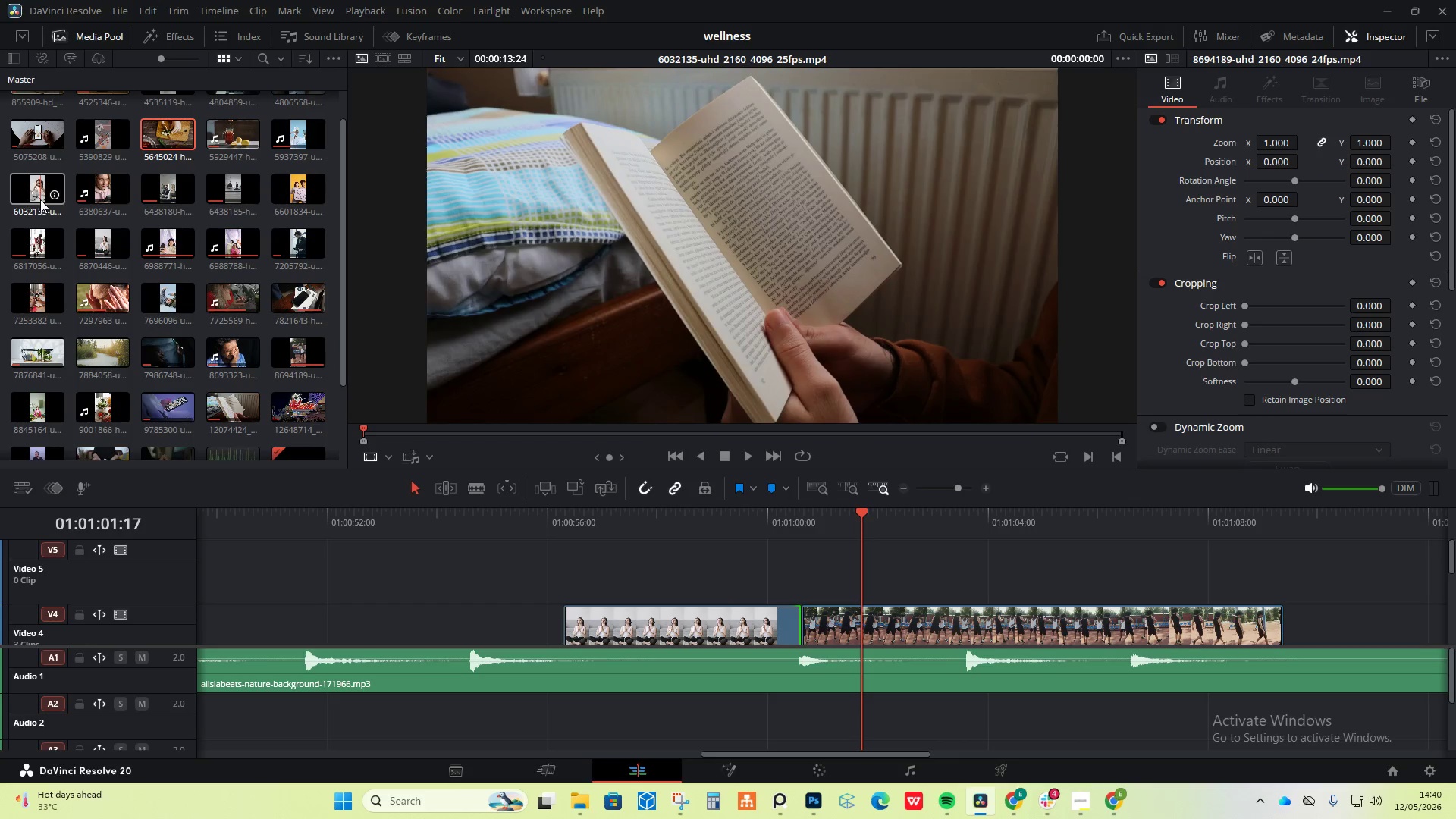 
mouse_move([105, 400])
 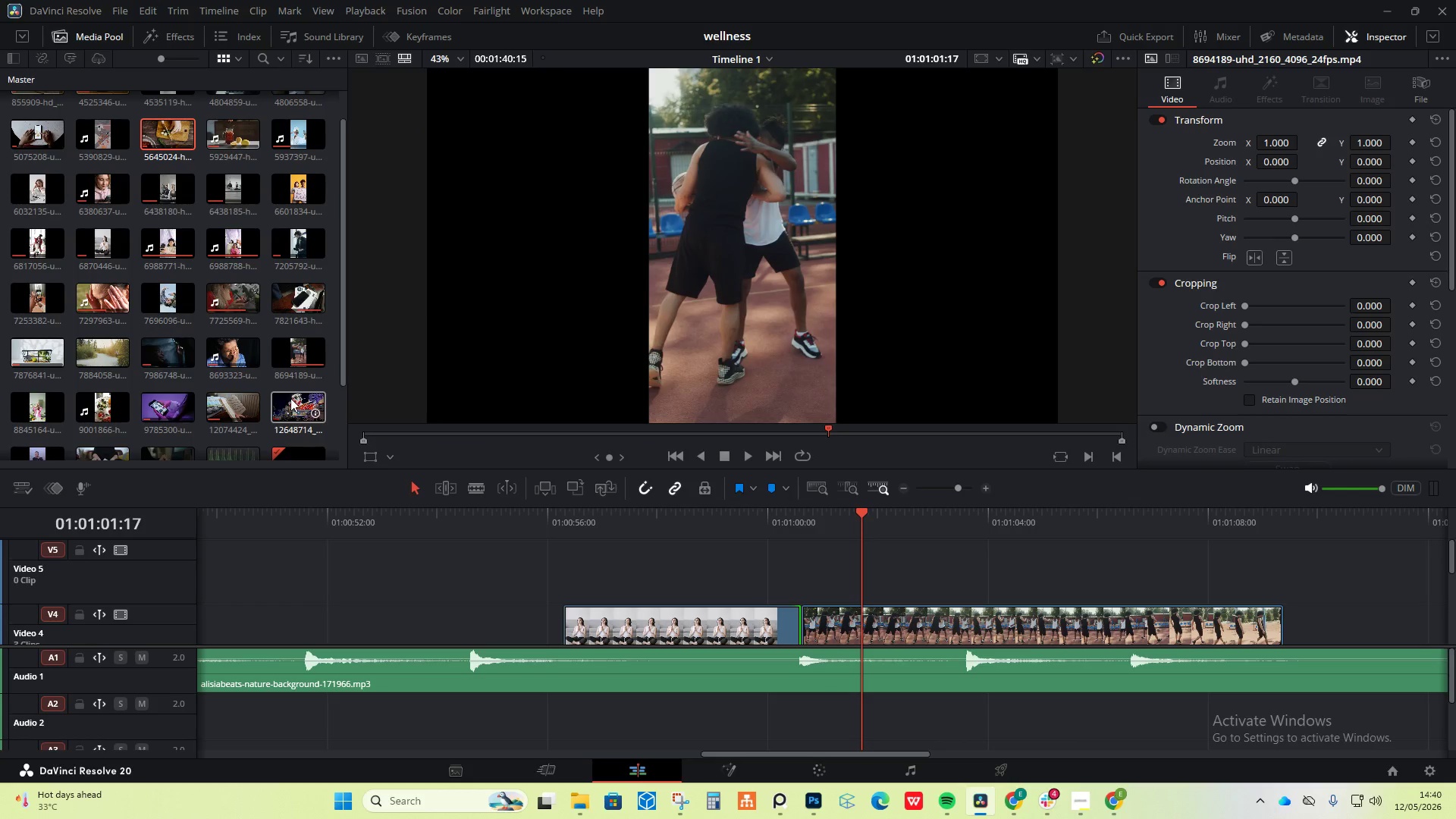 
left_click_drag(start_coordinate=[727, 510], to_coordinate=[370, 507])
 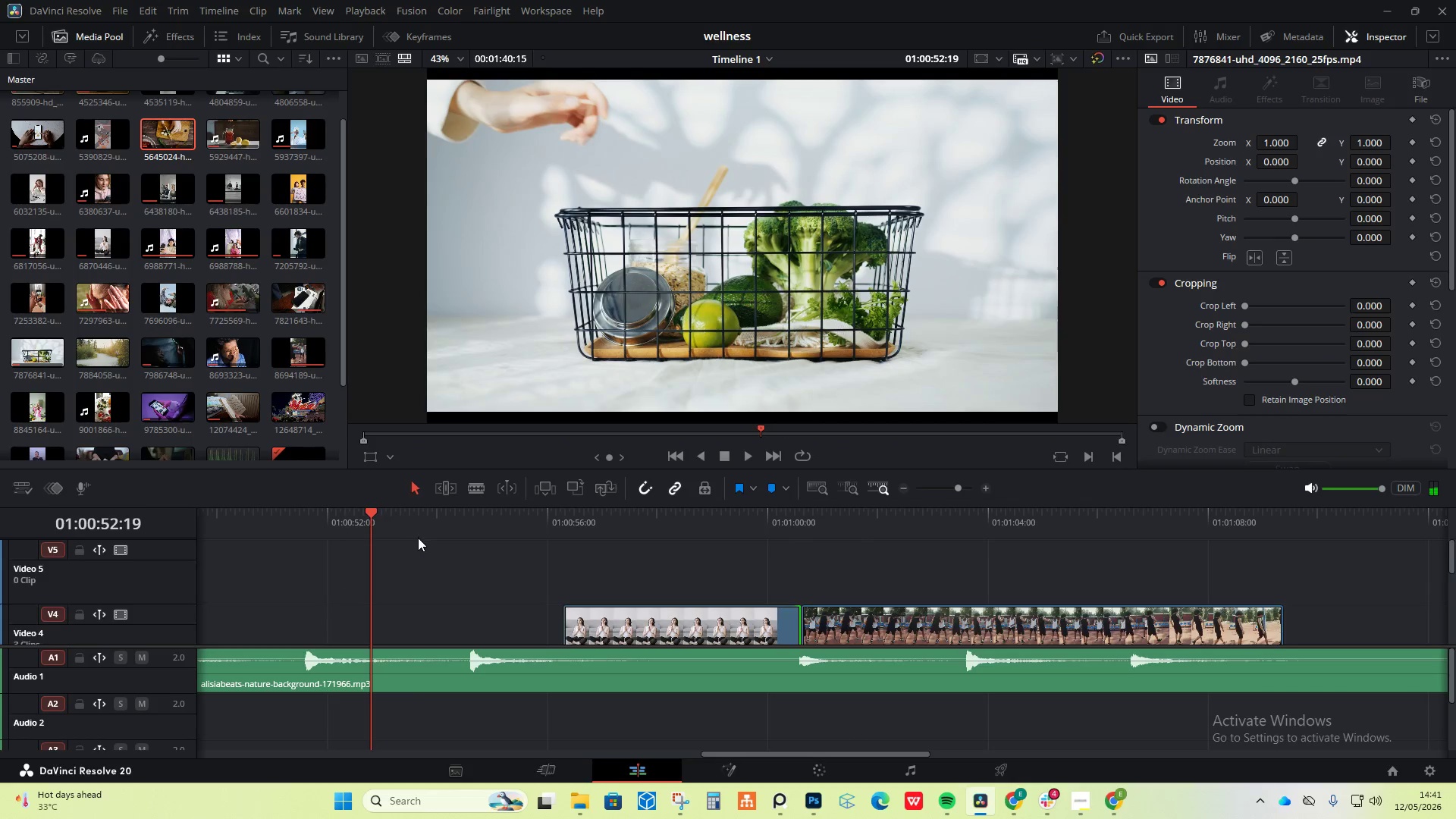 
scroll: coordinate [418, 539], scroll_direction: down, amount: 3.0
 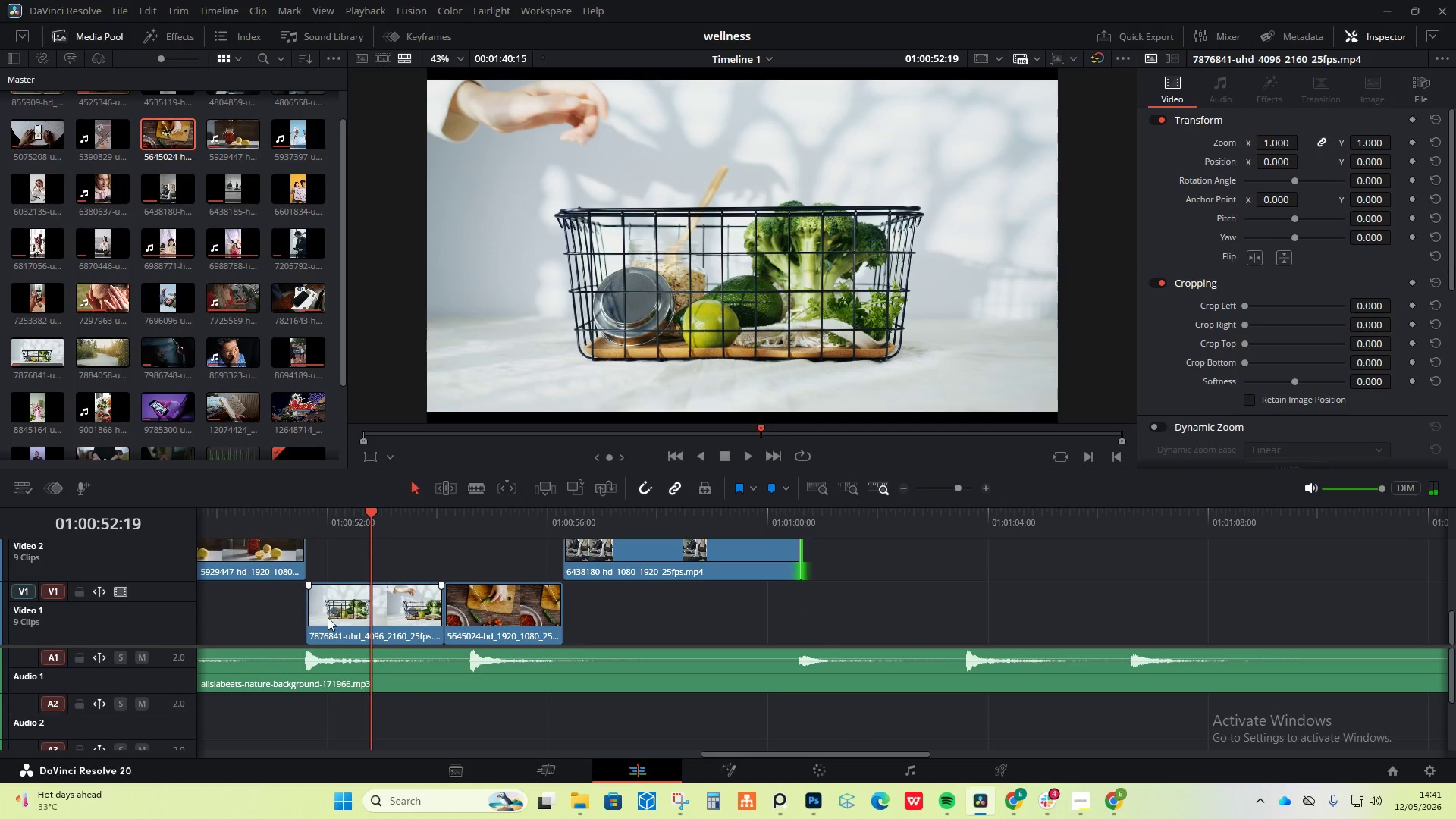 
left_click([328, 618])
 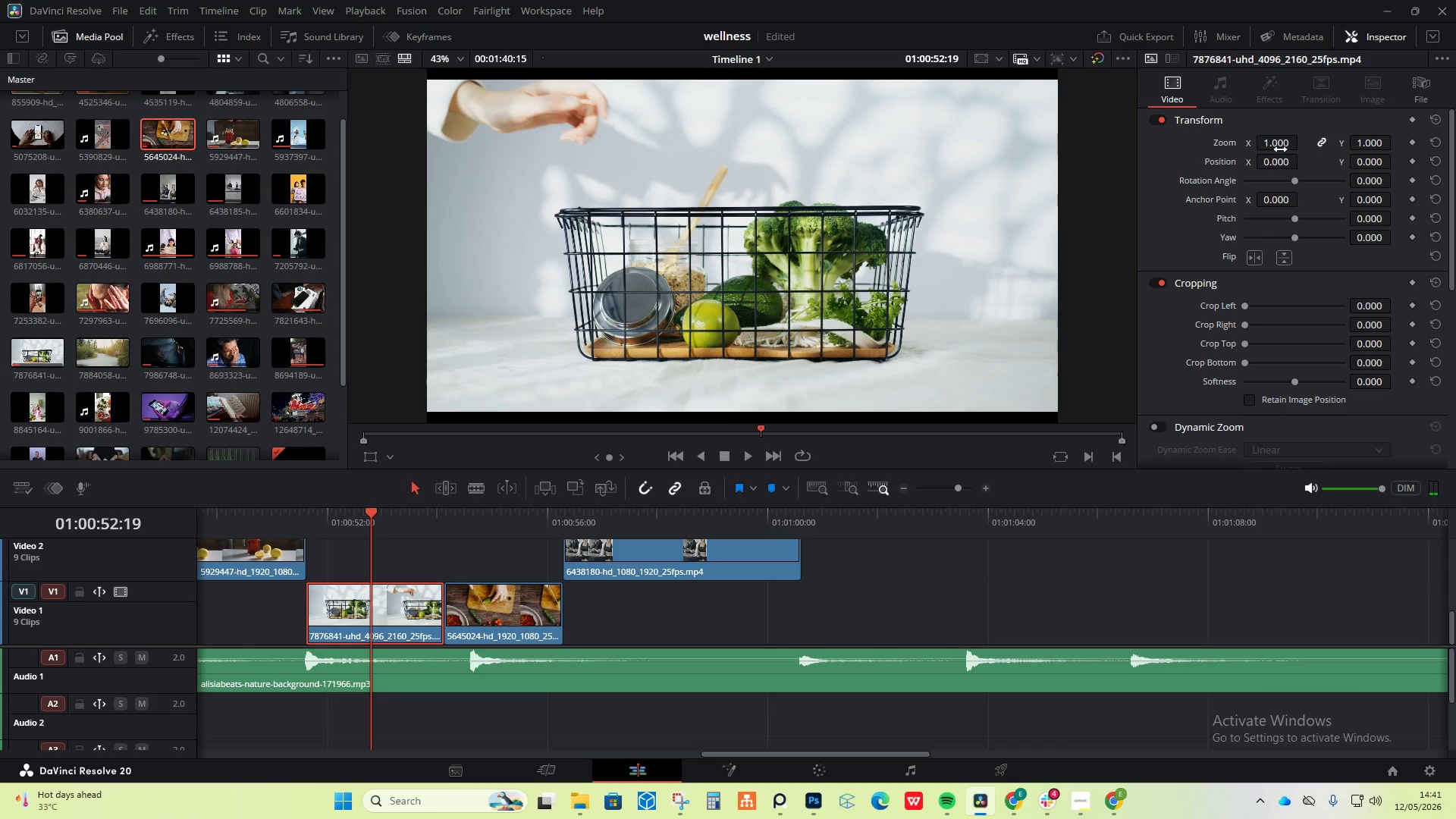 
left_click_drag(start_coordinate=[1276, 143], to_coordinate=[1282, 143])
 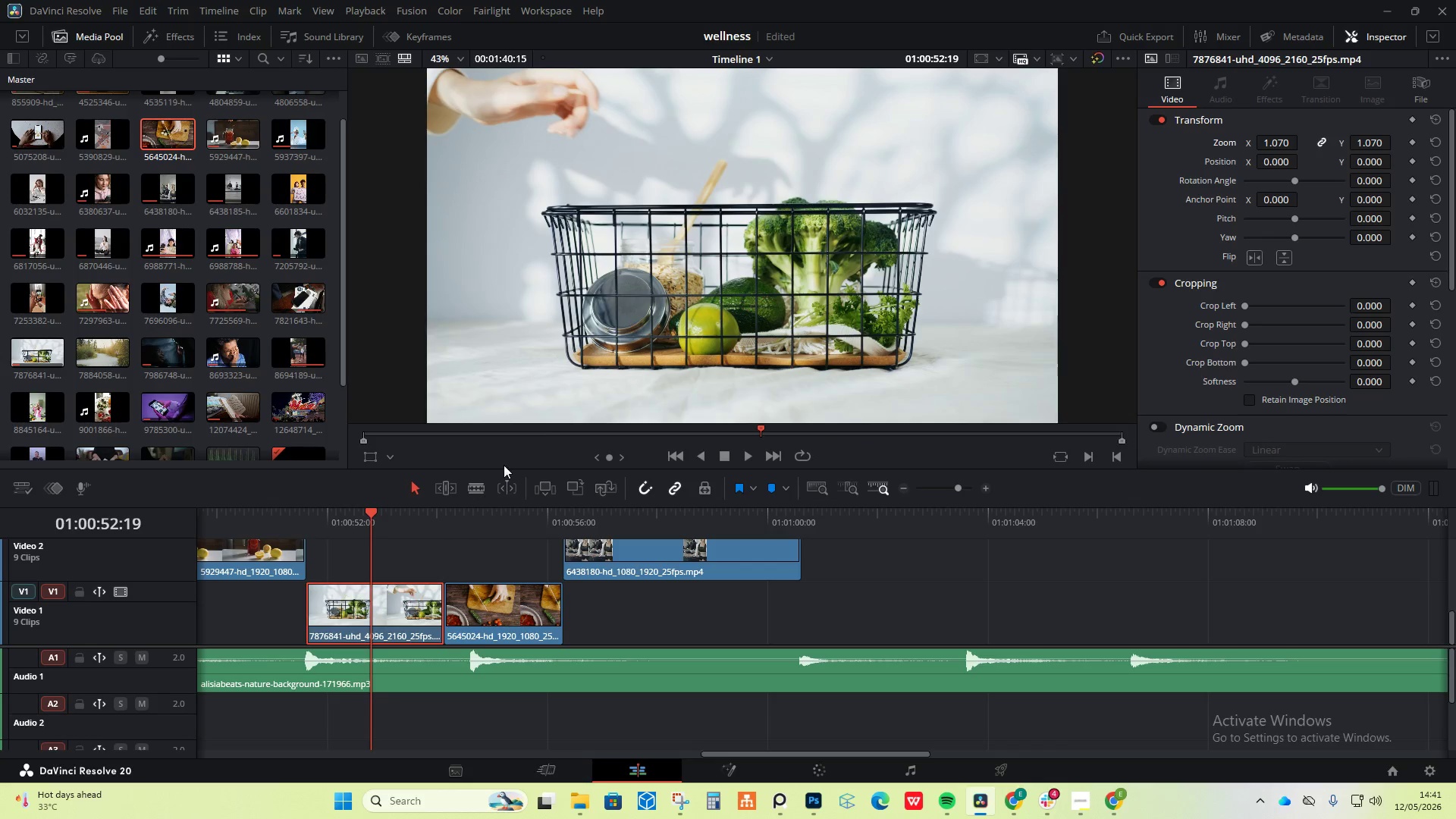 
key(Space)
 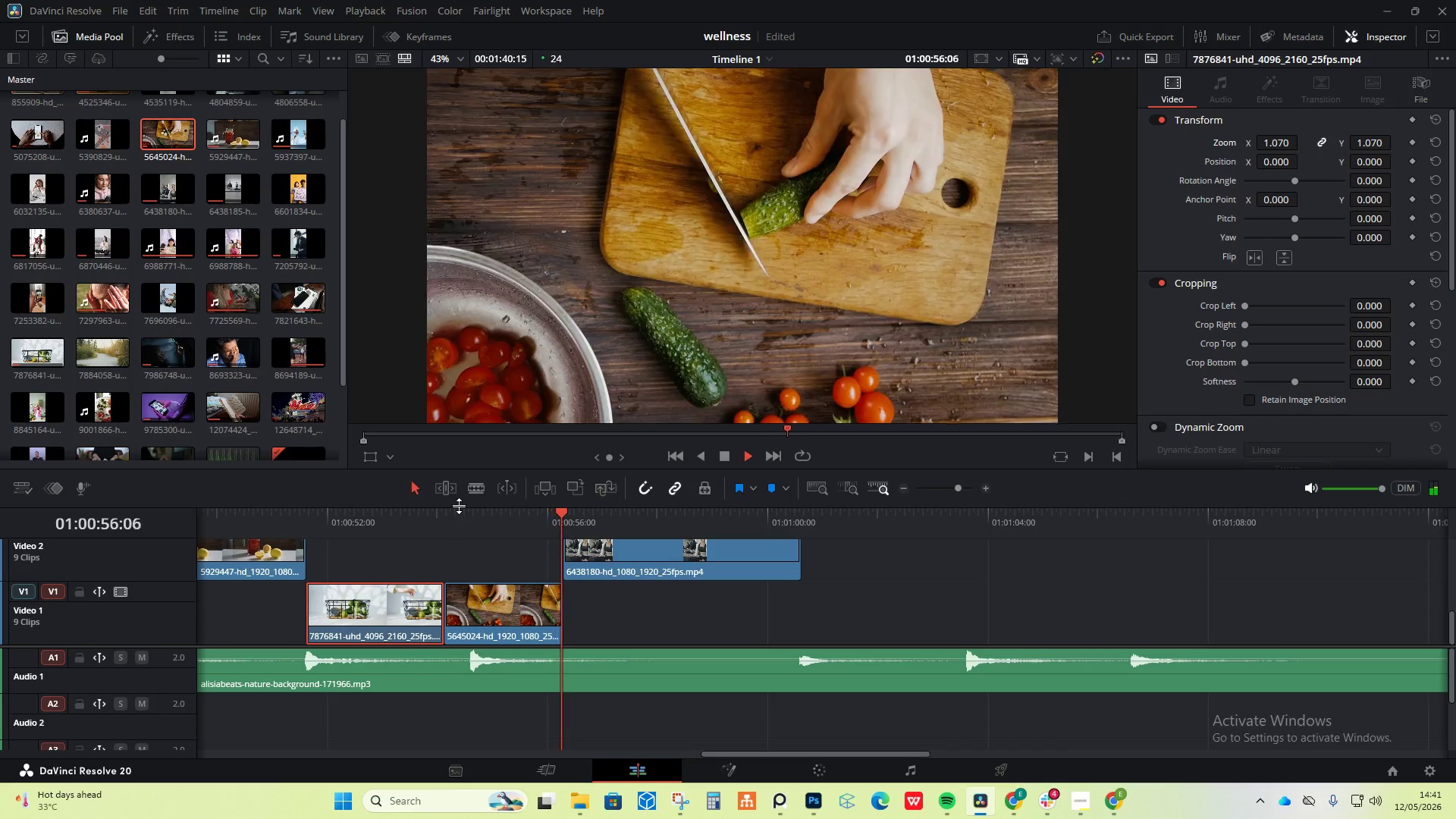 
wait(8.53)
 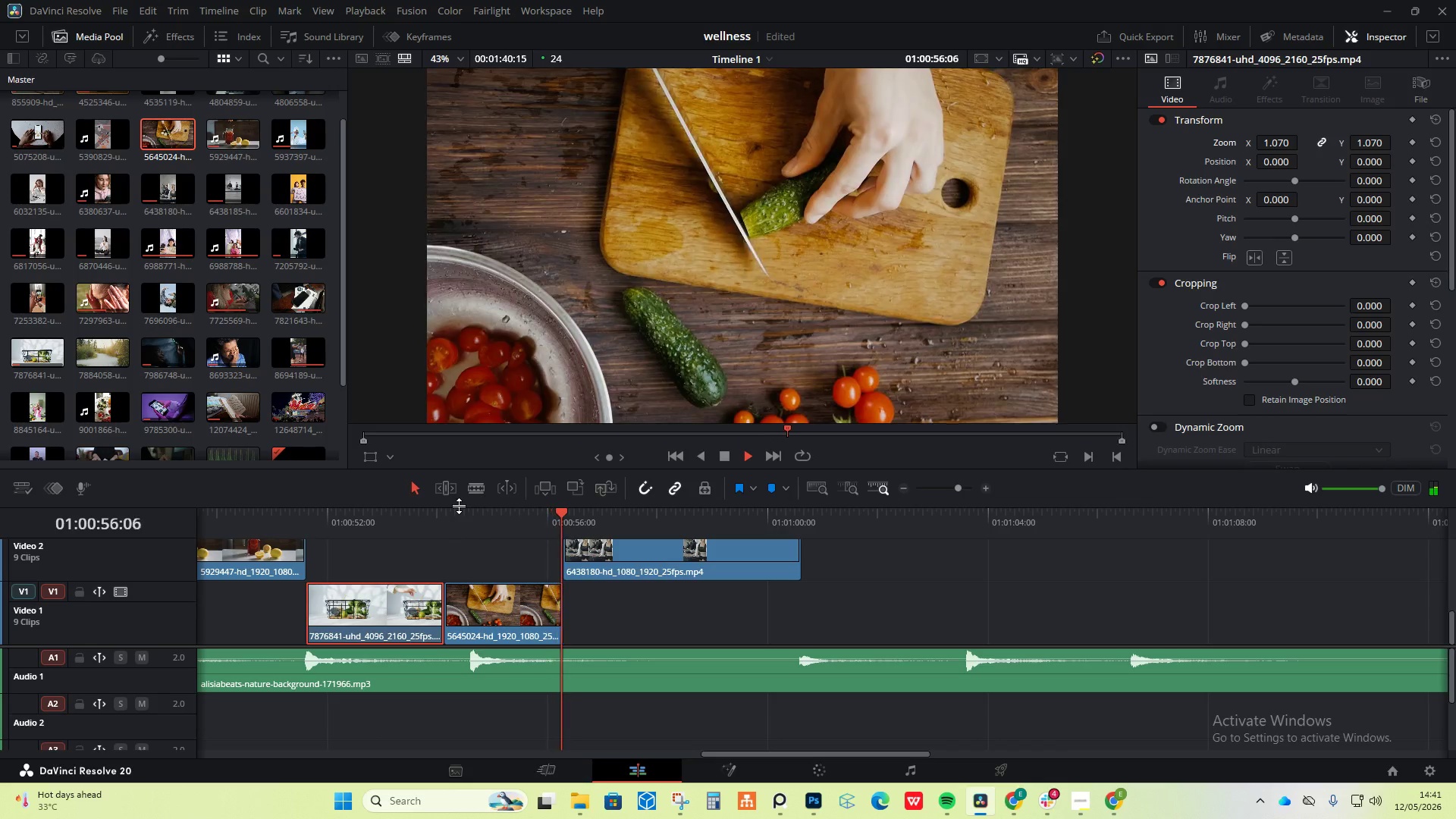 
key(Space)
 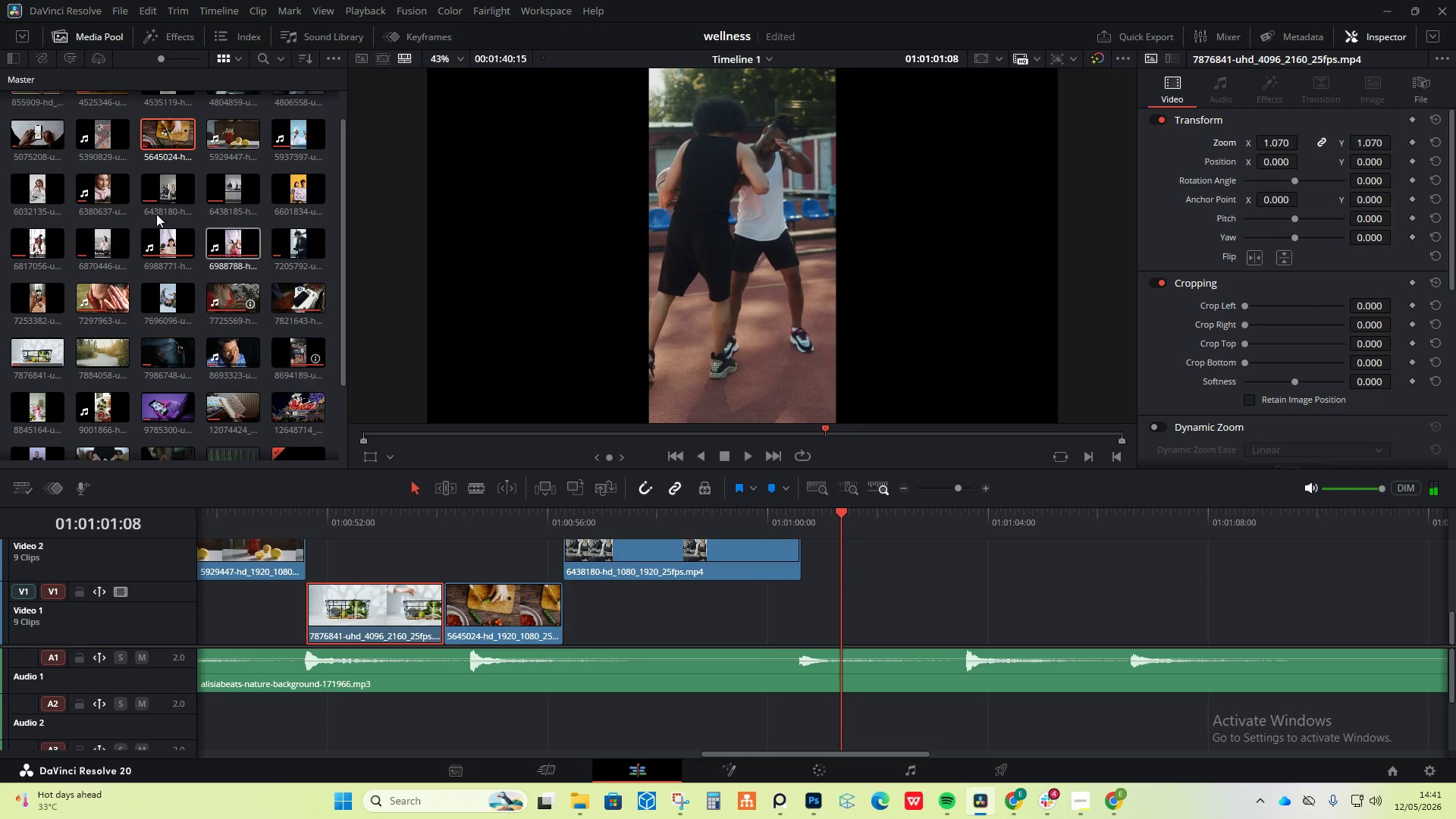 
scroll: coordinate [178, 165], scroll_direction: up, amount: 2.0
 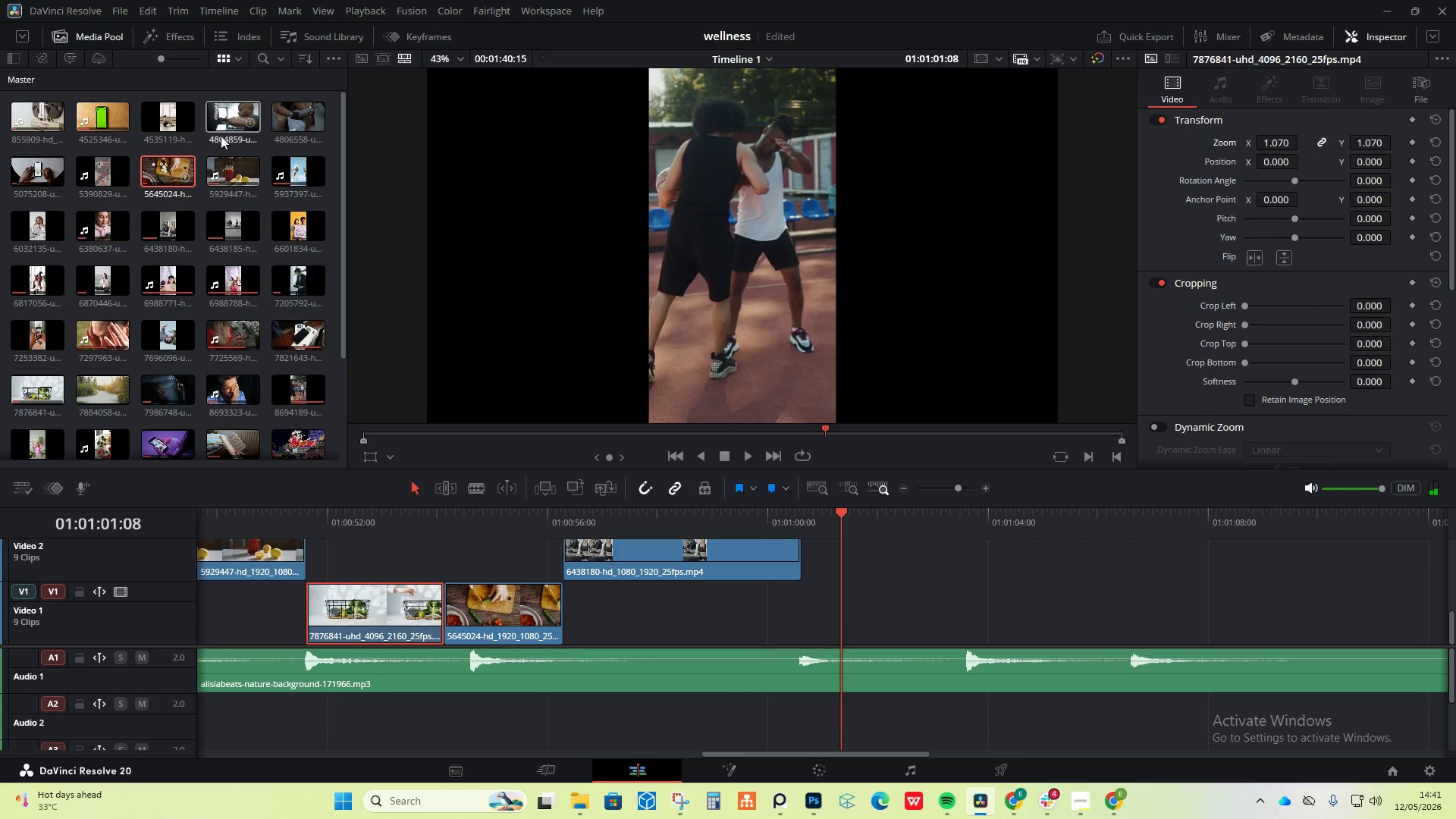 
left_click([224, 126])
 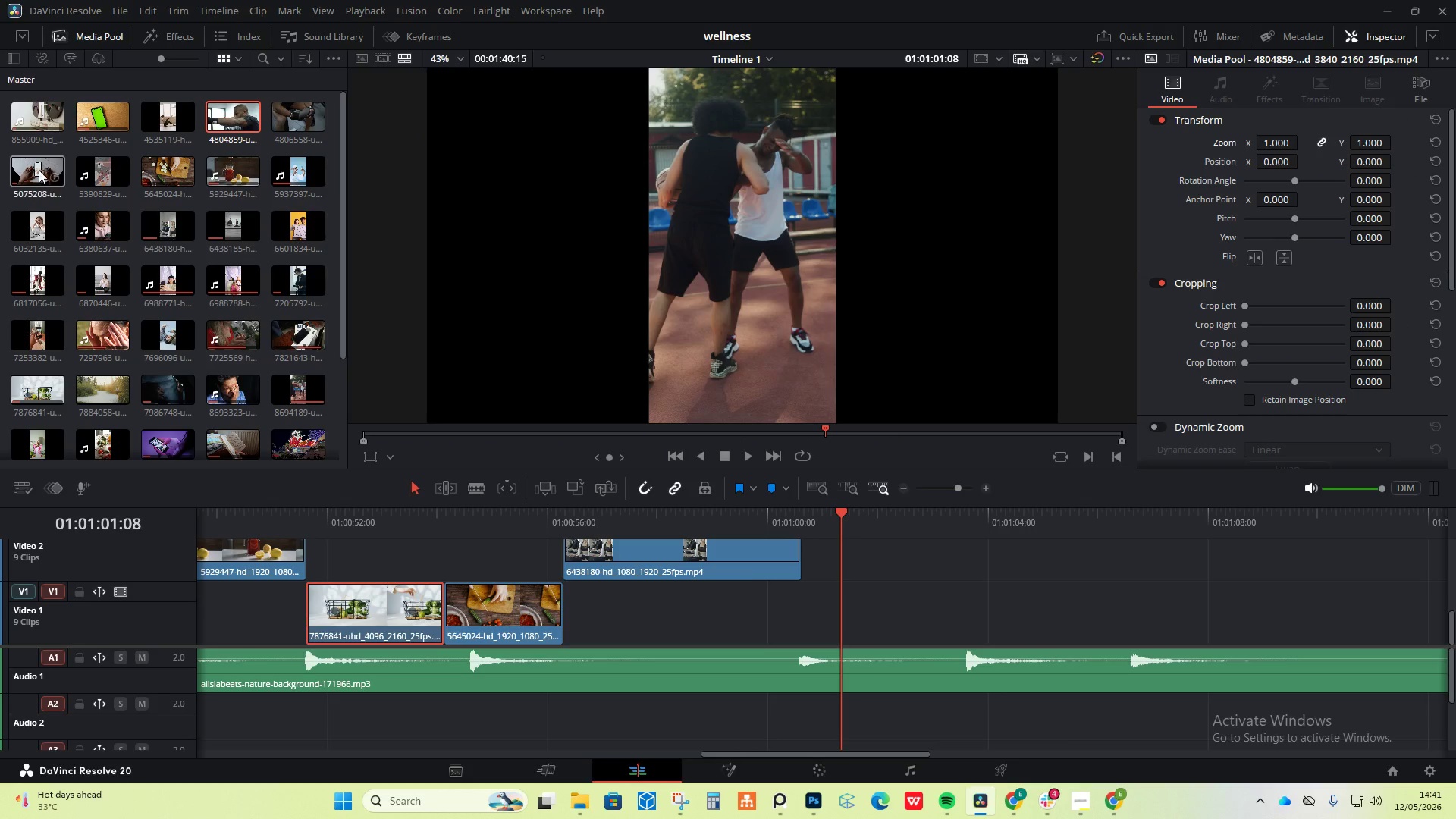 
wait(11.26)
 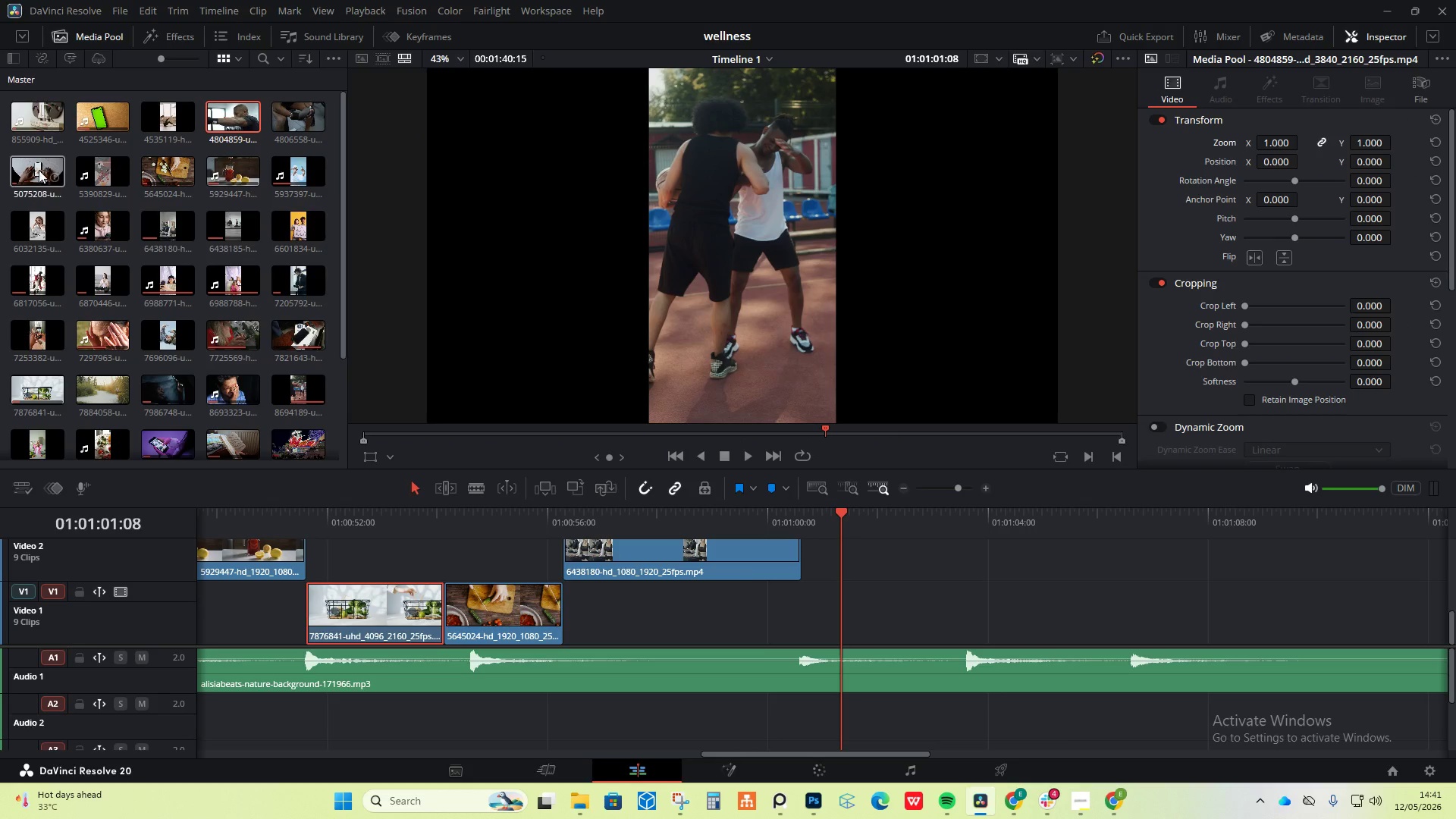 
mouse_move([248, 230])
 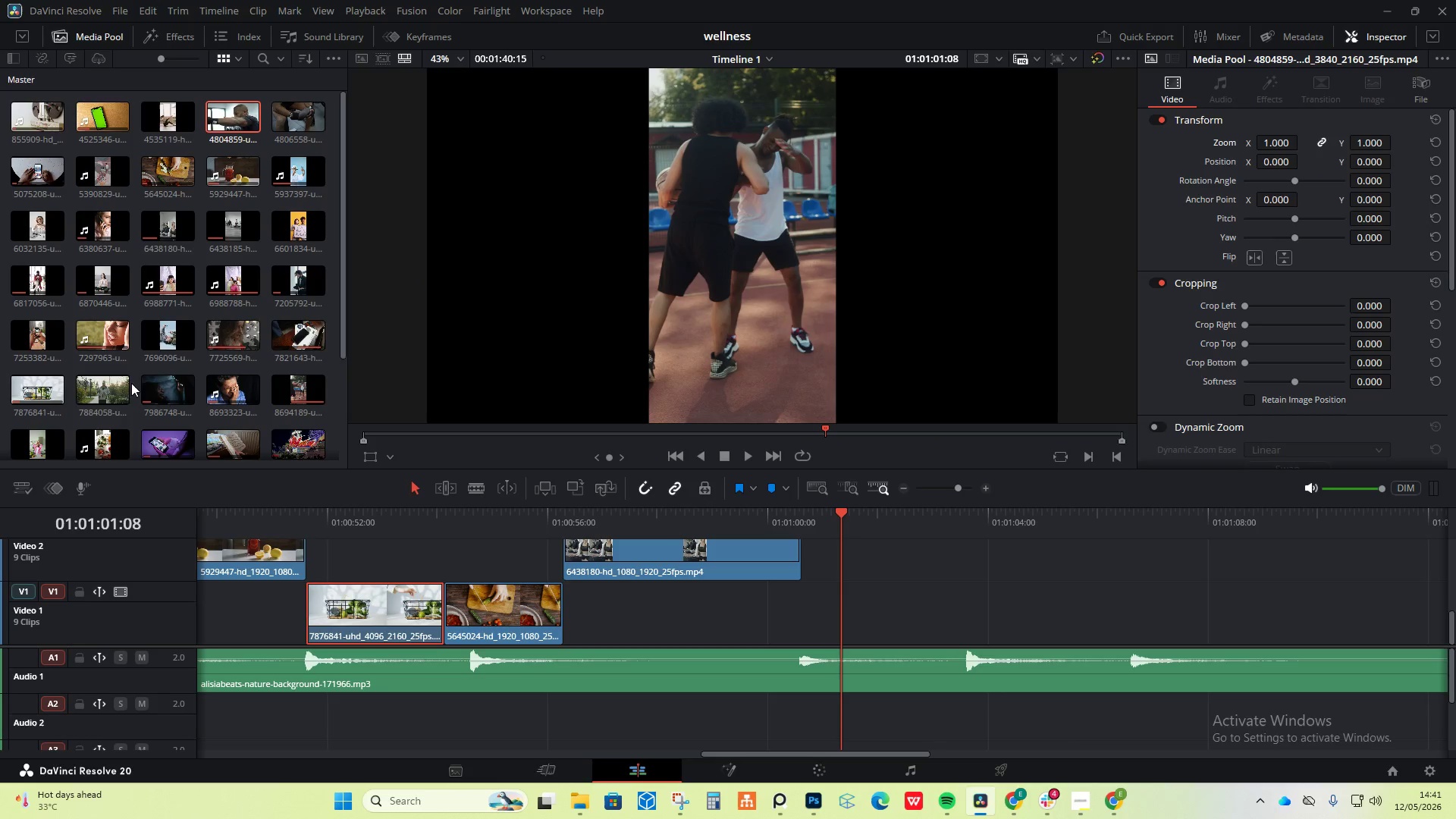 
wait(23.52)
 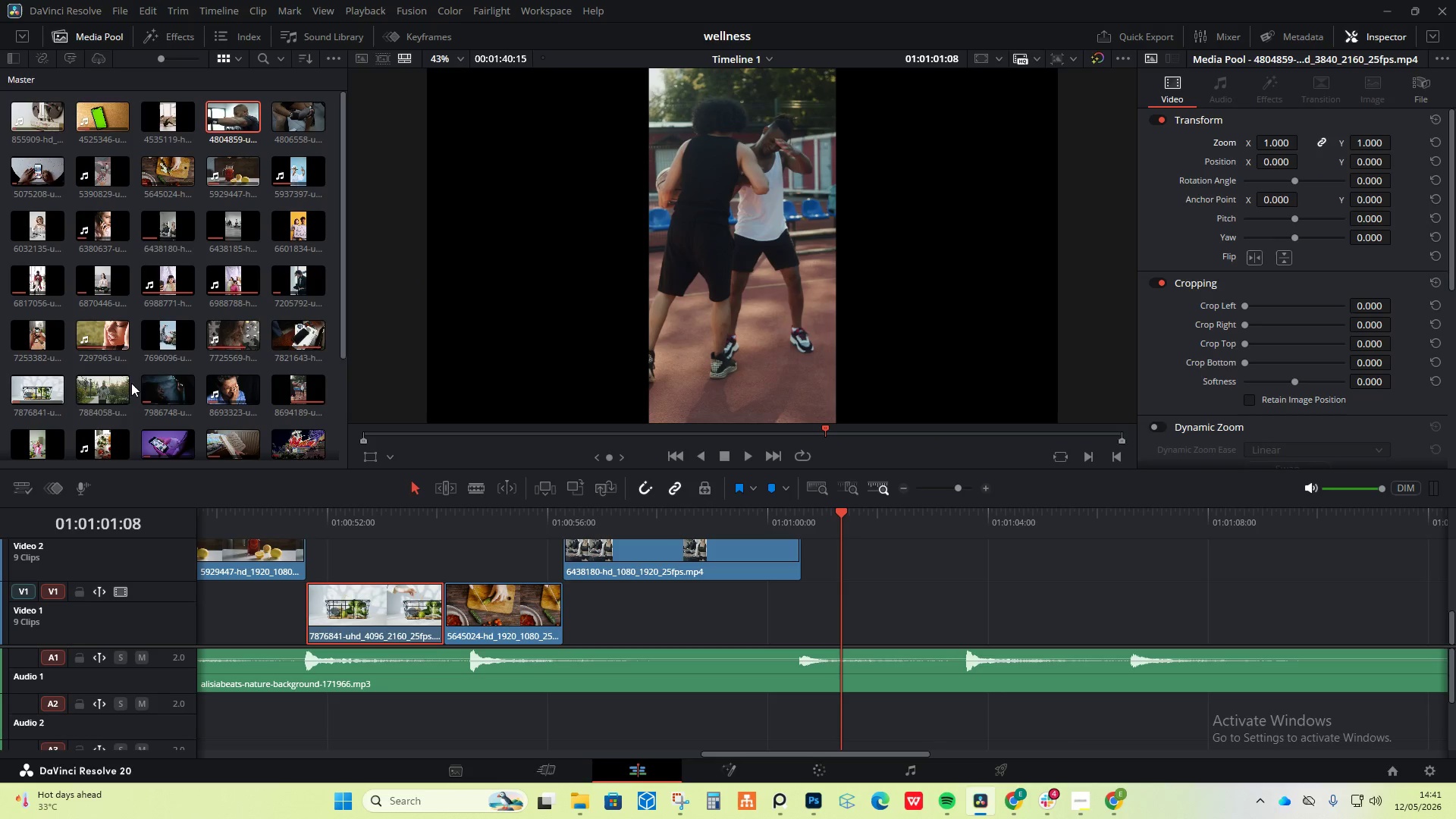 
scroll: coordinate [308, 380], scroll_direction: down, amount: 1.0
 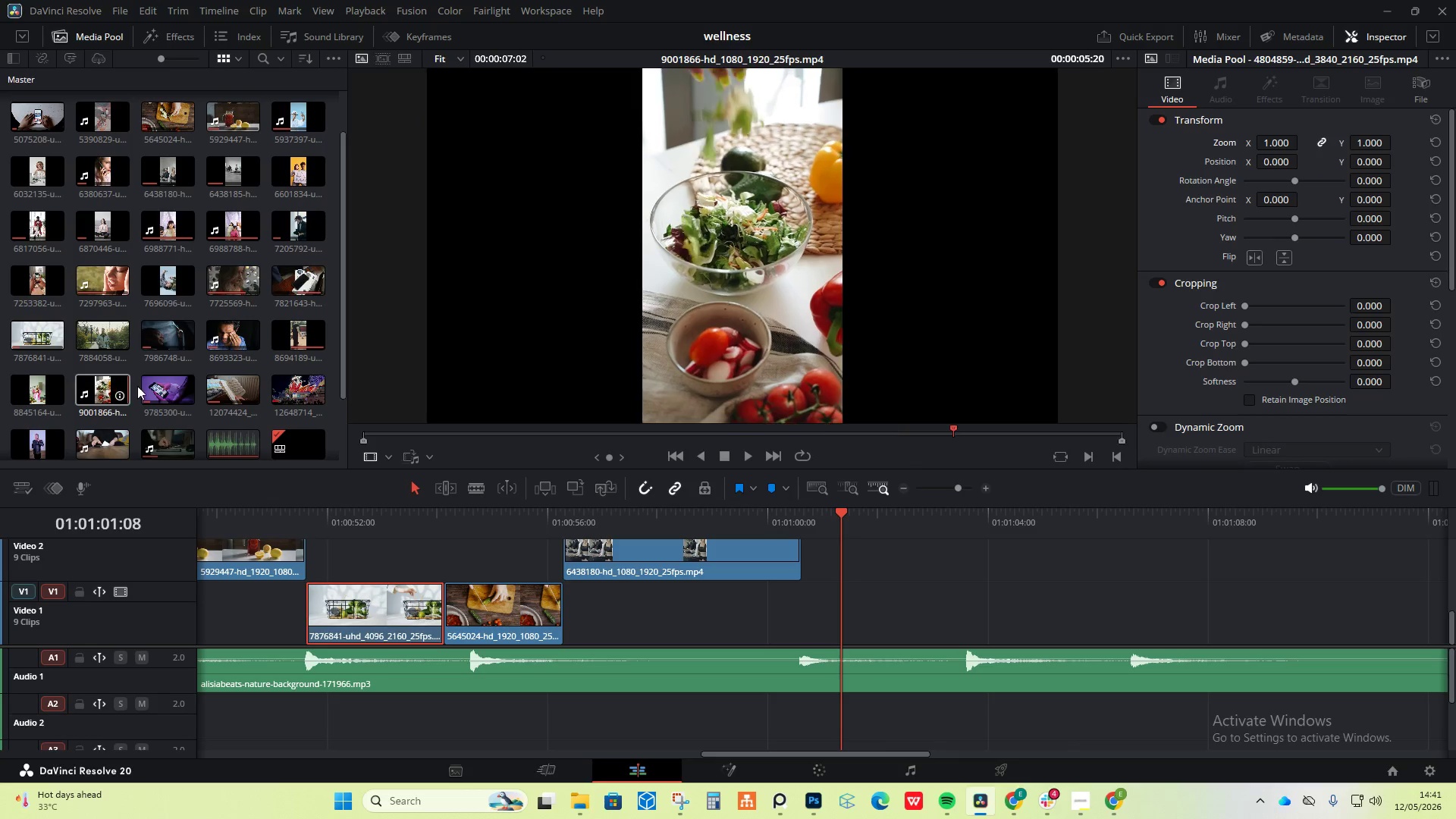 
wait(6.21)
 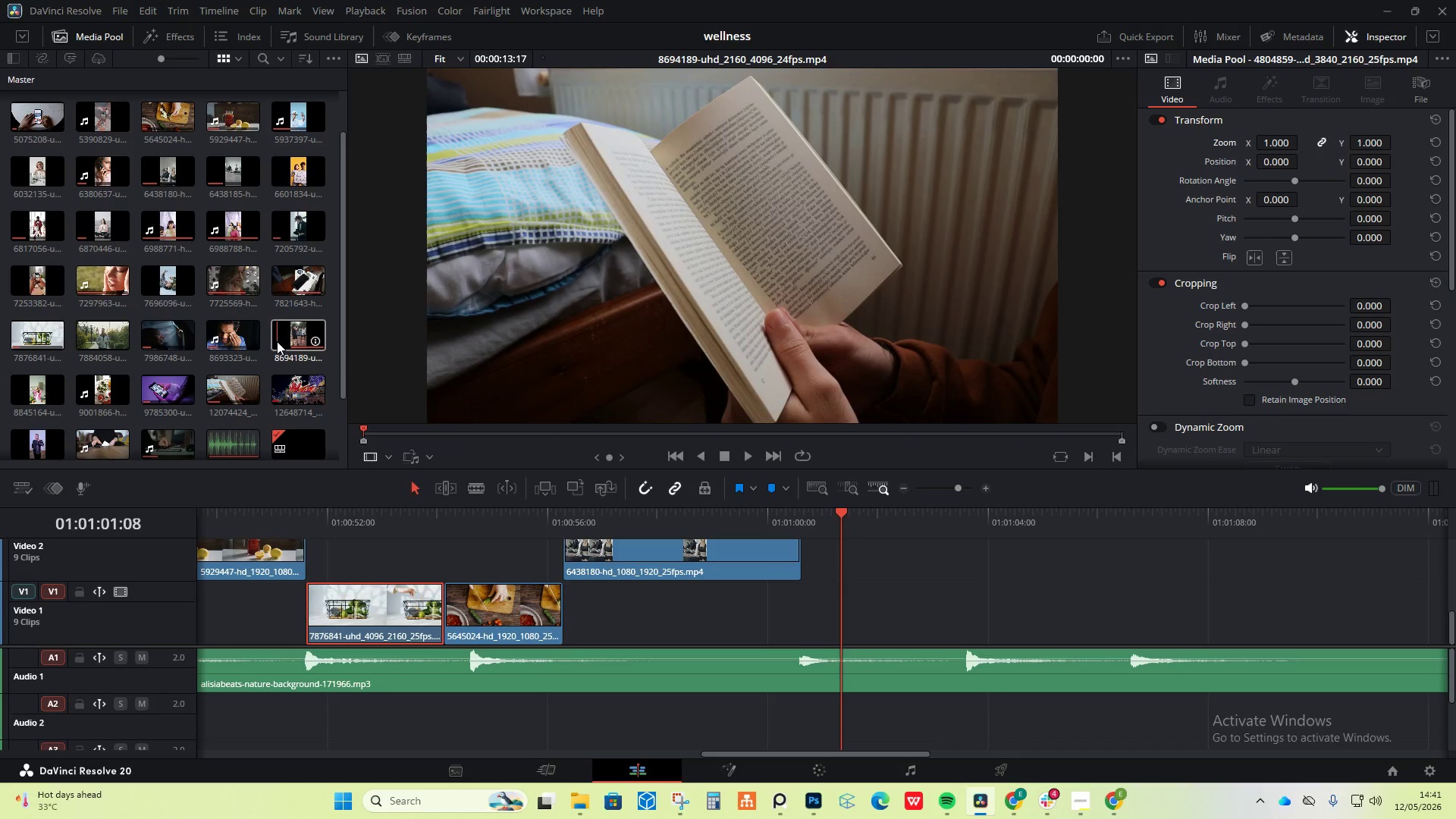 
scroll: coordinate [48, 337], scroll_direction: down, amount: 3.0
 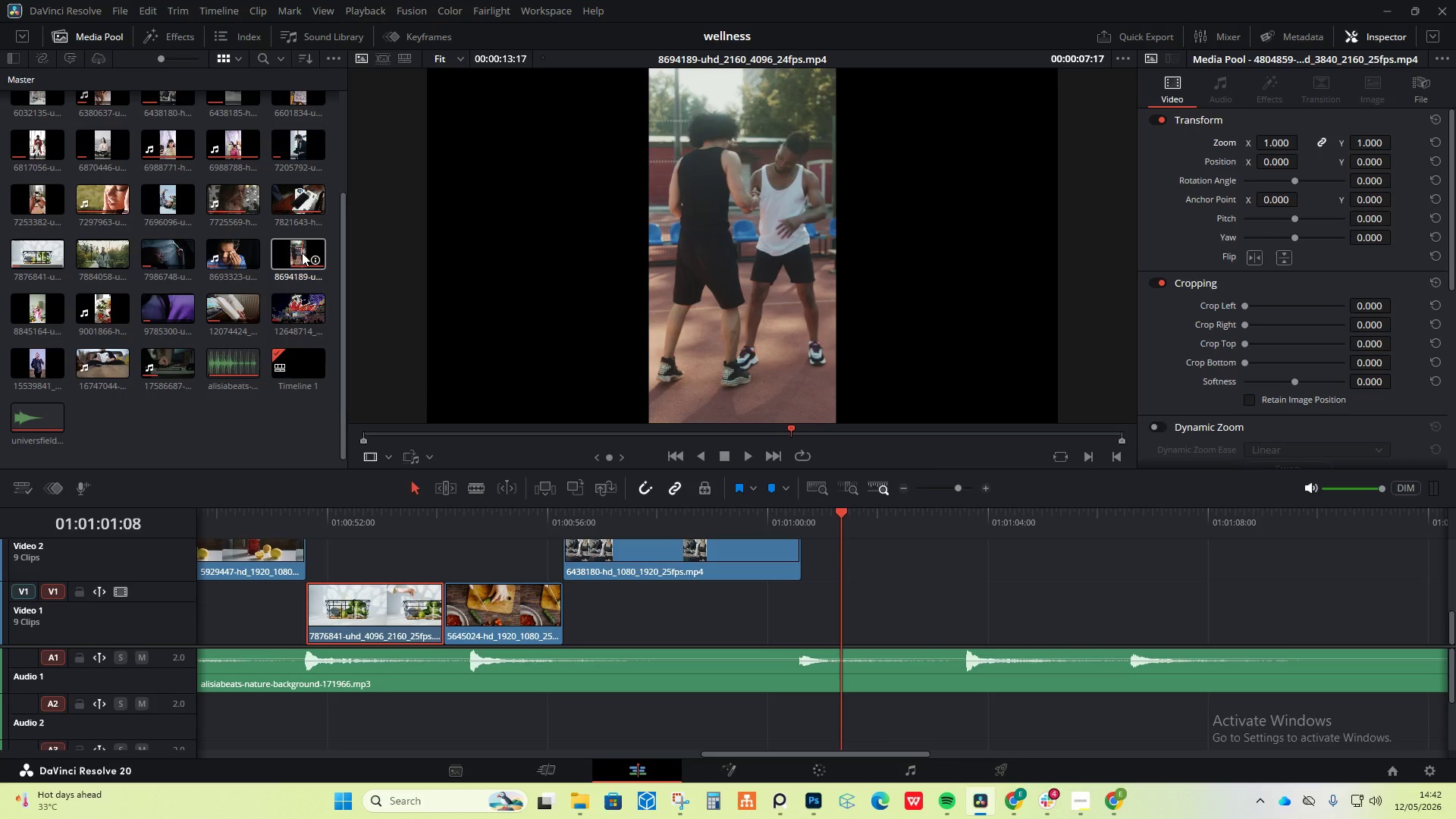 
left_click([571, 801])
 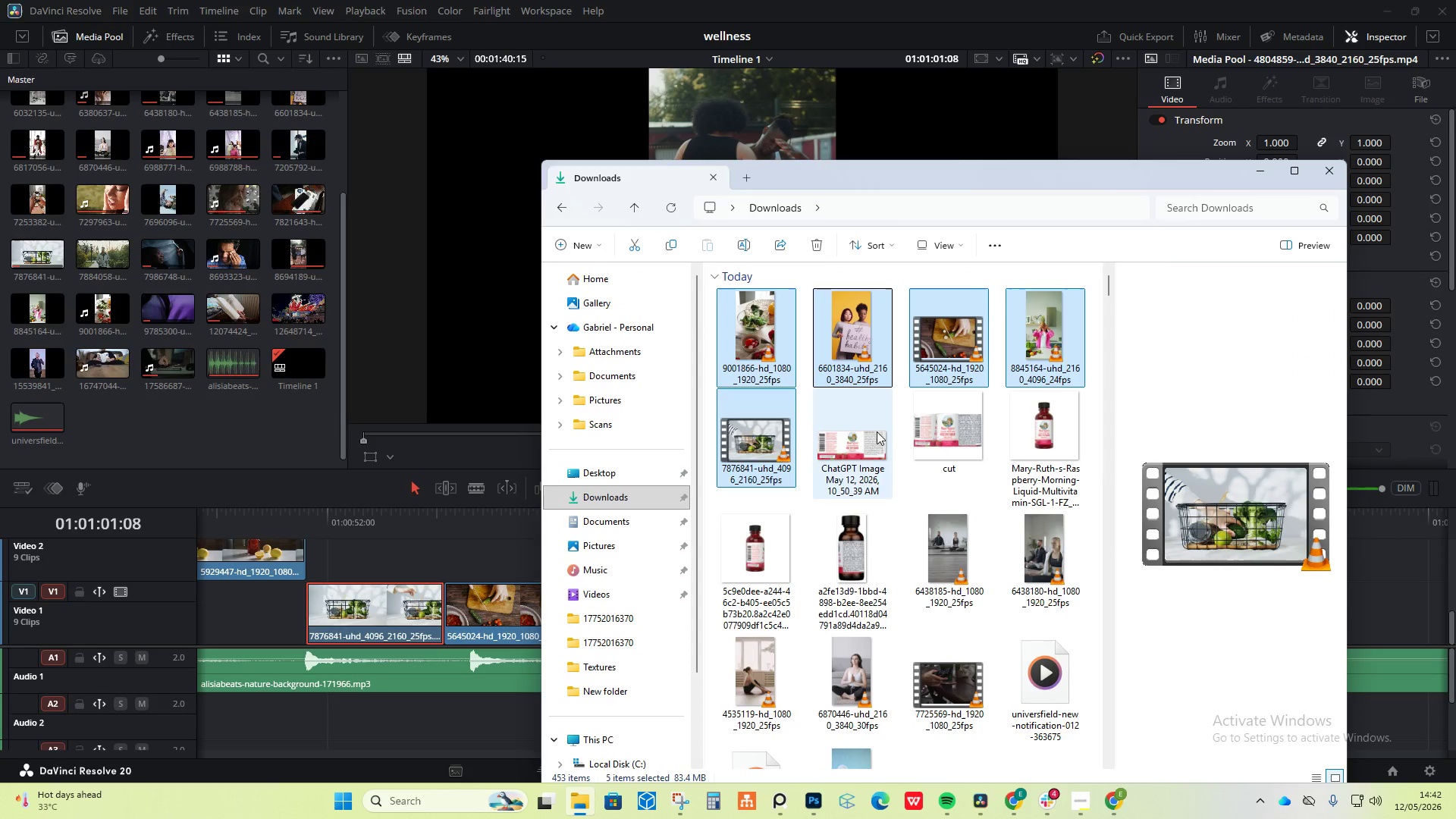 
scroll: coordinate [876, 465], scroll_direction: down, amount: 2.0
 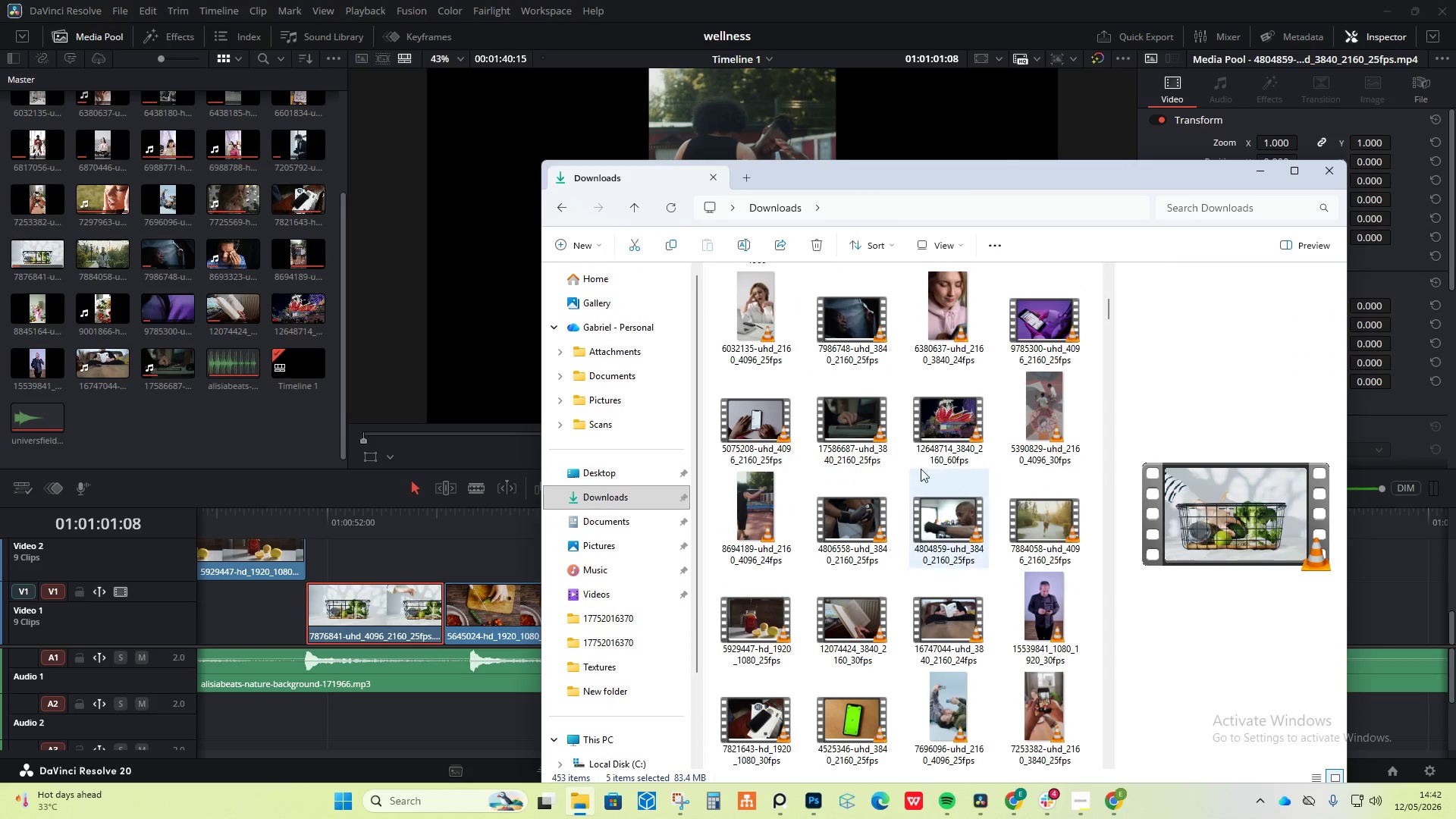 
left_click([844, 409])
 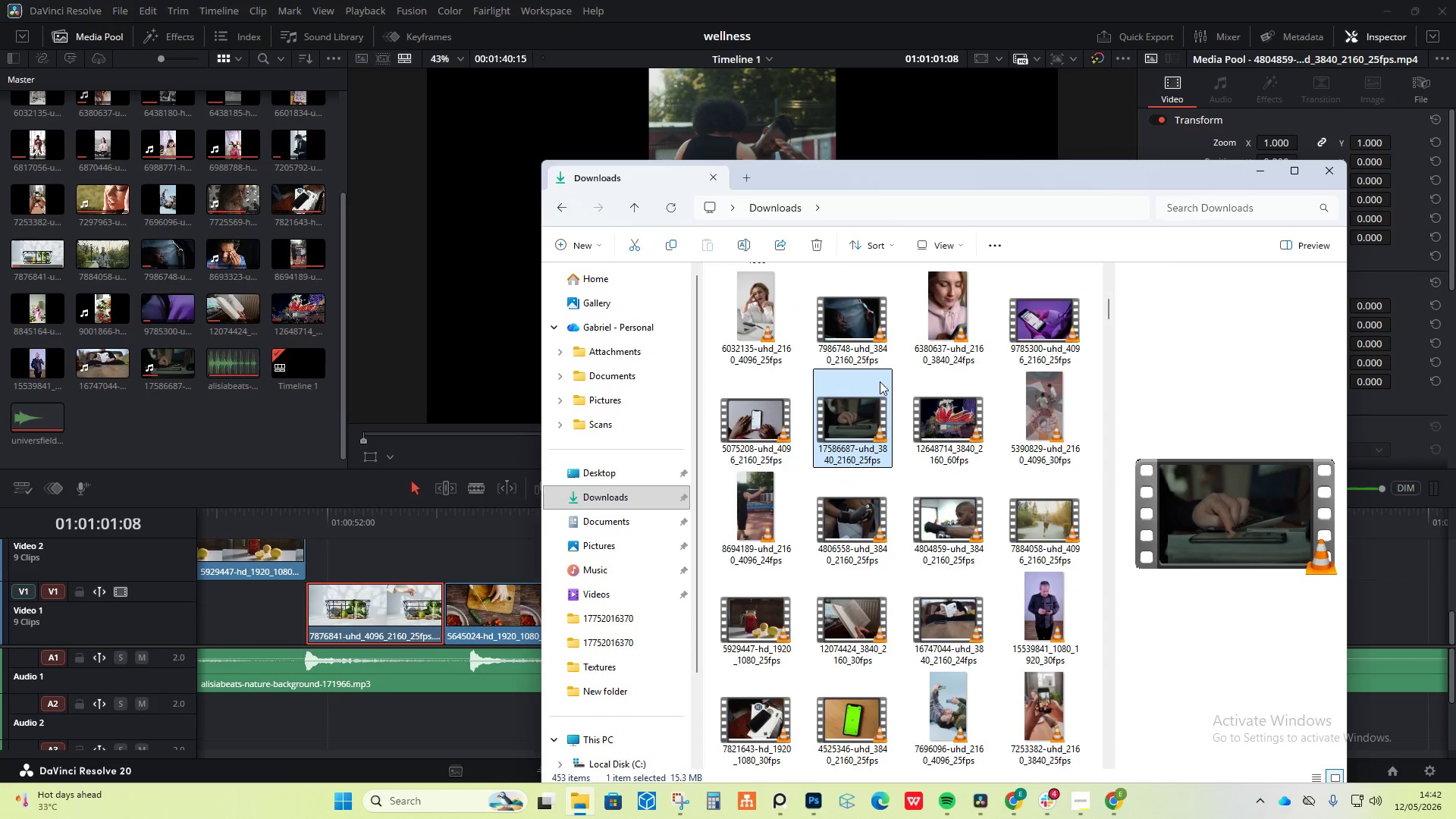 
scroll: coordinate [879, 519], scroll_direction: up, amount: 2.0
 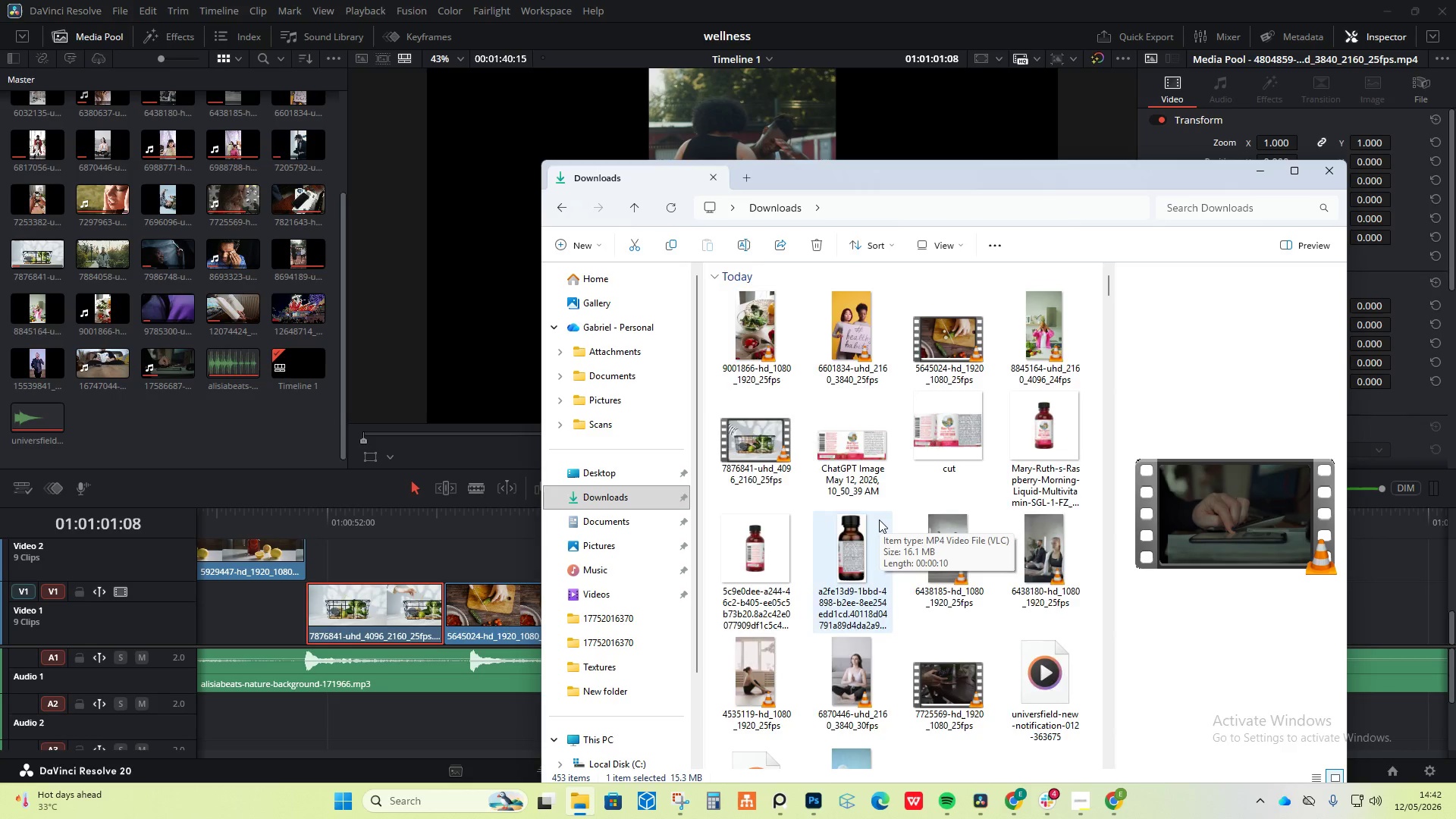 
scroll: coordinate [879, 519], scroll_direction: down, amount: 1.0
 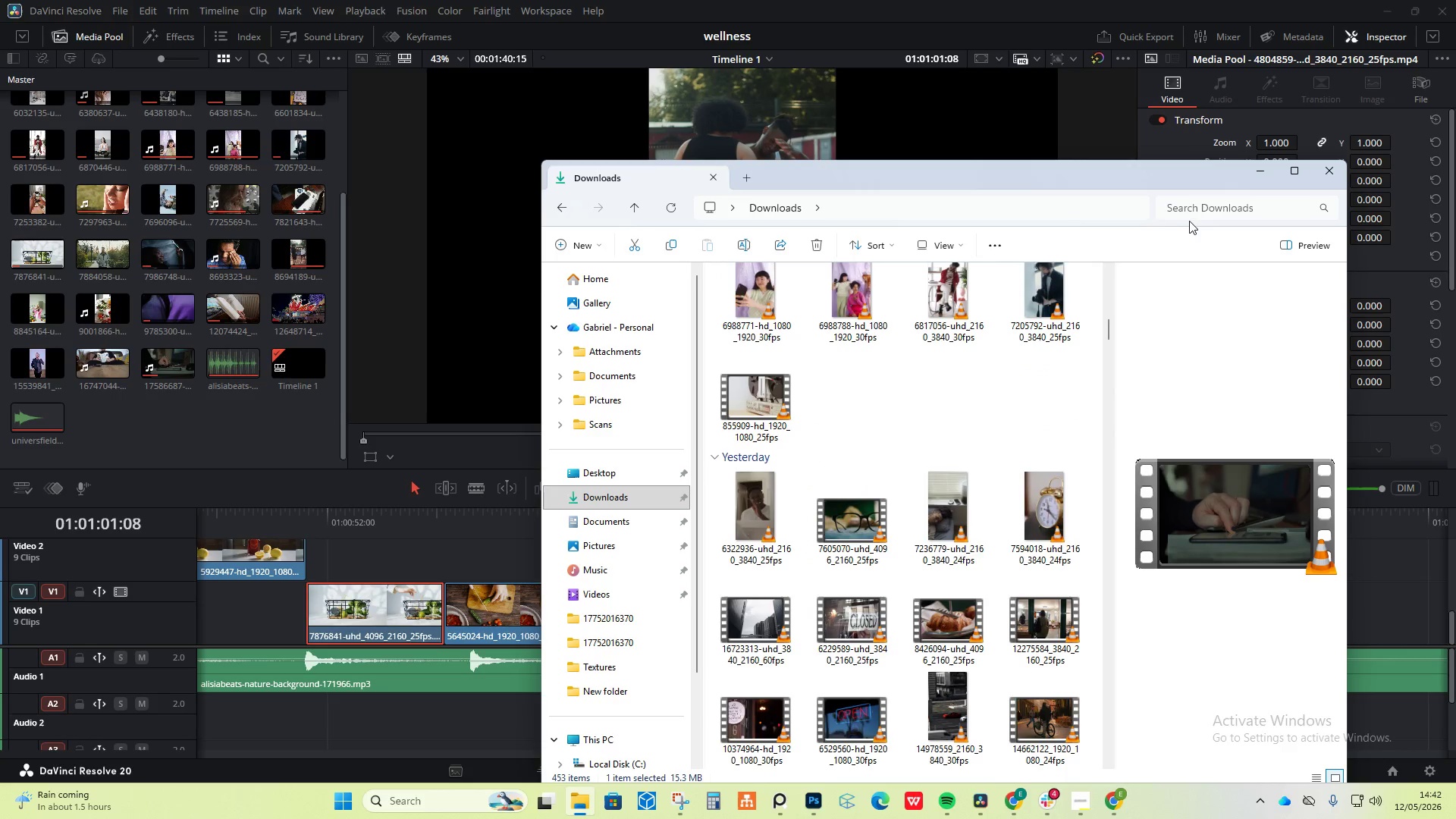 
left_click([1255, 172])
 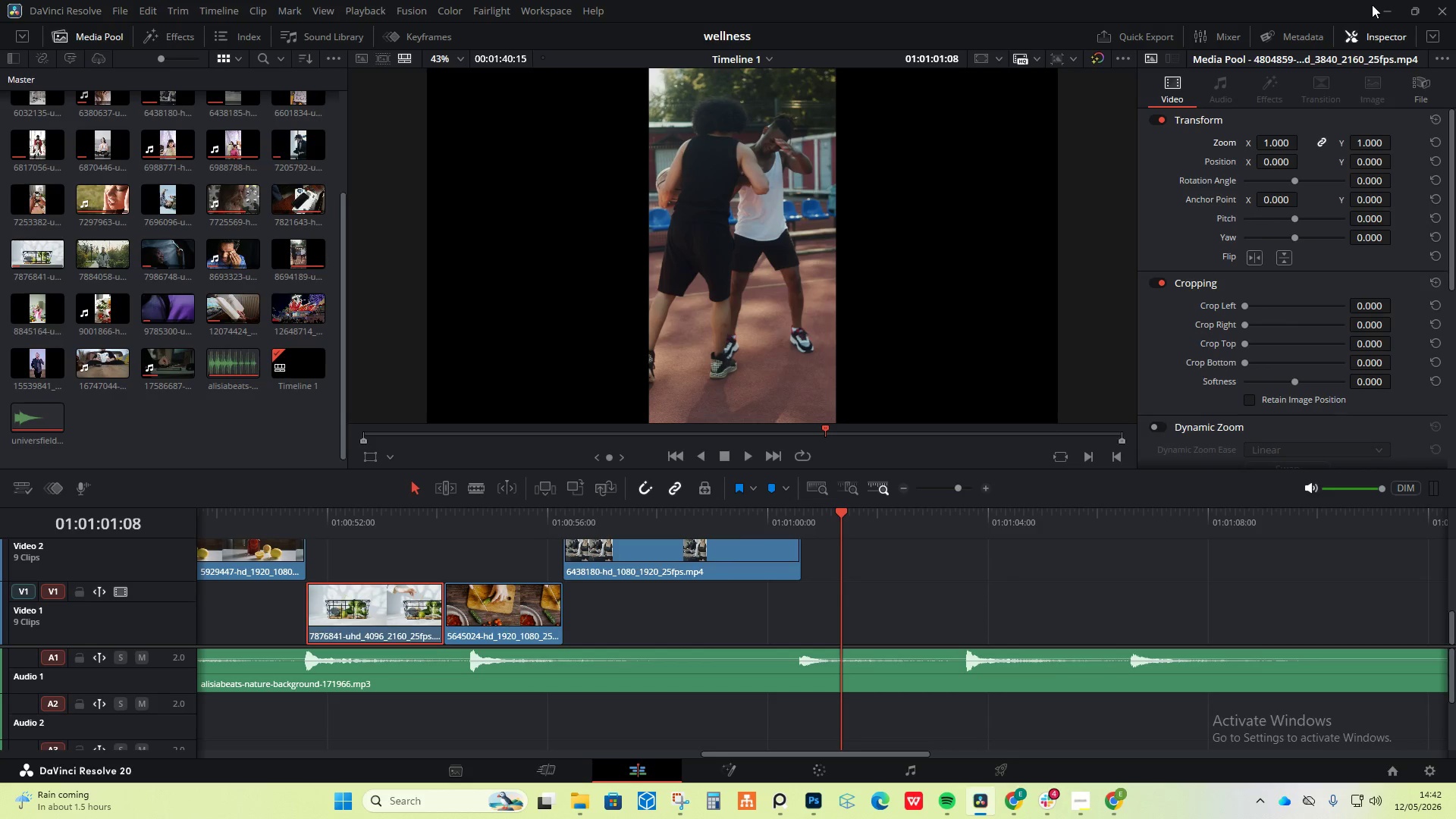 
left_click([1373, 5])
 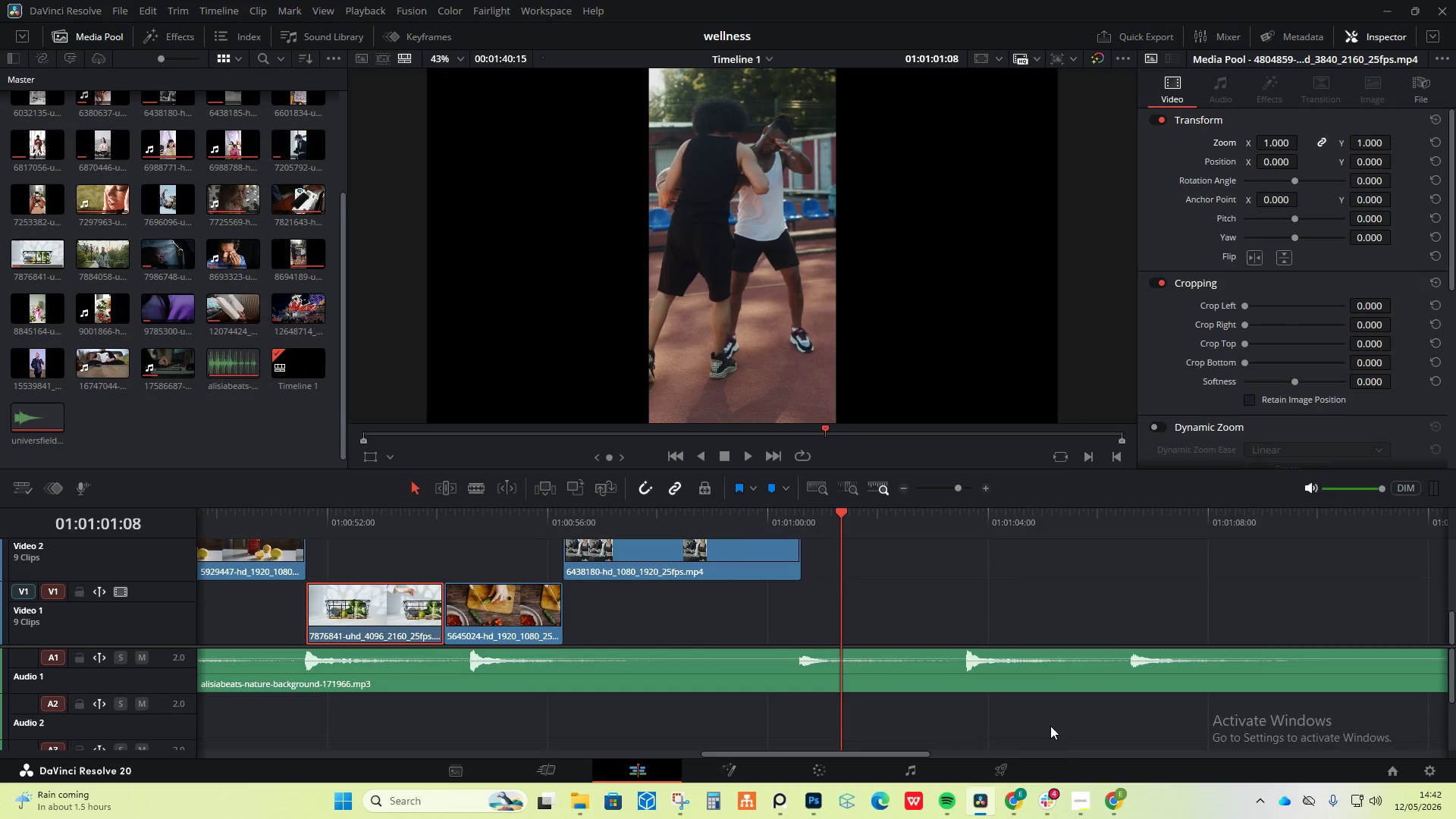 
left_click([1110, 818])
 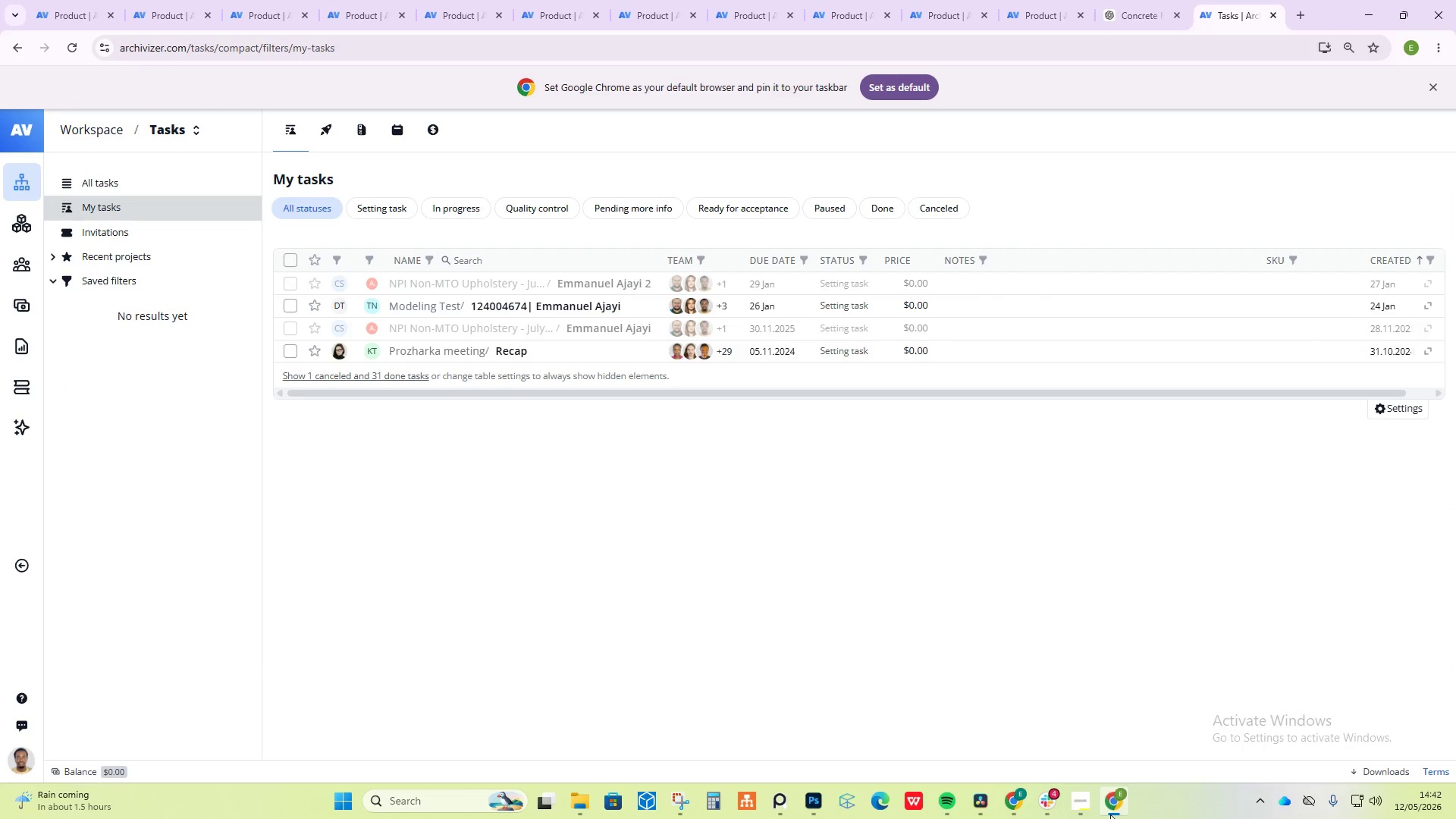 
left_click([1109, 814])
 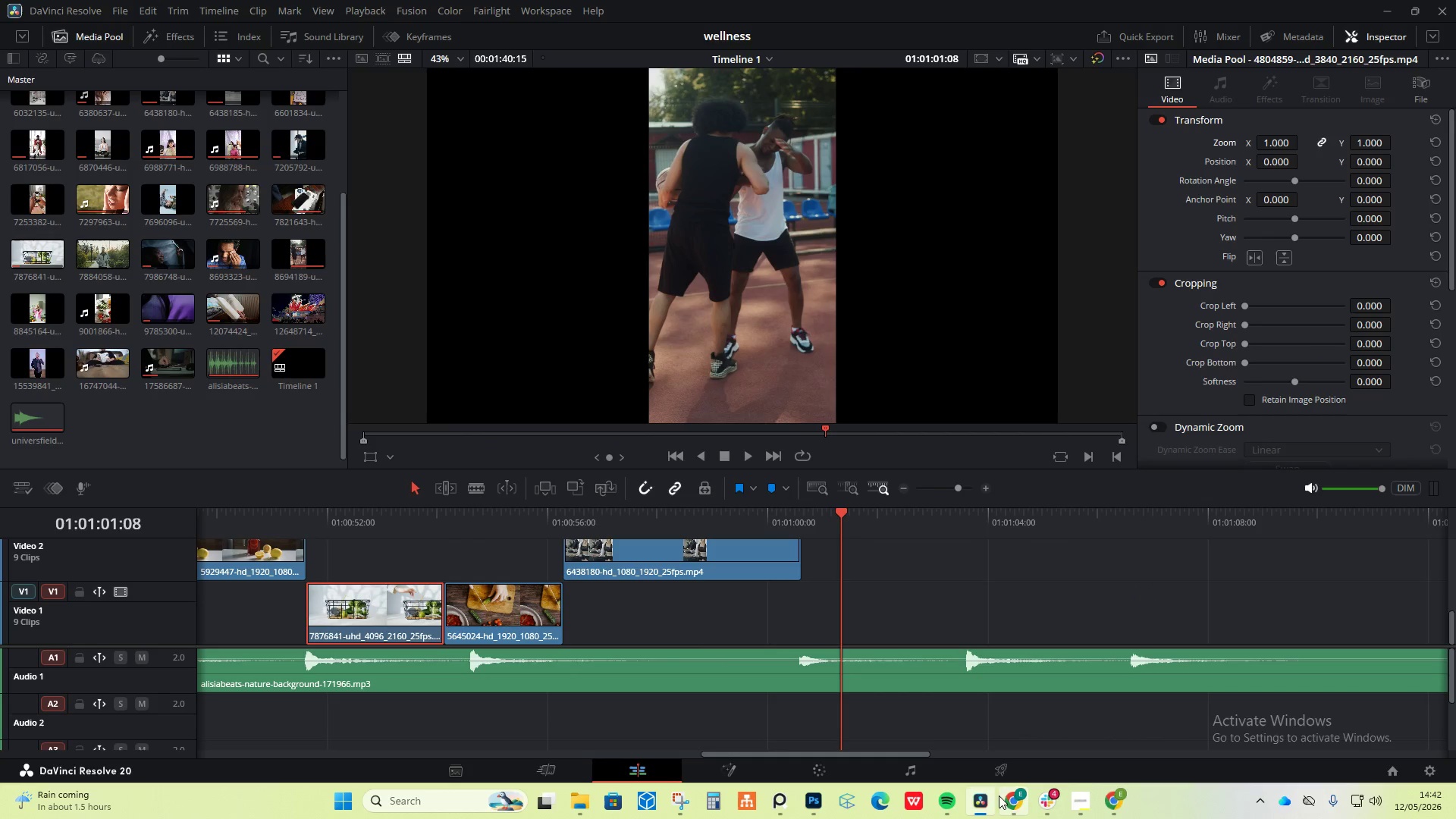 
left_click([1012, 797])
 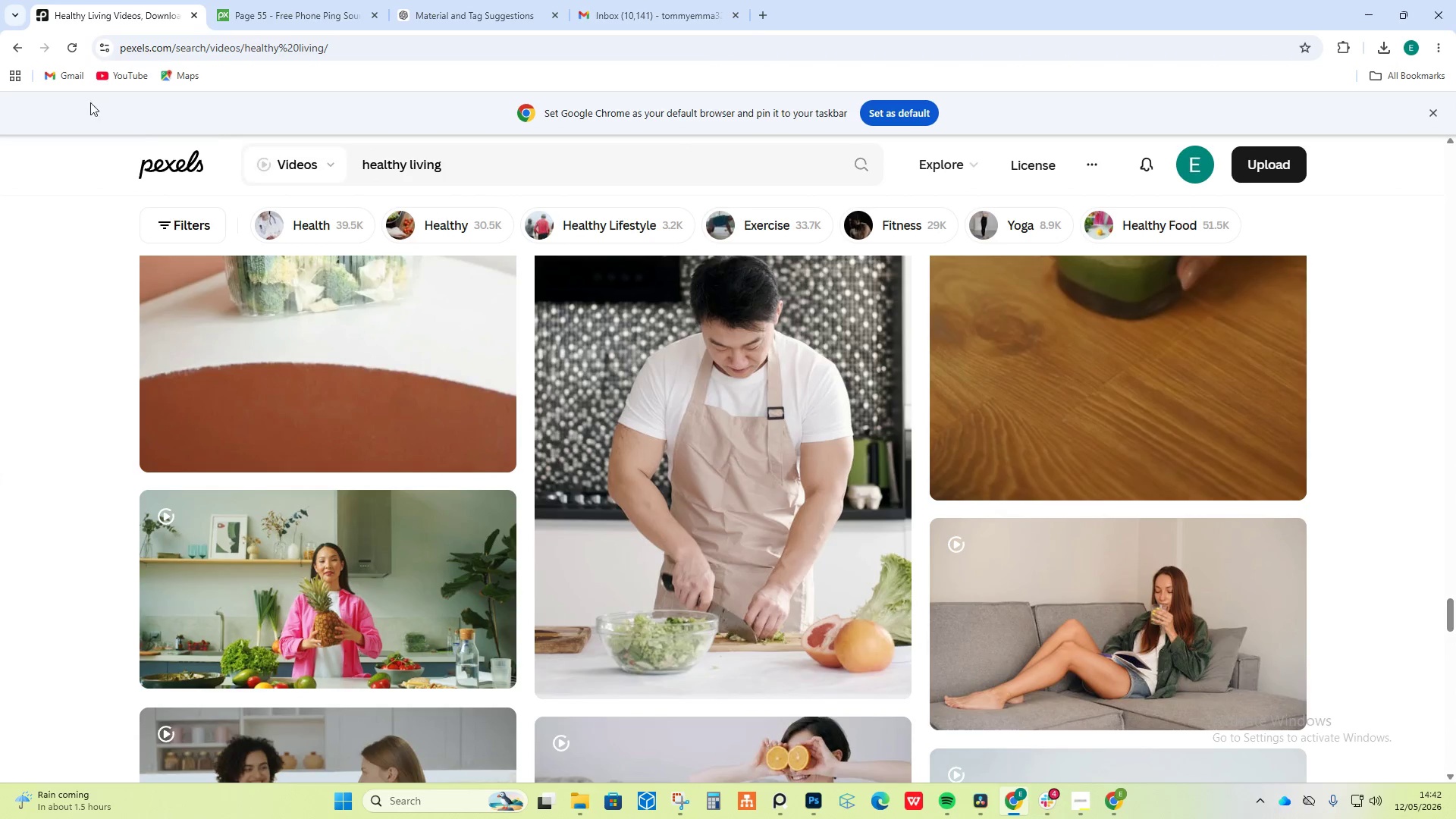 
left_click([18, 46])
 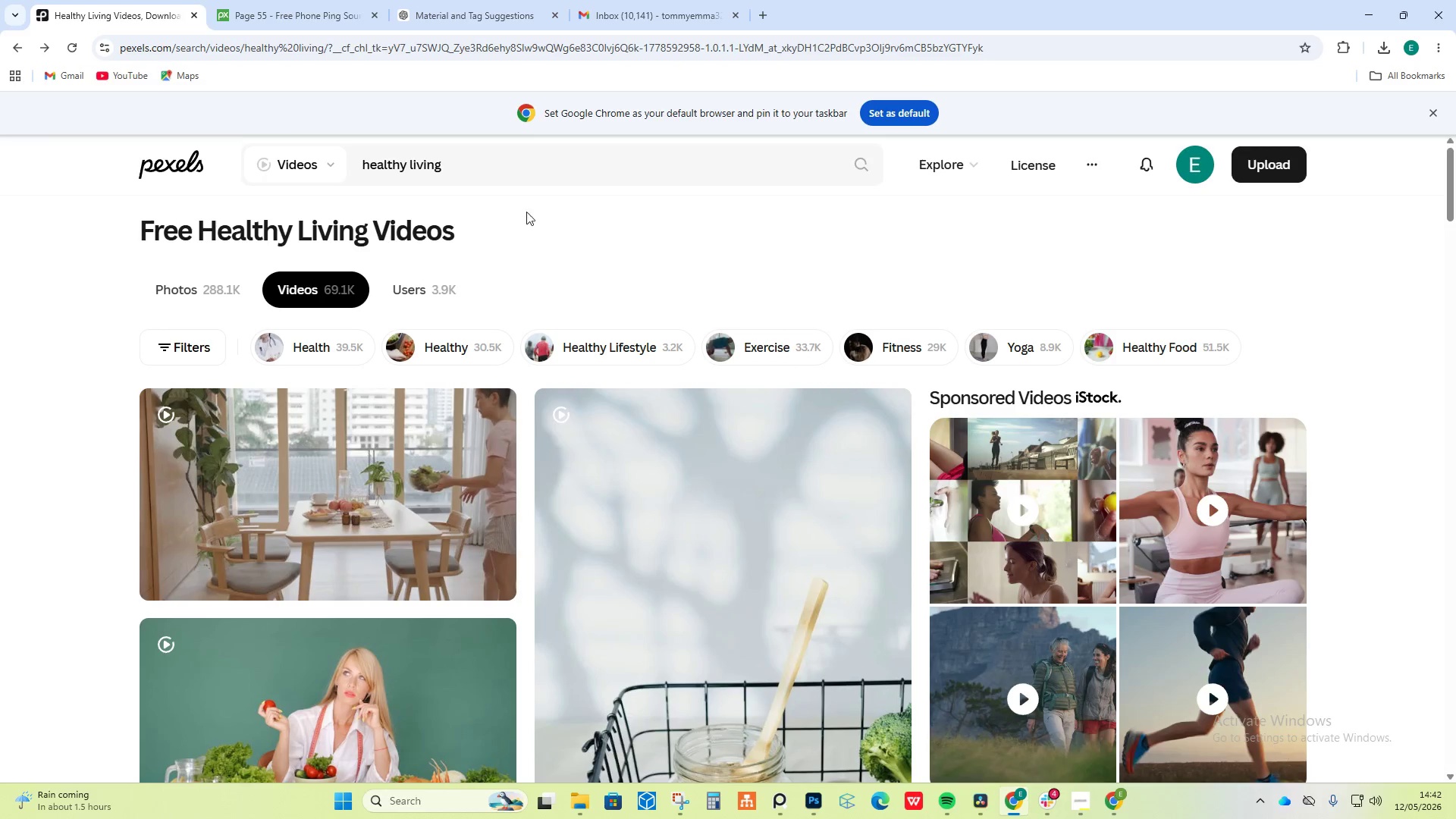 
left_click([17, 50])
 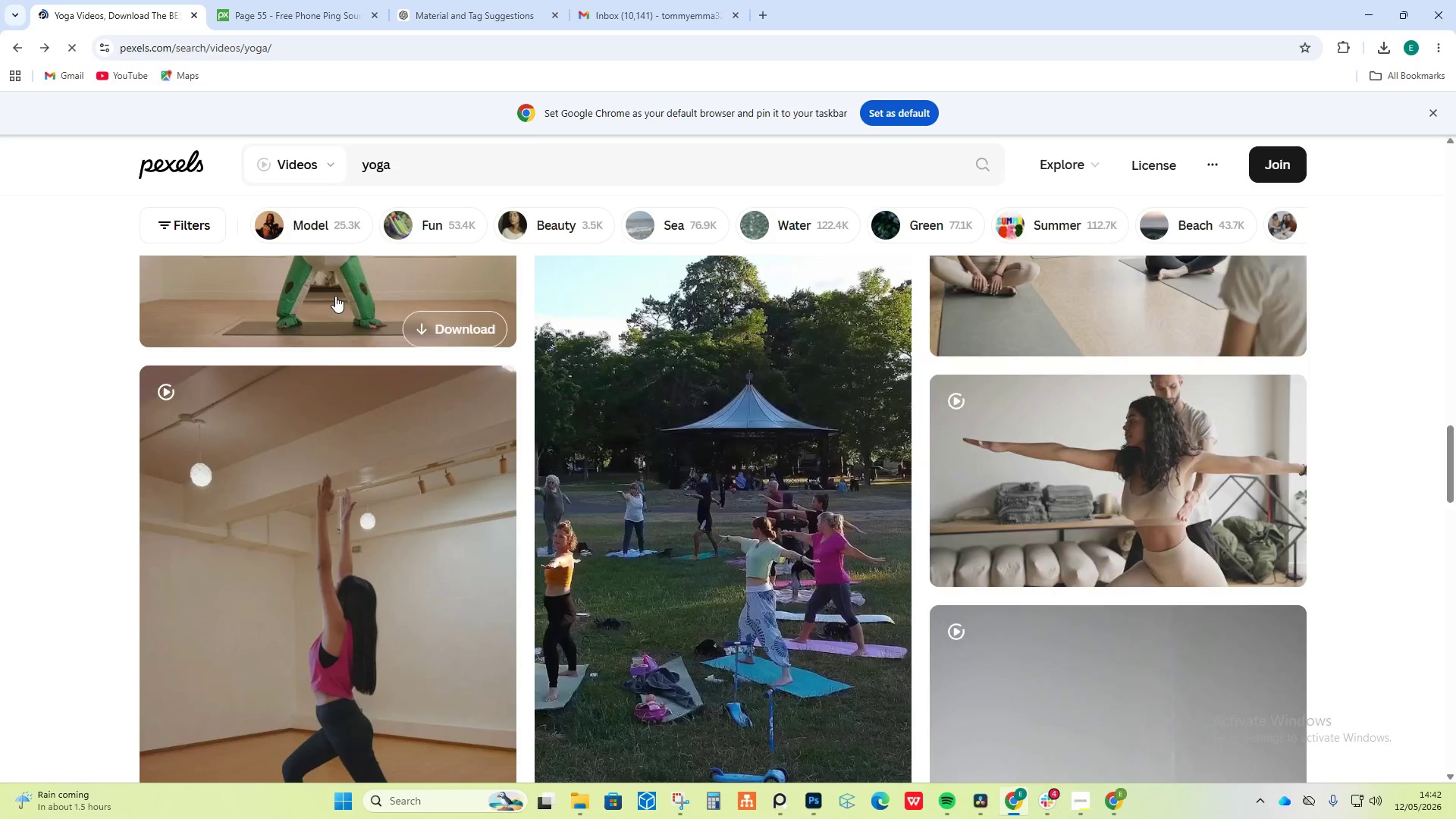 
scroll: coordinate [679, 519], scroll_direction: up, amount: 3.0
 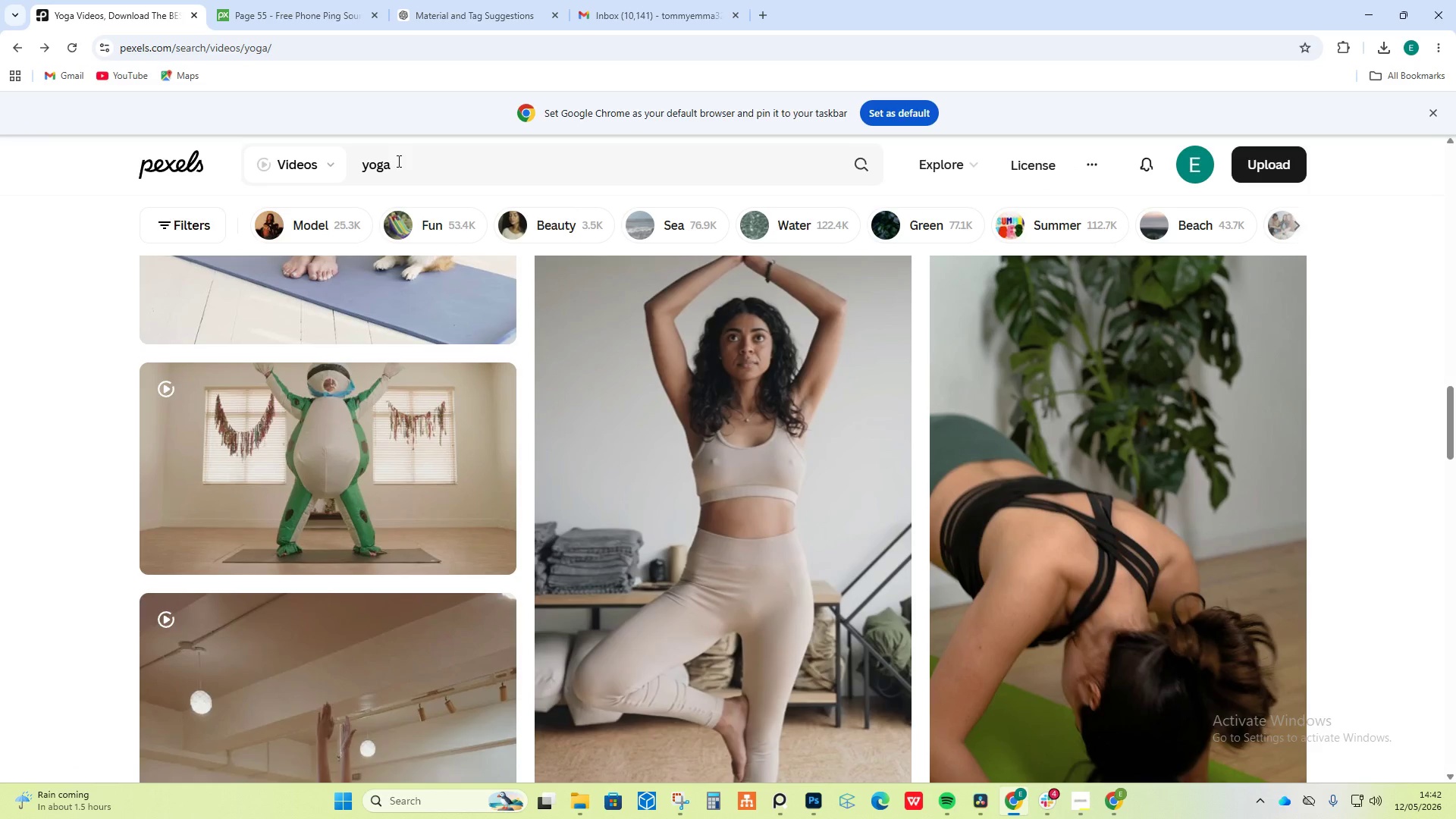 
left_click_drag(start_coordinate=[396, 163], to_coordinate=[337, 163])
 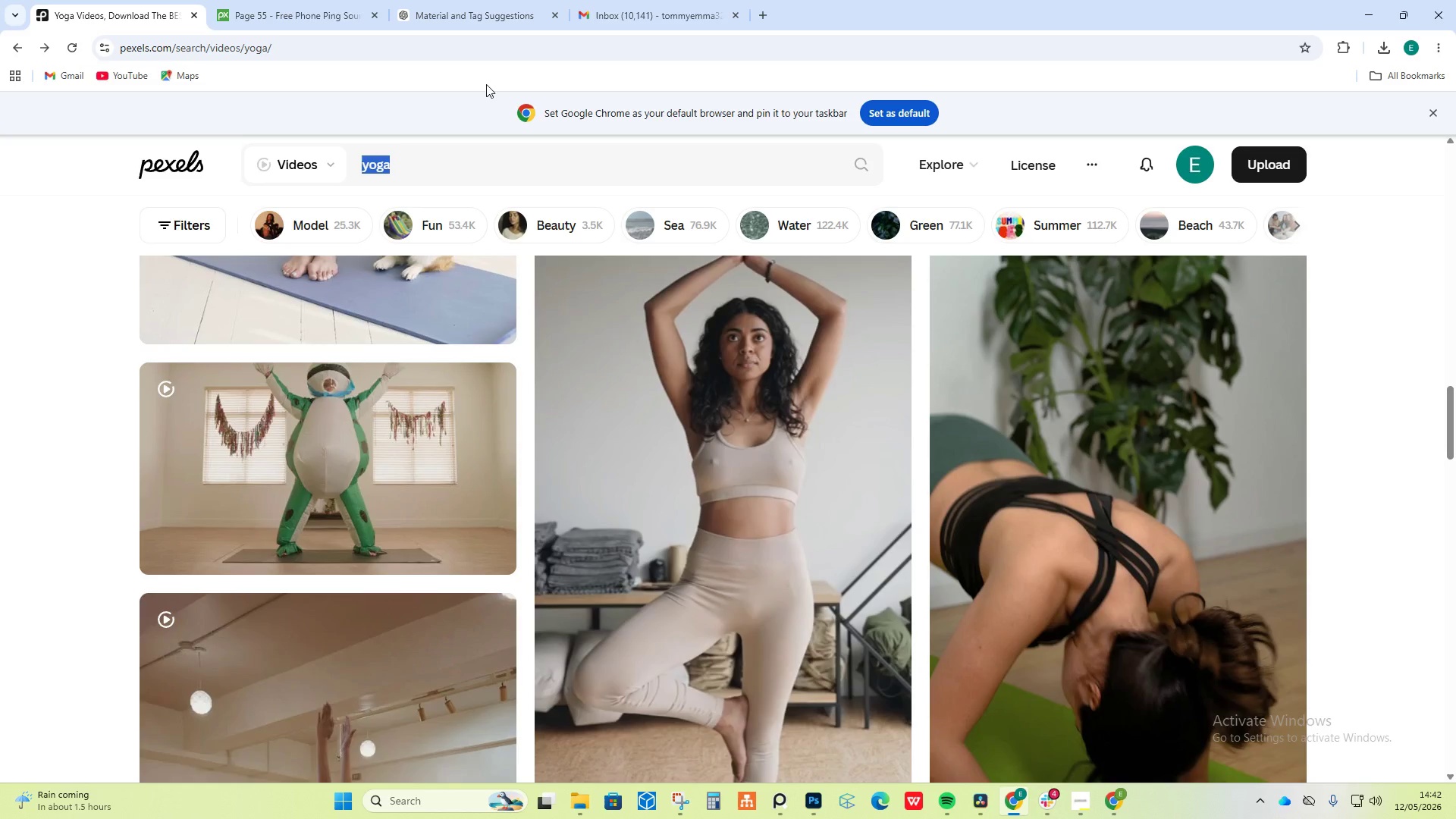 
wait(7.98)
 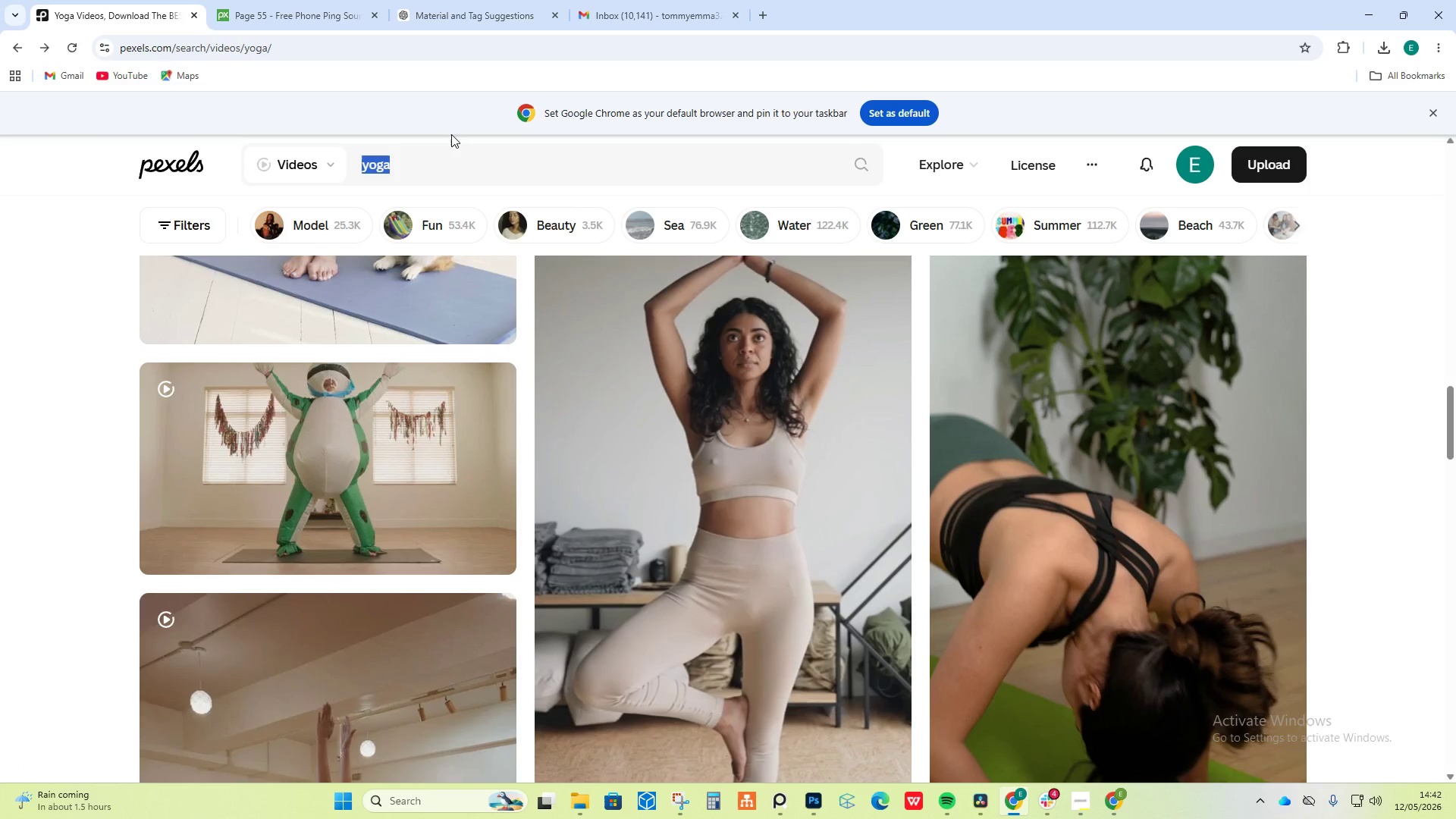 
type(street sport)
 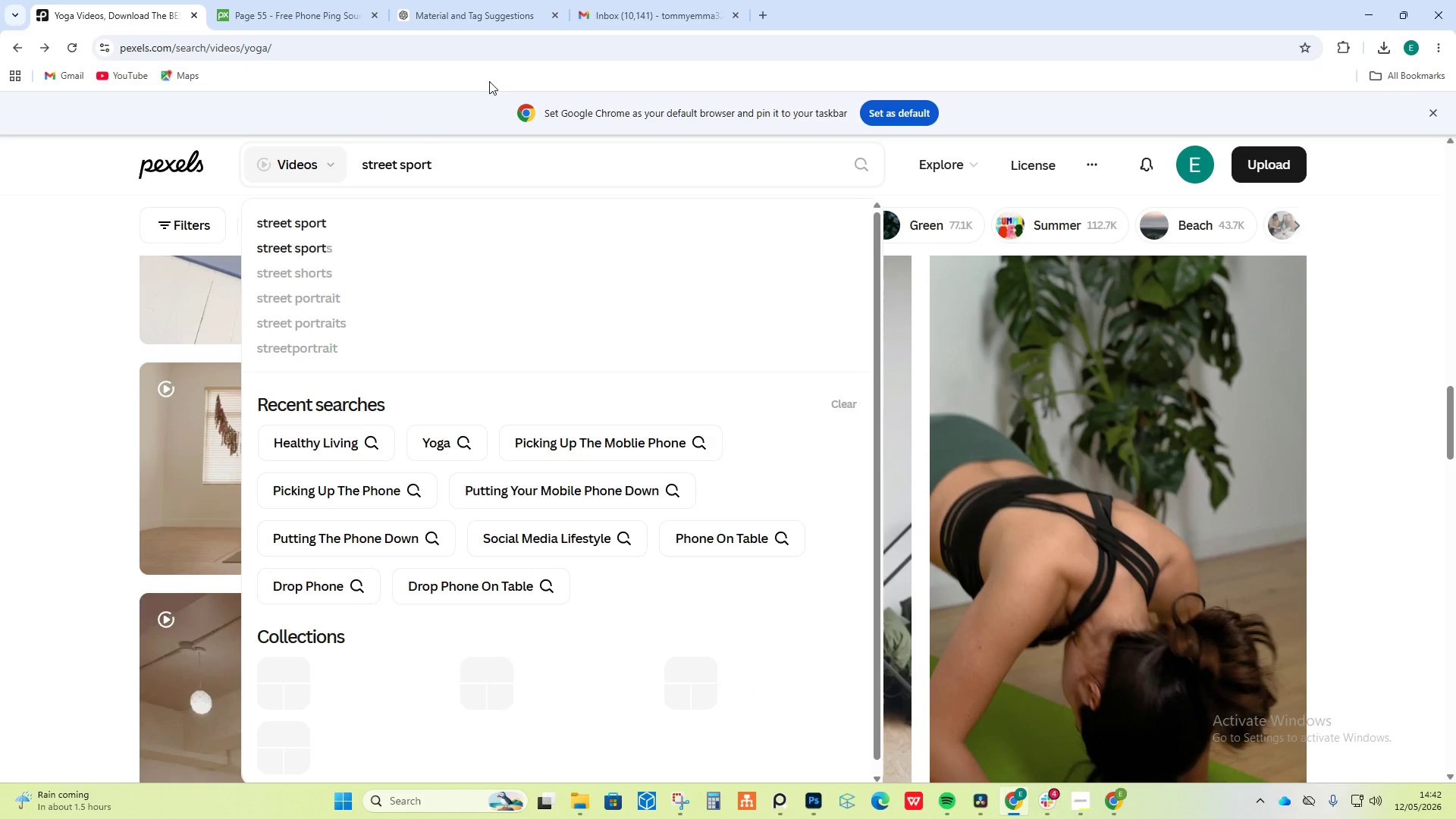 
key(Enter)
 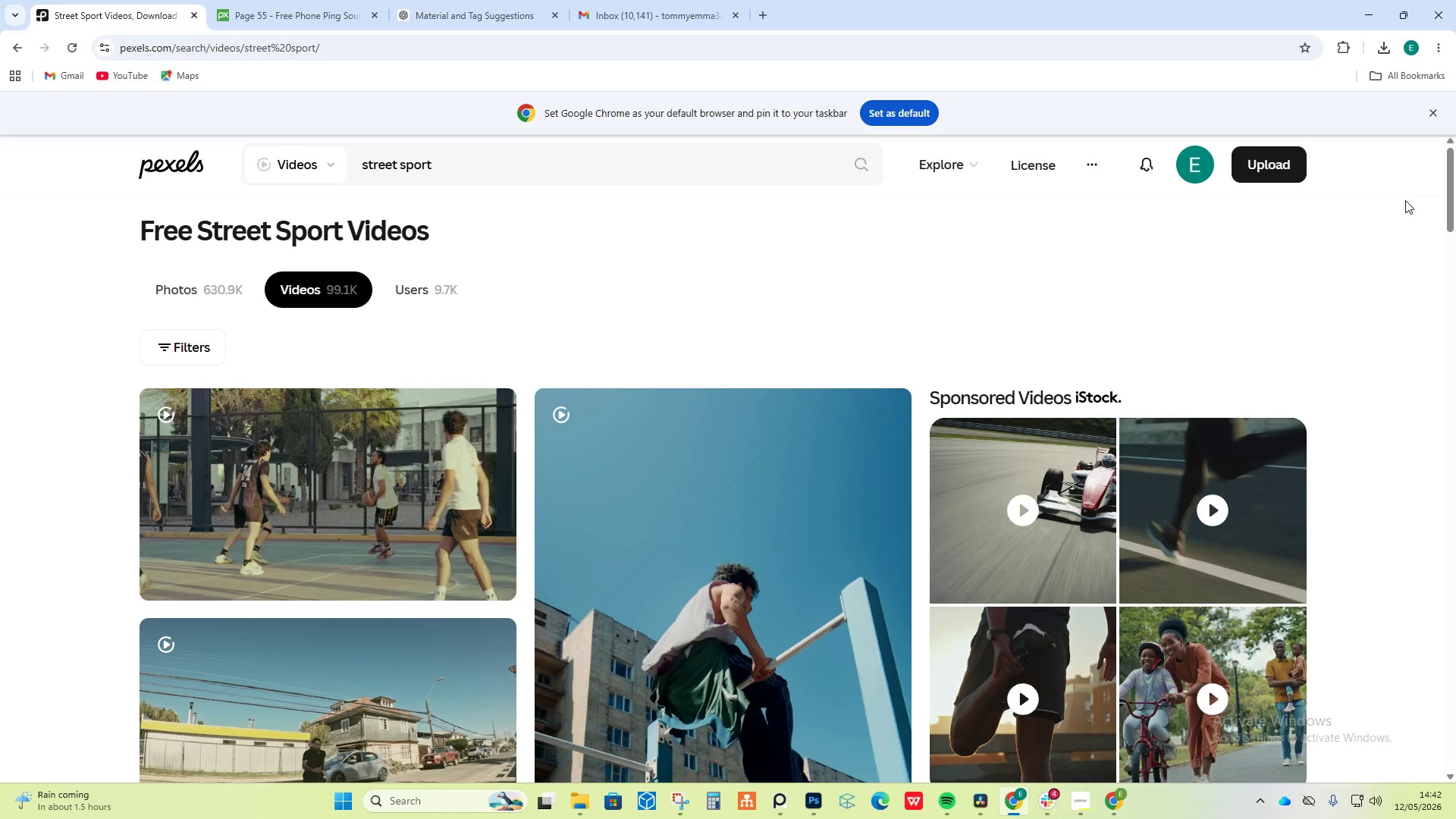 
scroll: coordinate [1373, 360], scroll_direction: down, amount: 12.0
 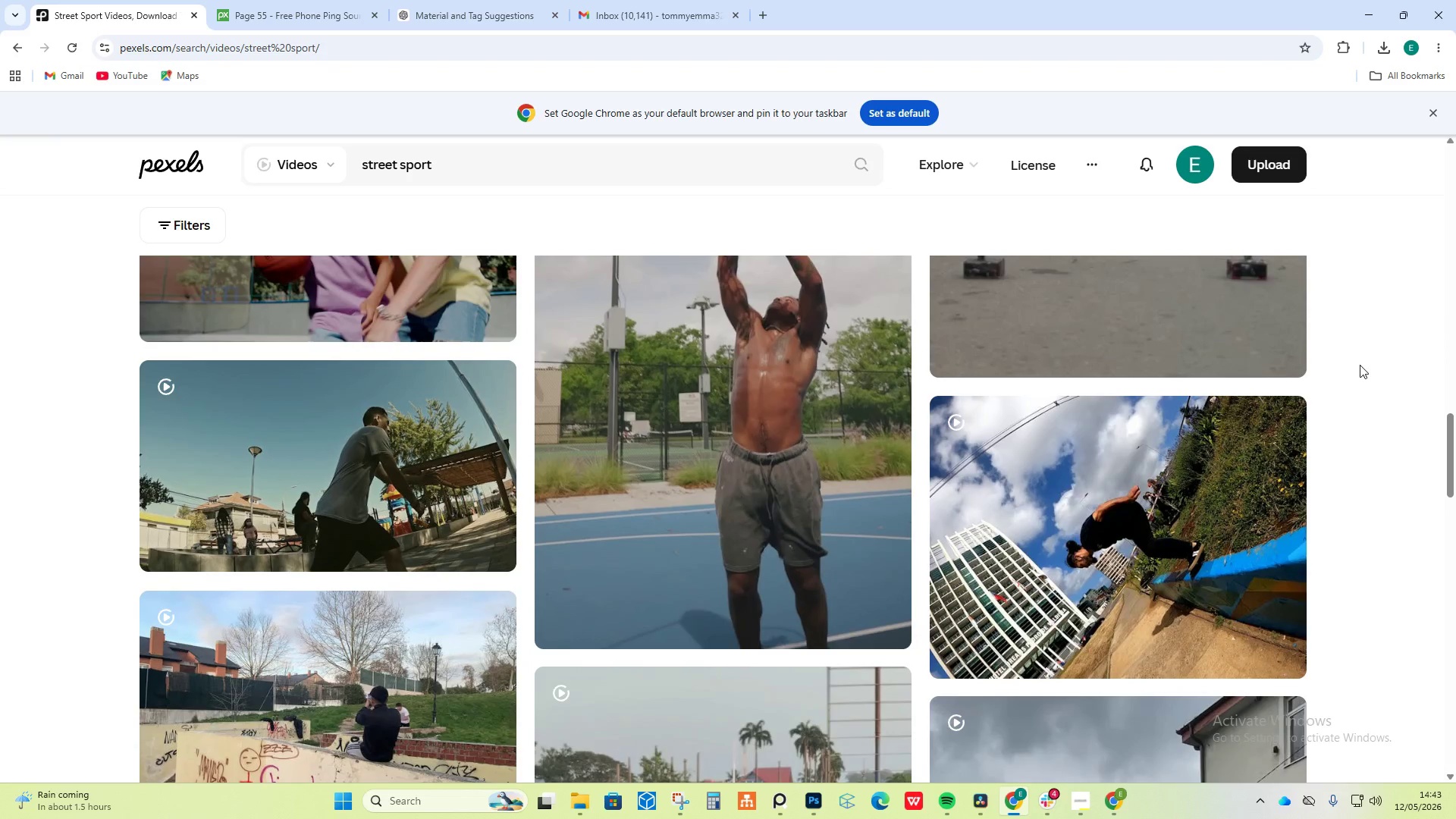 
scroll: coordinate [1357, 368], scroll_direction: down, amount: 18.0
 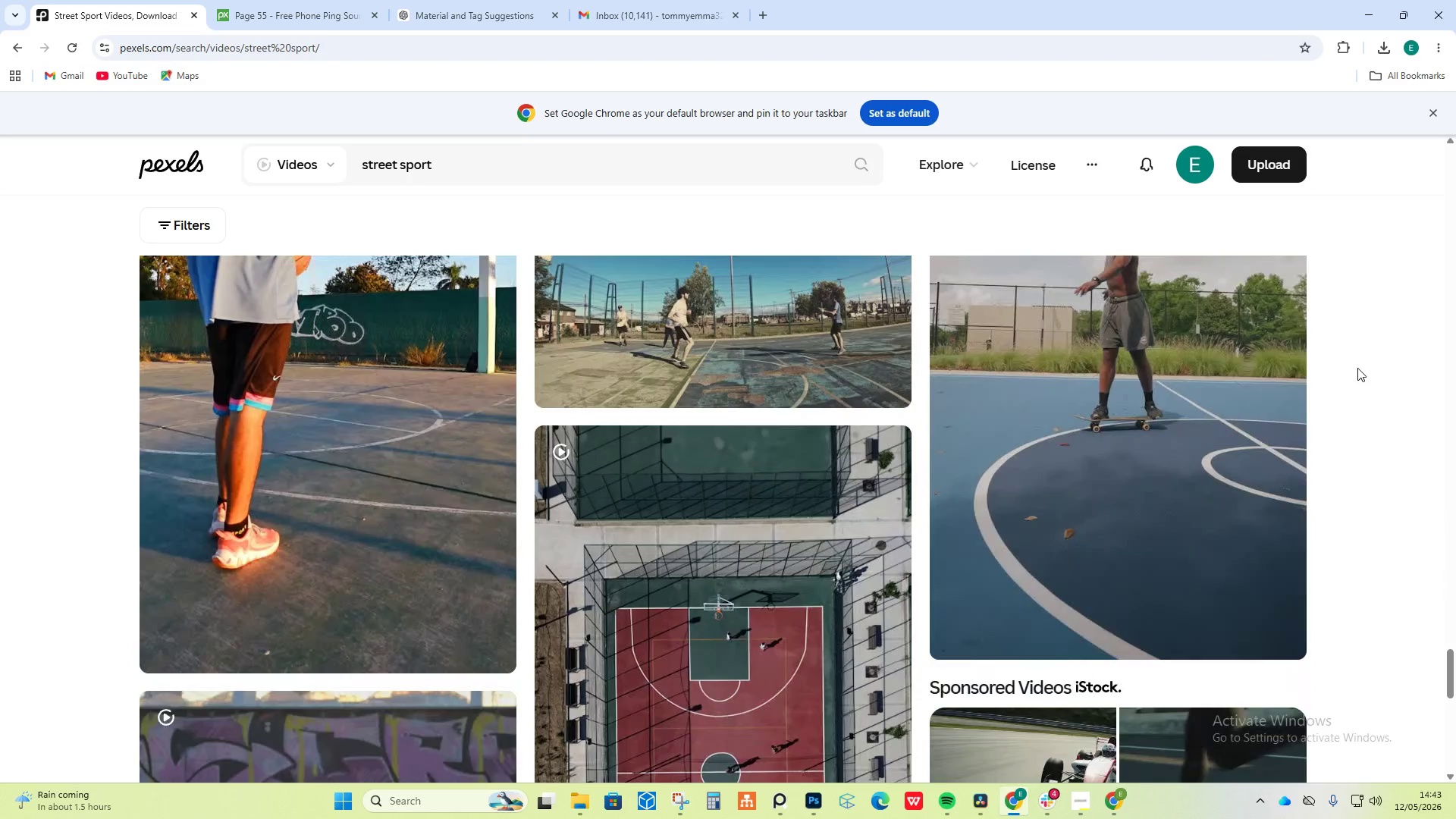 
scroll: coordinate [1357, 368], scroll_direction: up, amount: 3.0
 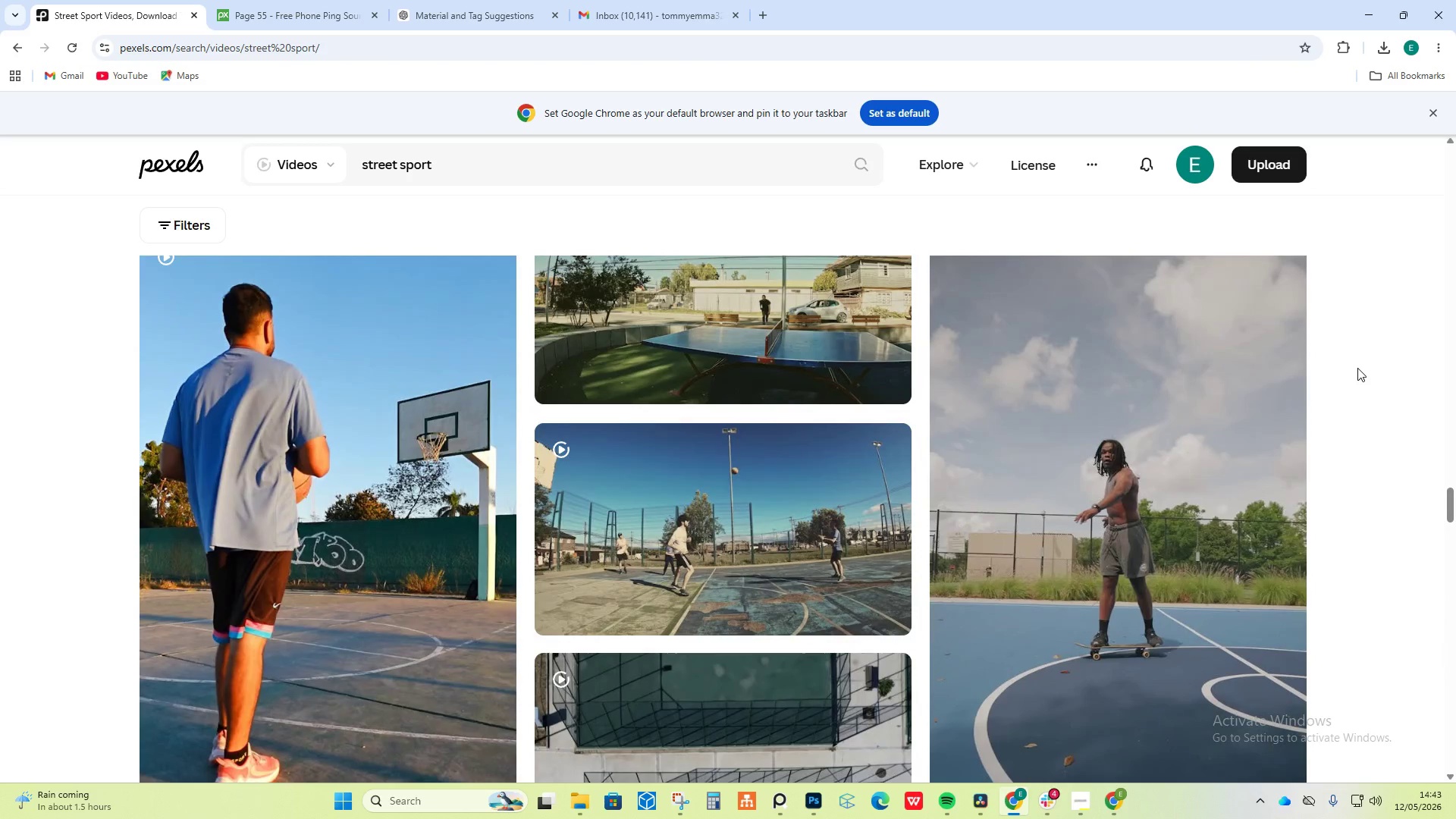 
scroll: coordinate [1361, 369], scroll_direction: down, amount: 51.0
 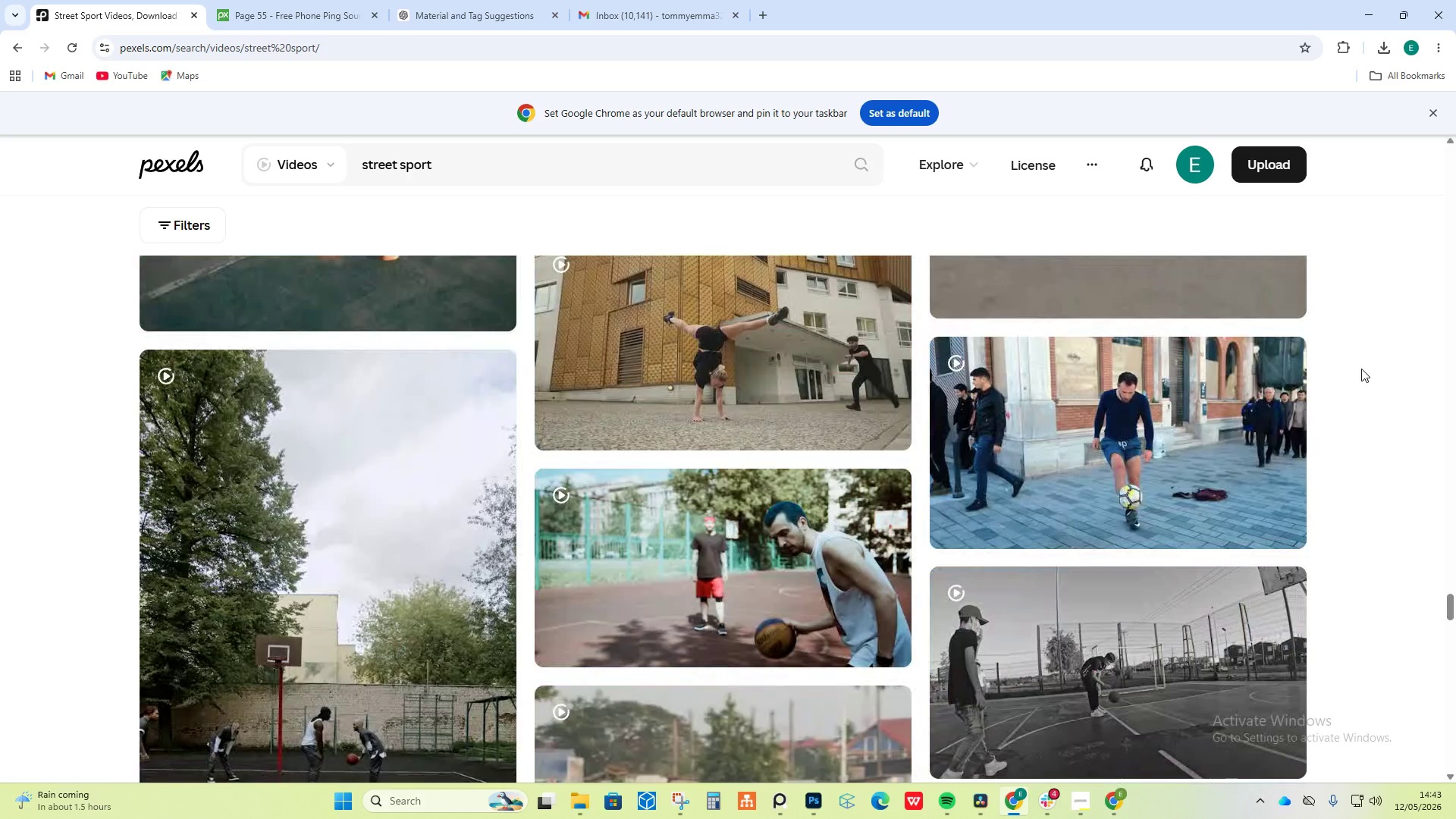 
scroll: coordinate [754, 562], scroll_direction: up, amount: 94.0
 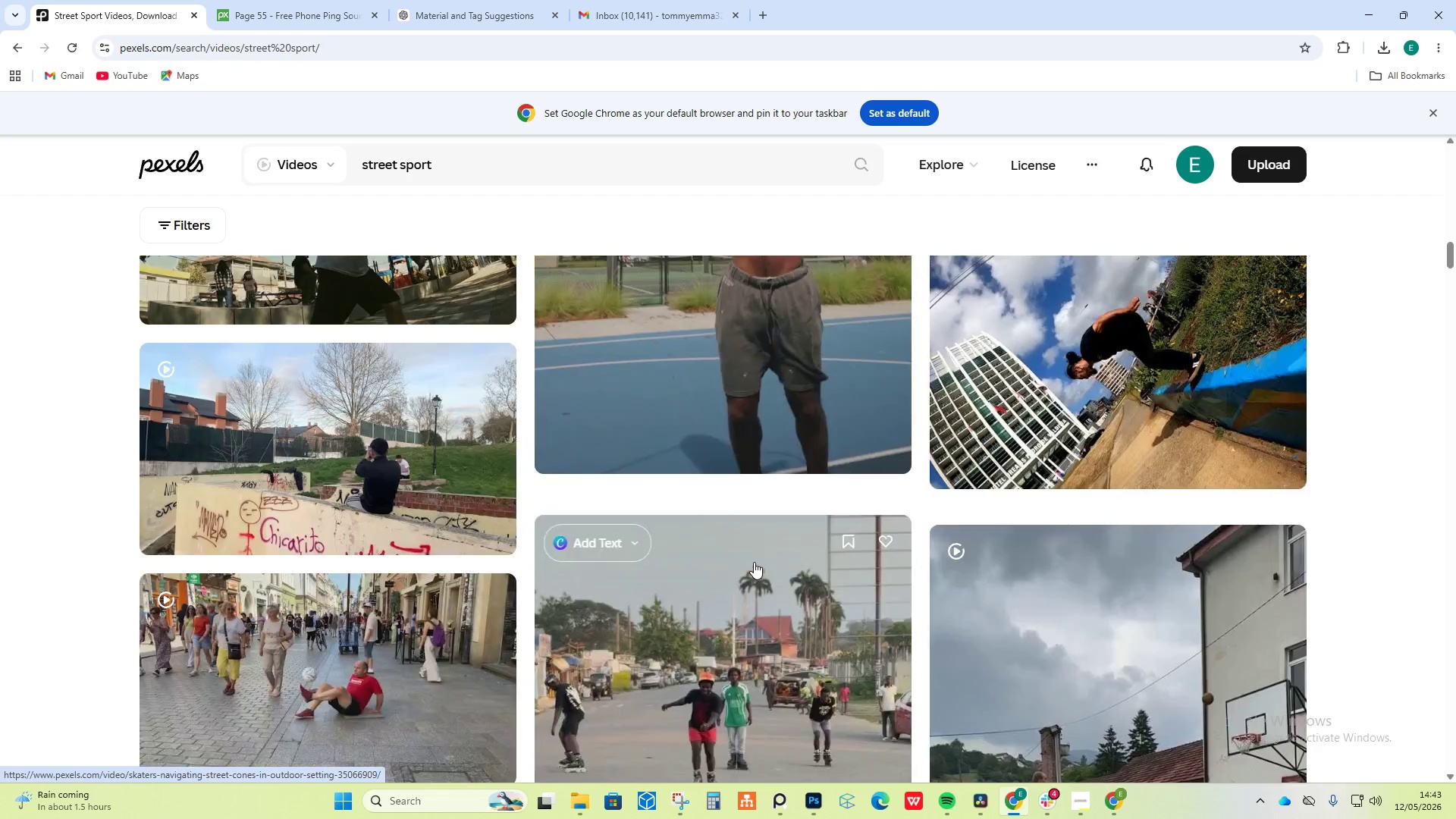 
left_click([754, 560])
 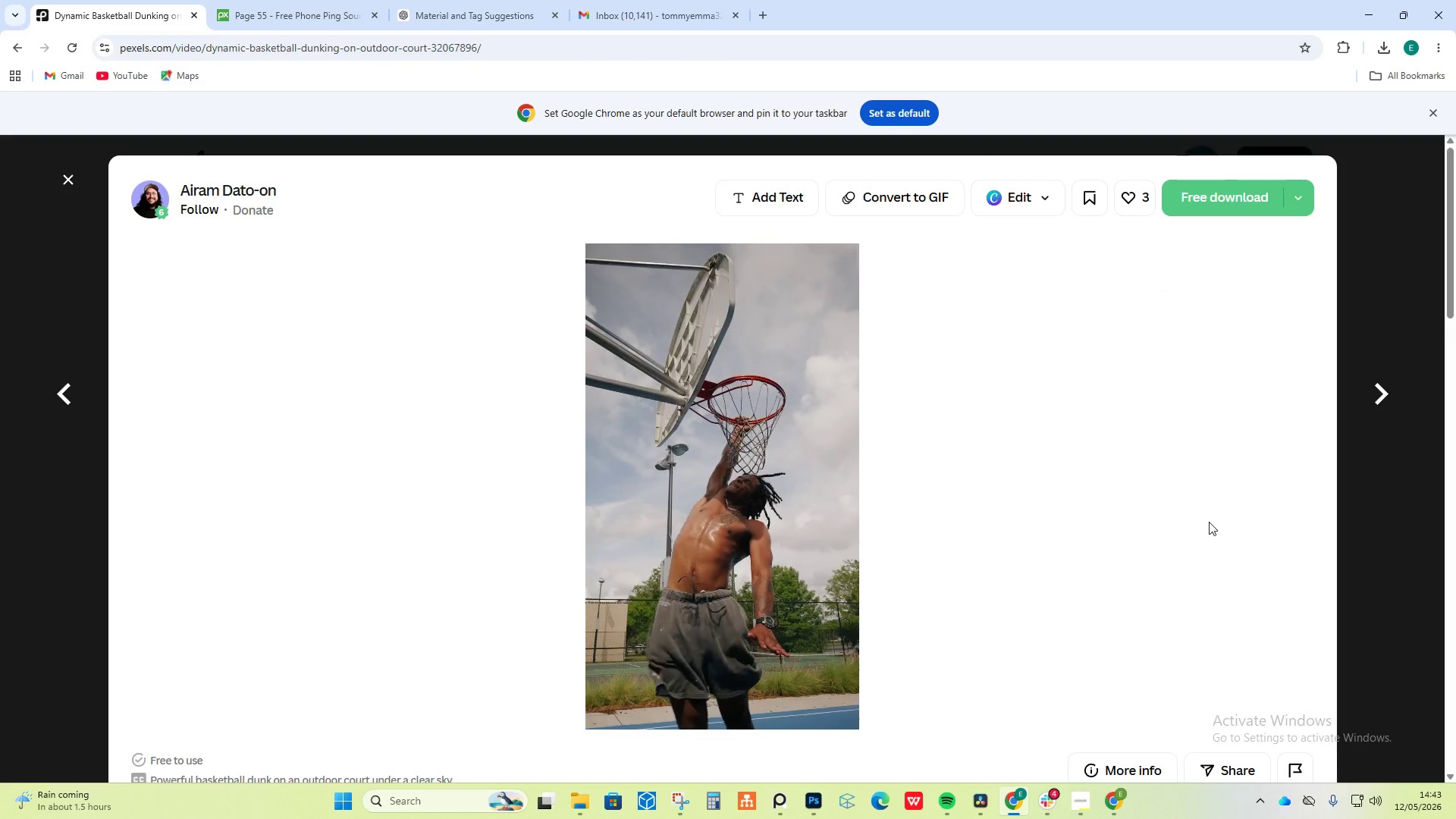 
wait(7.06)
 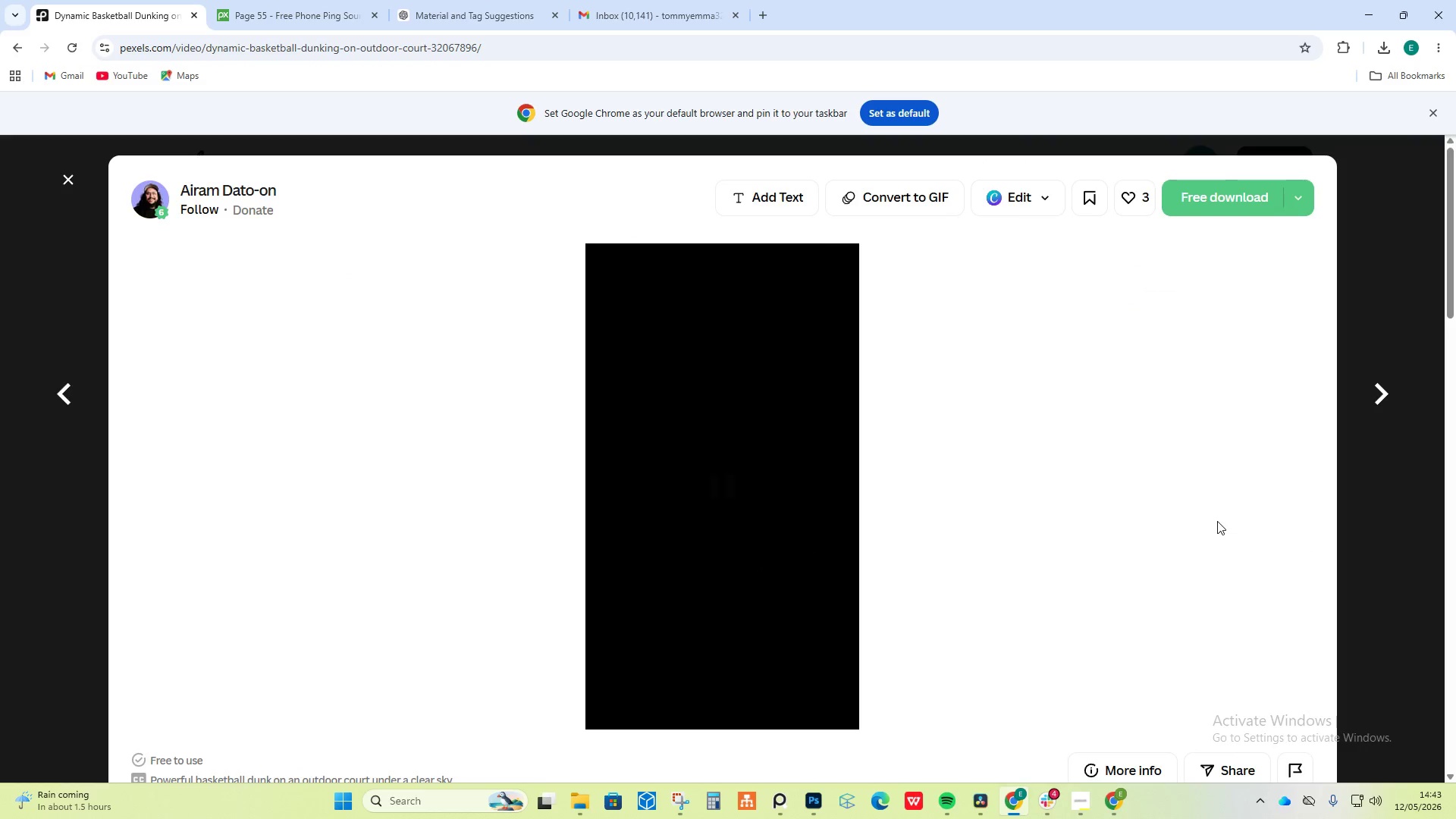 
left_click([1218, 214])
 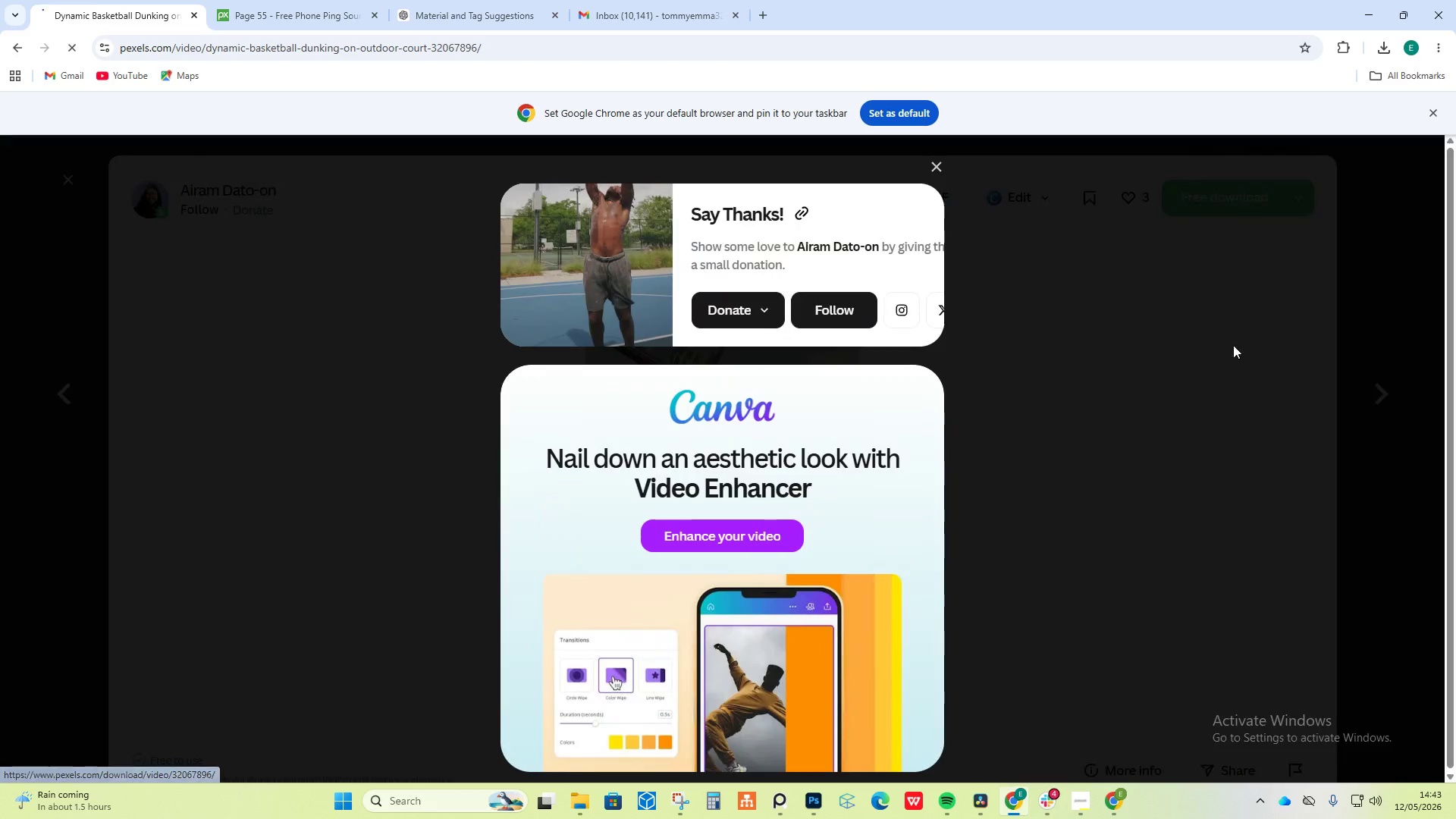 
left_click([1271, 350])
 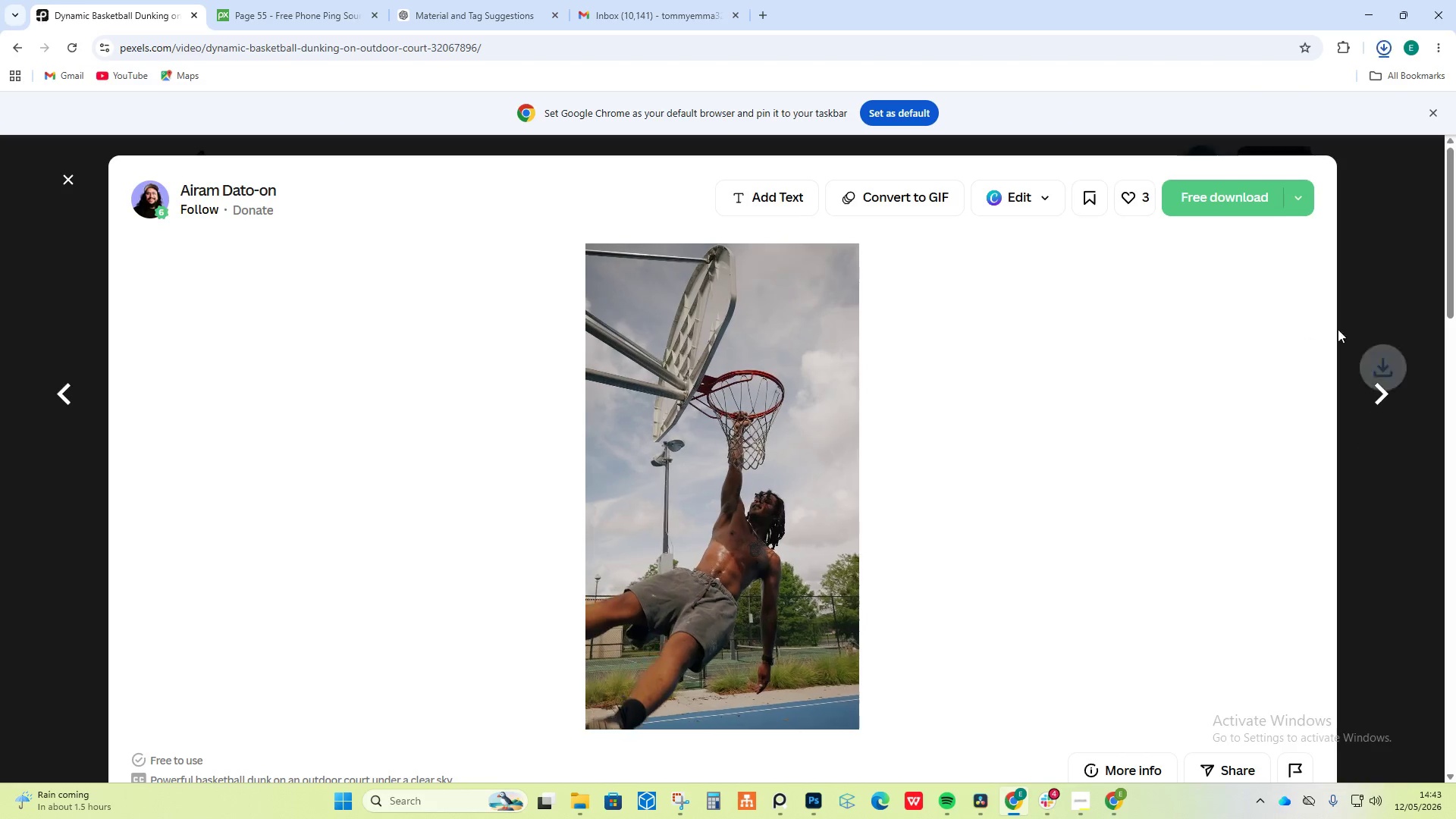 
left_click([1370, 298])
 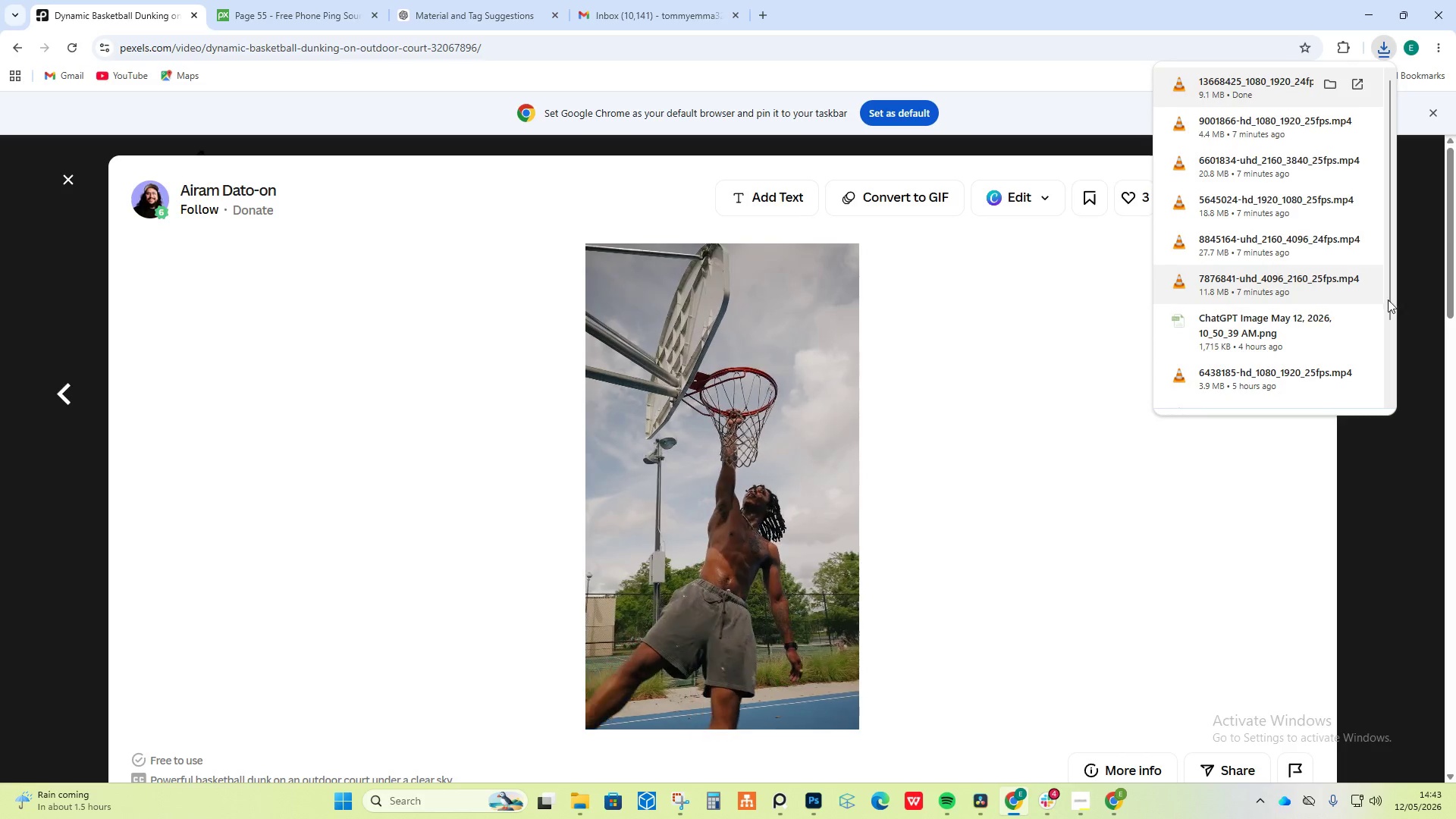 
left_click([1405, 297])
 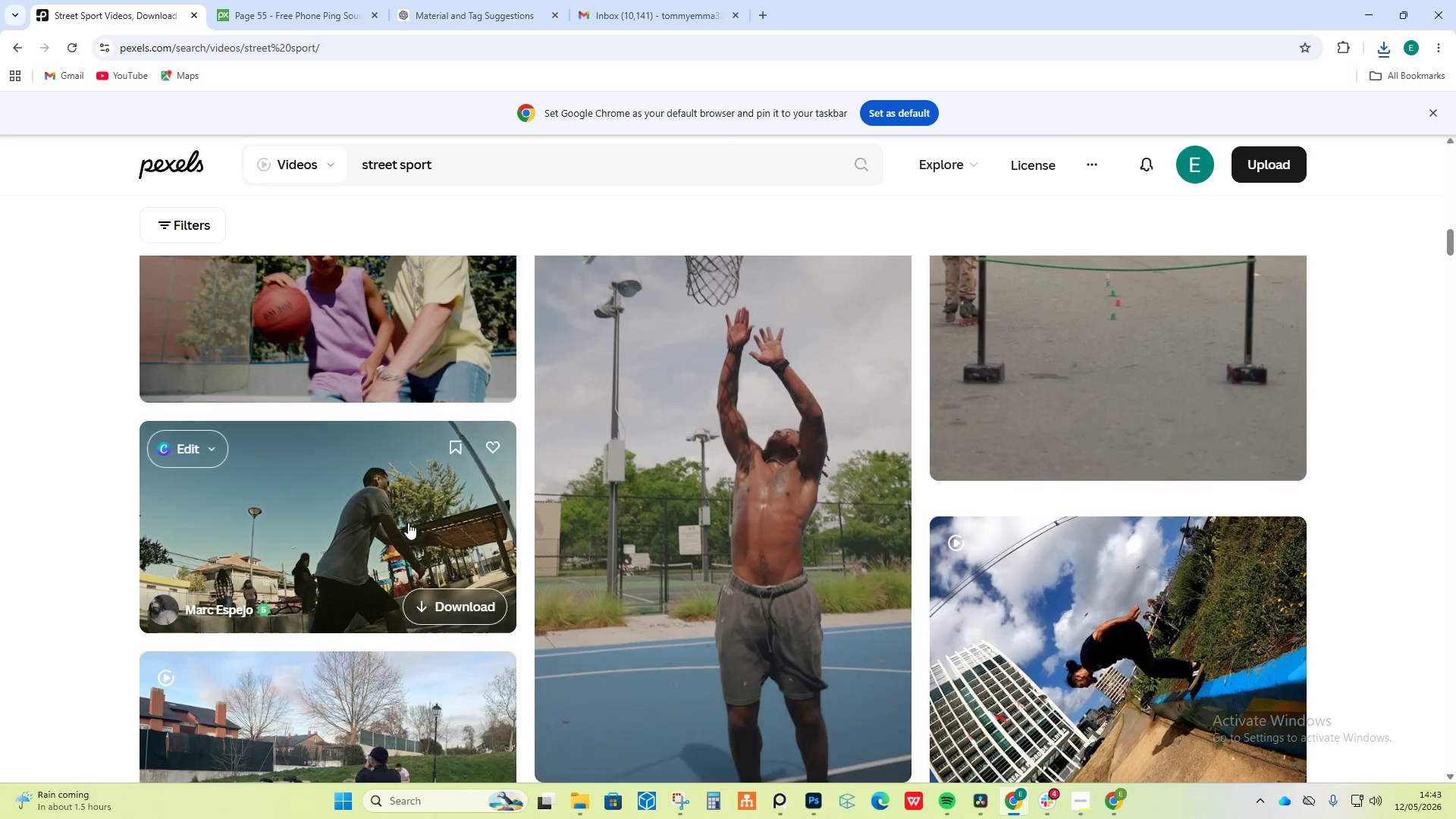 
scroll: coordinate [561, 526], scroll_direction: down, amount: 5.0
 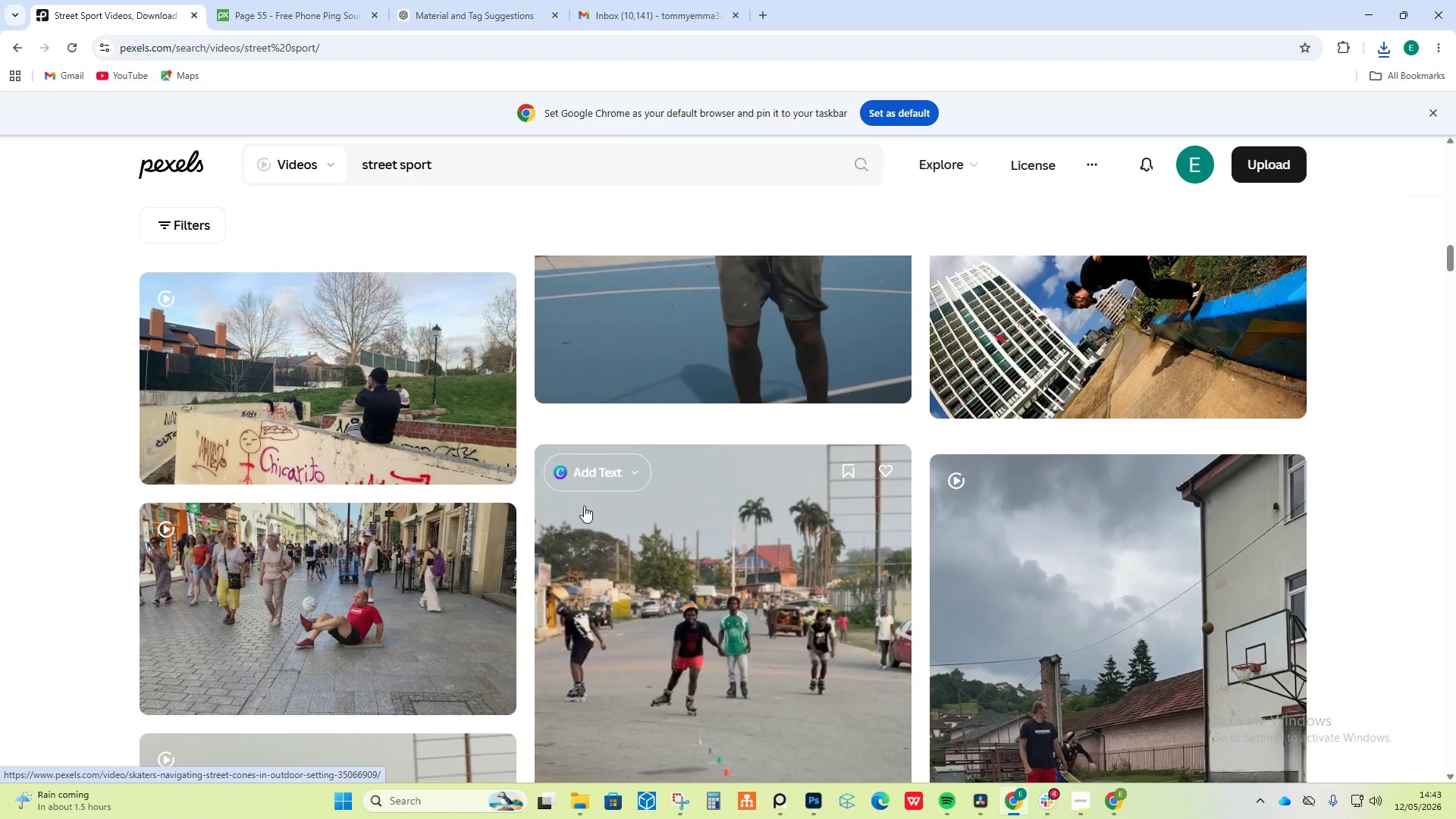 
left_click([747, 304])
 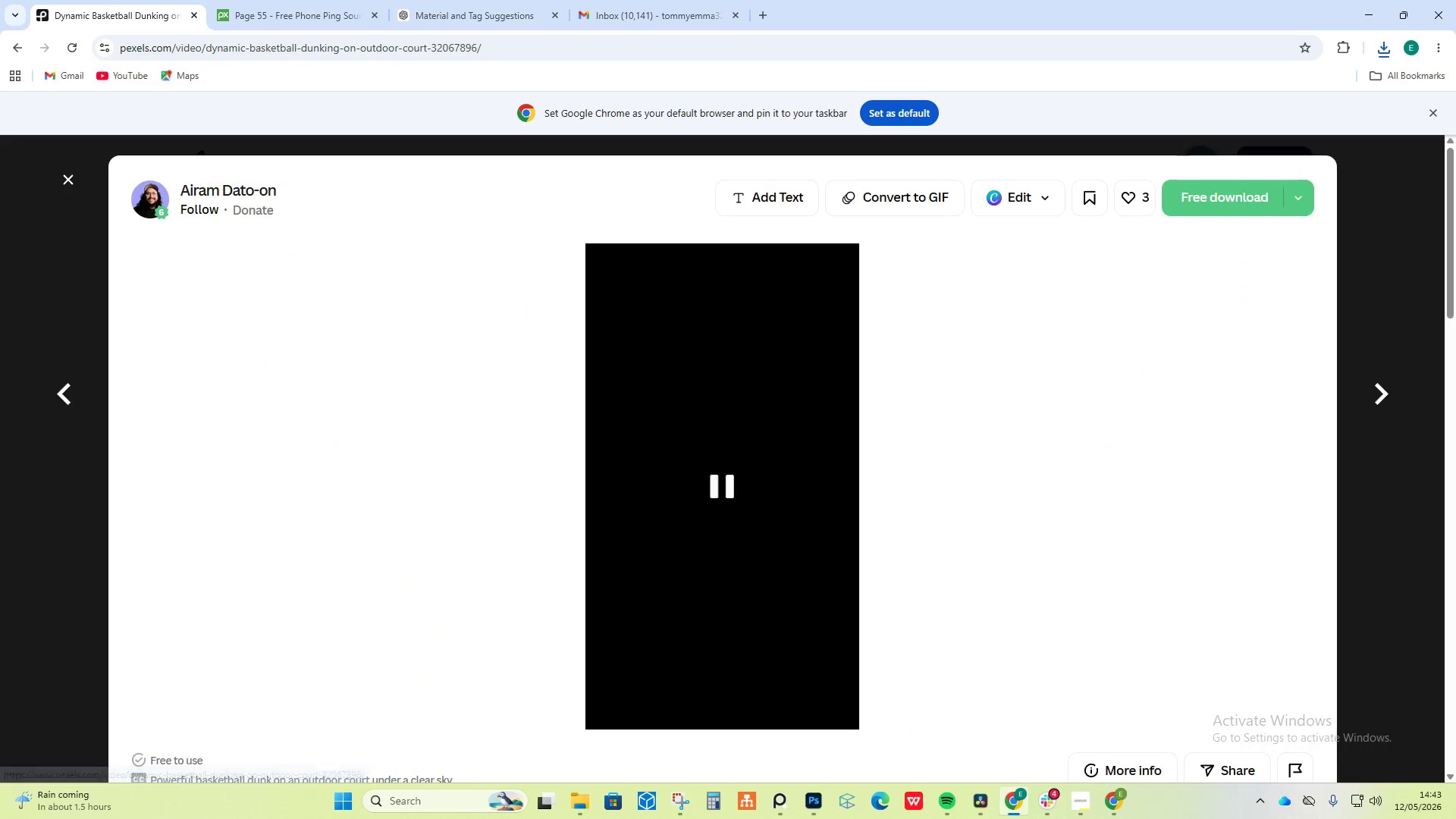 
scroll: coordinate [674, 453], scroll_direction: up, amount: 1.0
 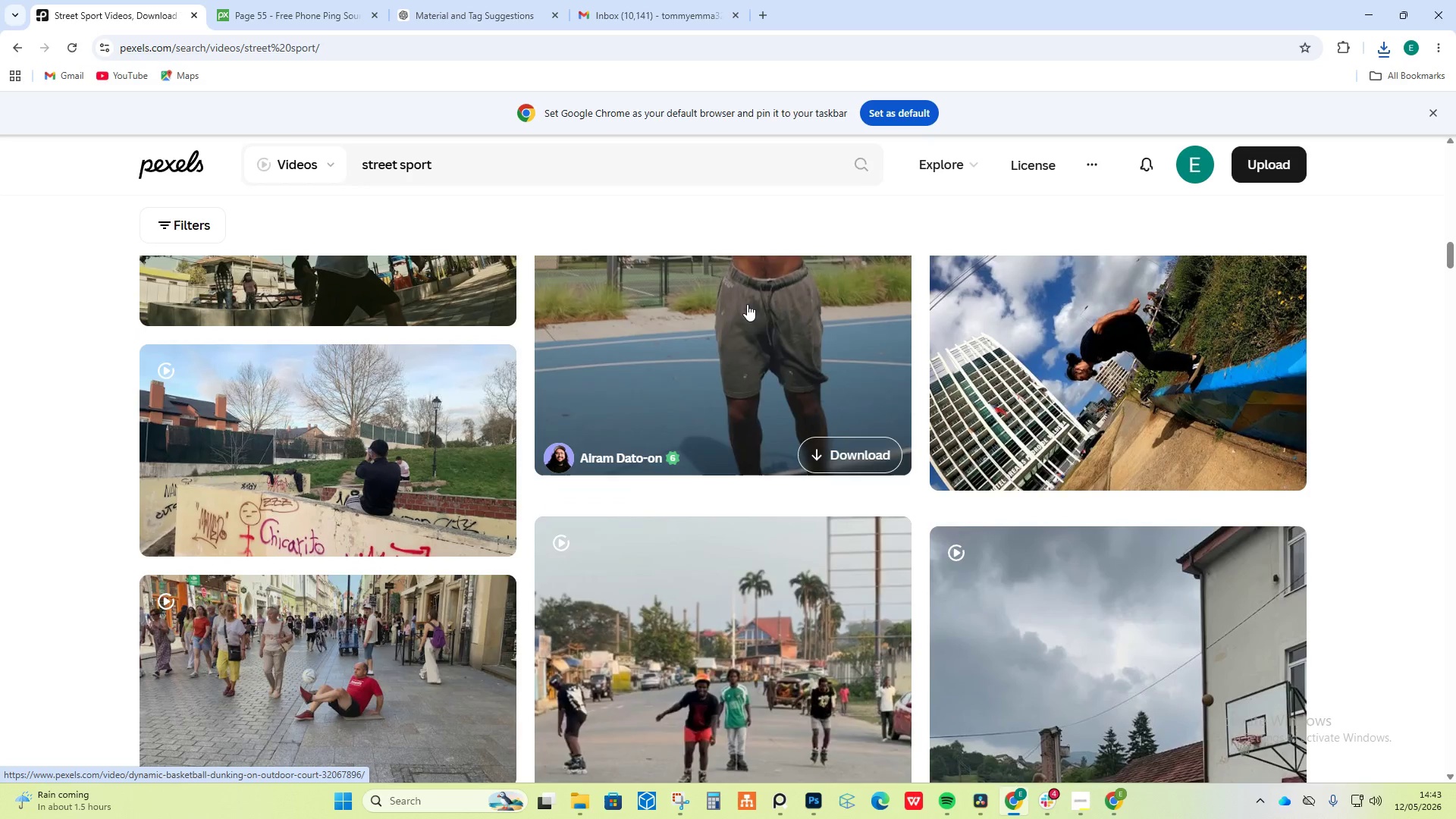 
scroll: coordinate [789, 498], scroll_direction: down, amount: 13.0
 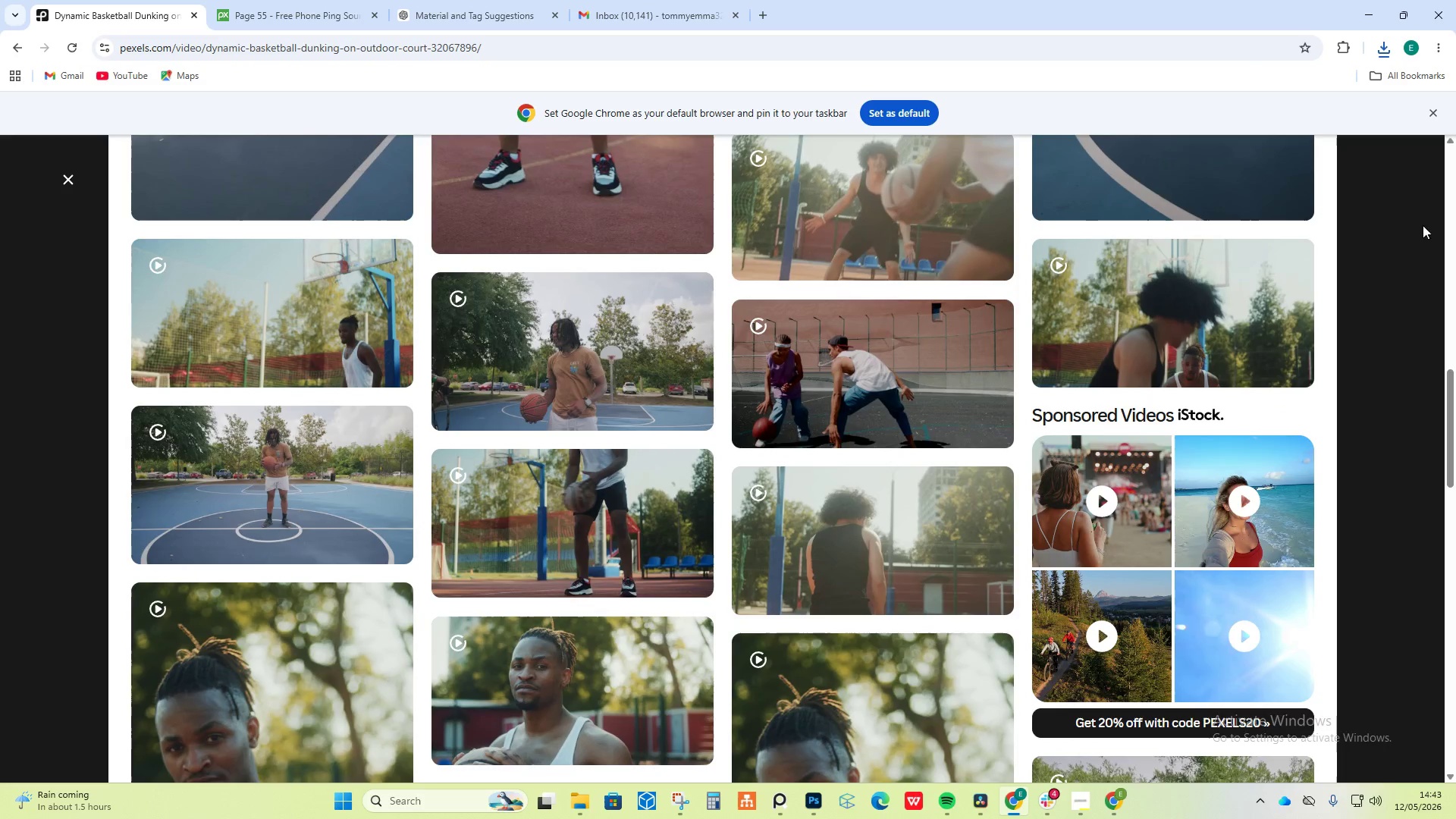 
left_click([1408, 215])
 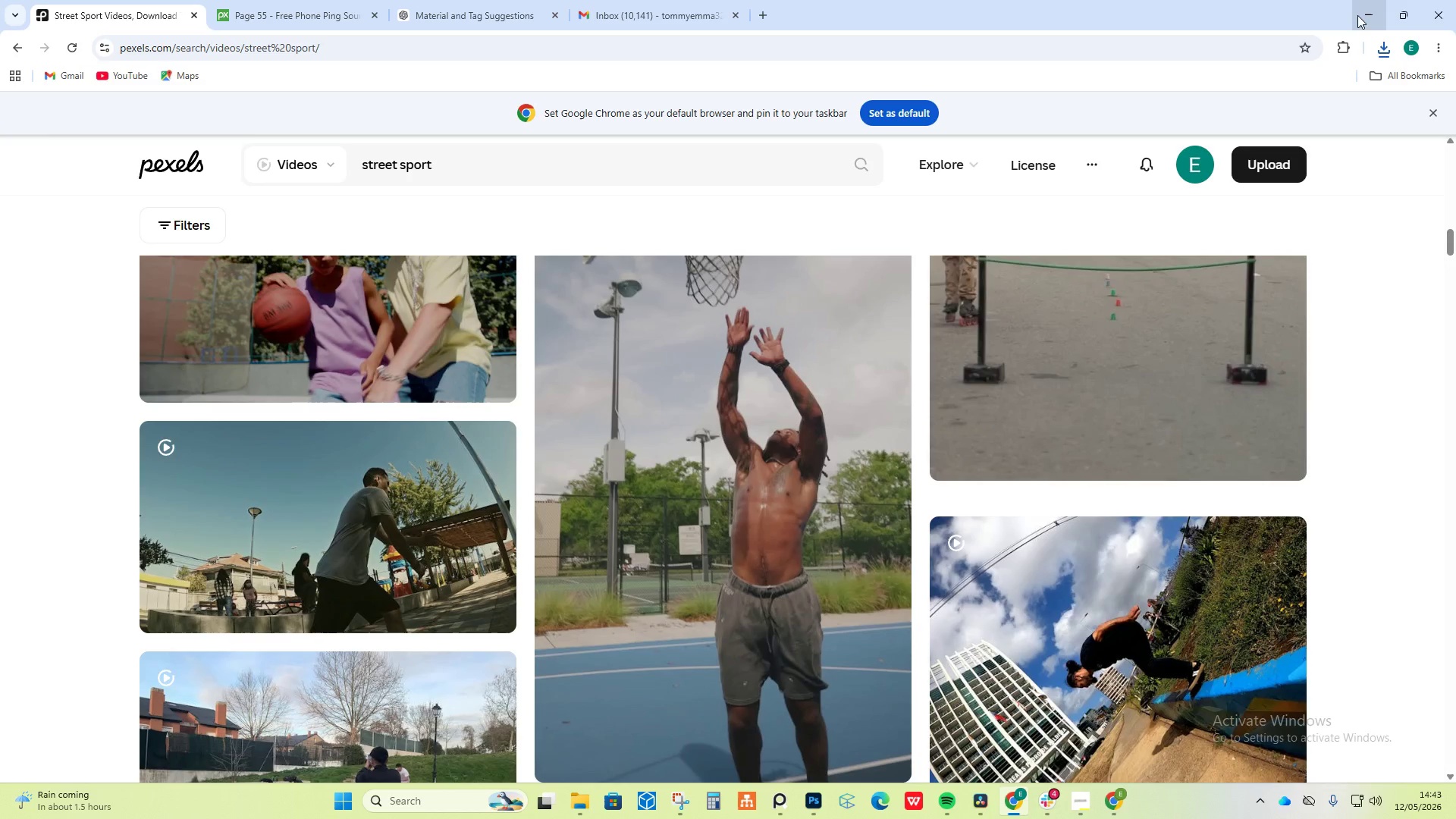 
left_click([1365, 12])
 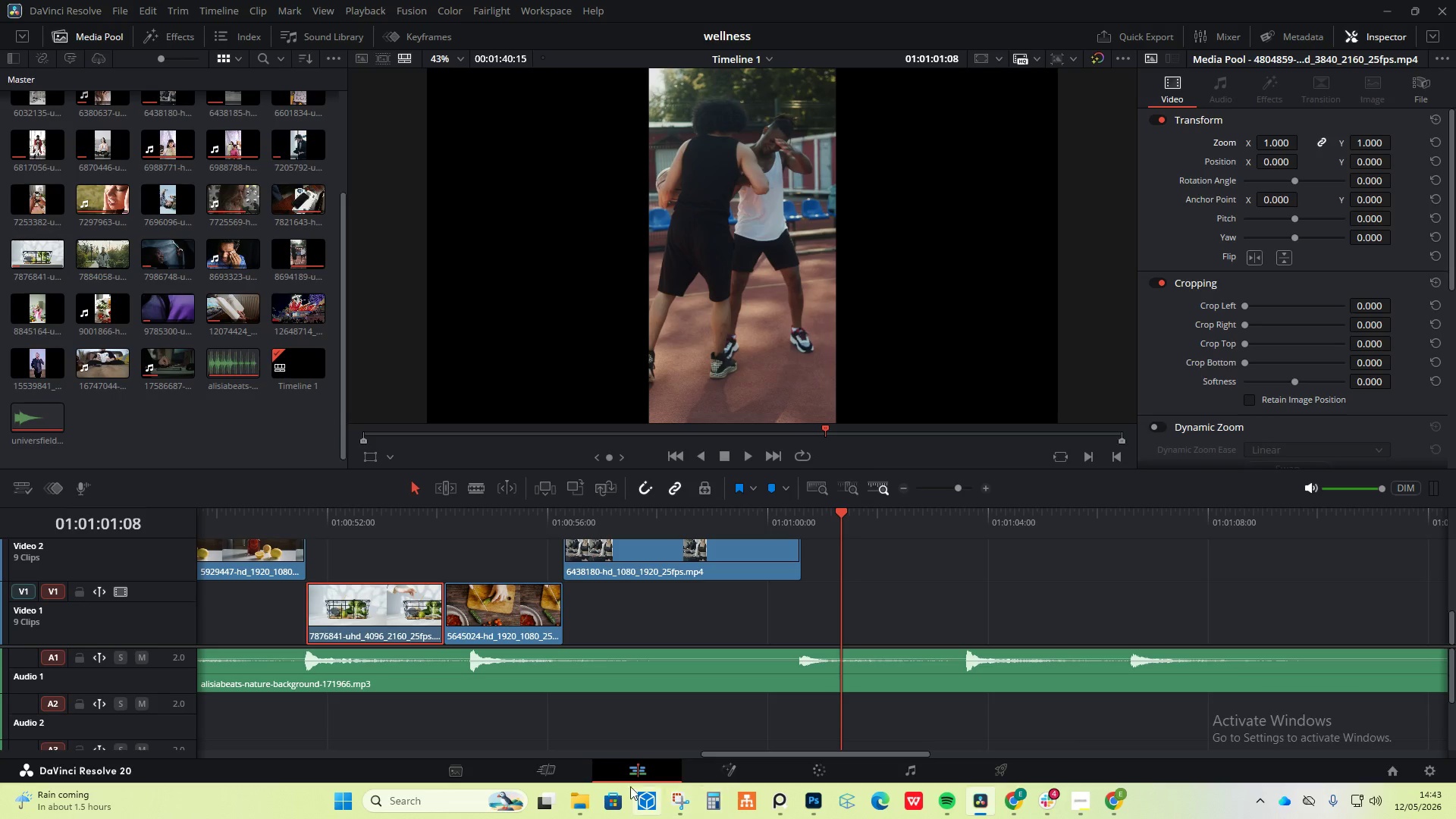 
left_click([574, 813])
 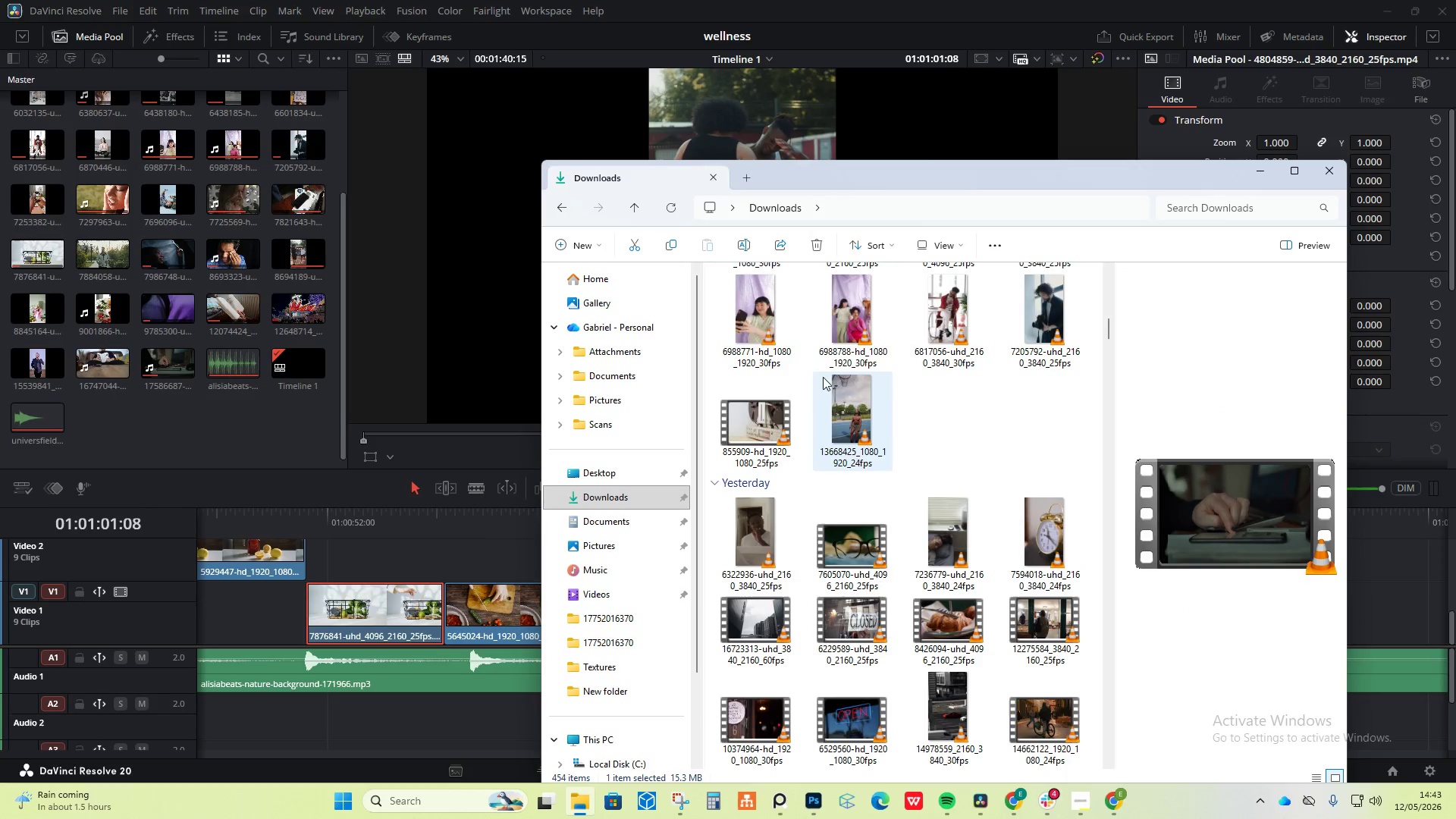 
scroll: coordinate [841, 451], scroll_direction: up, amount: 12.0
 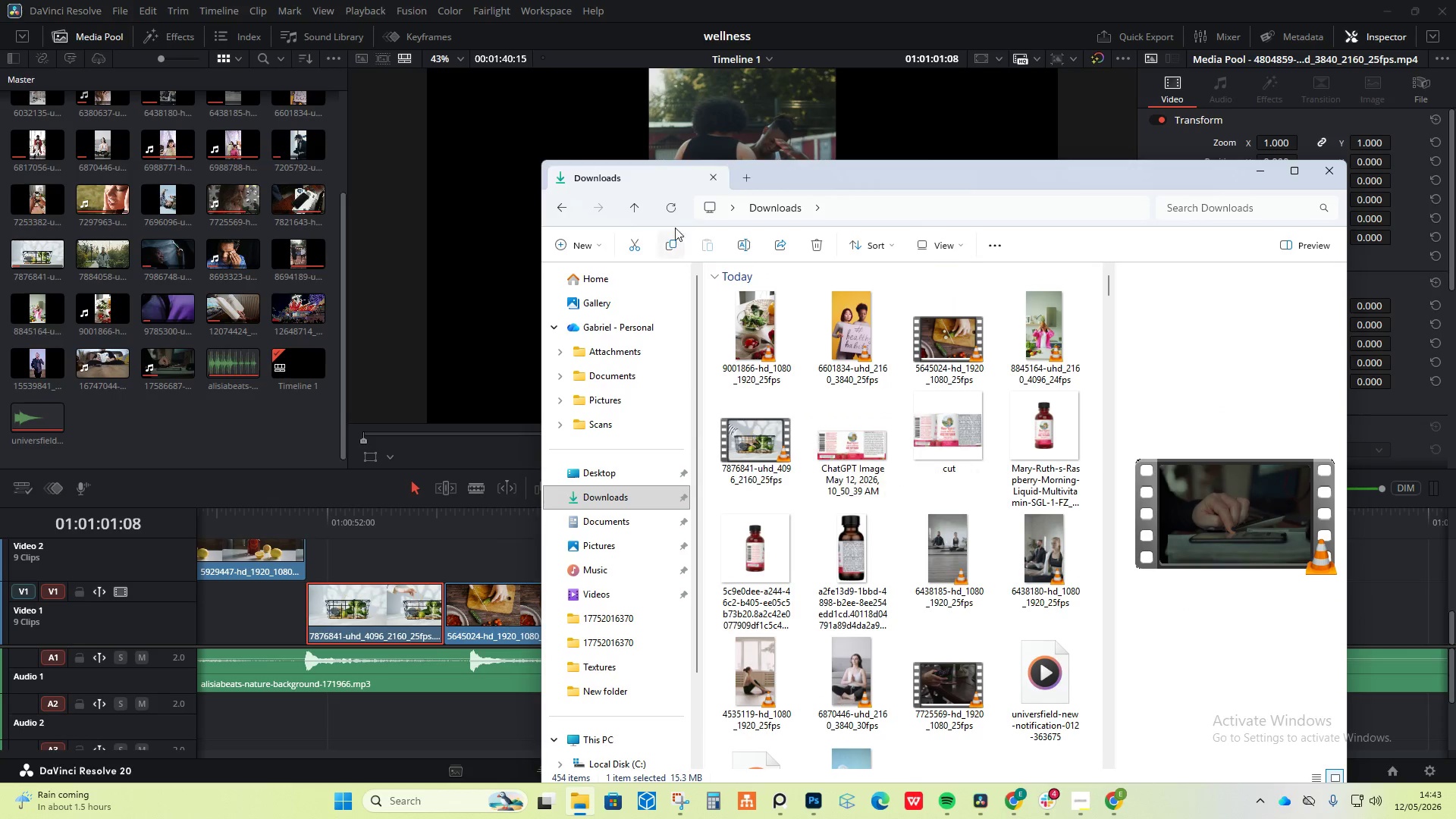 
left_click([674, 211])
 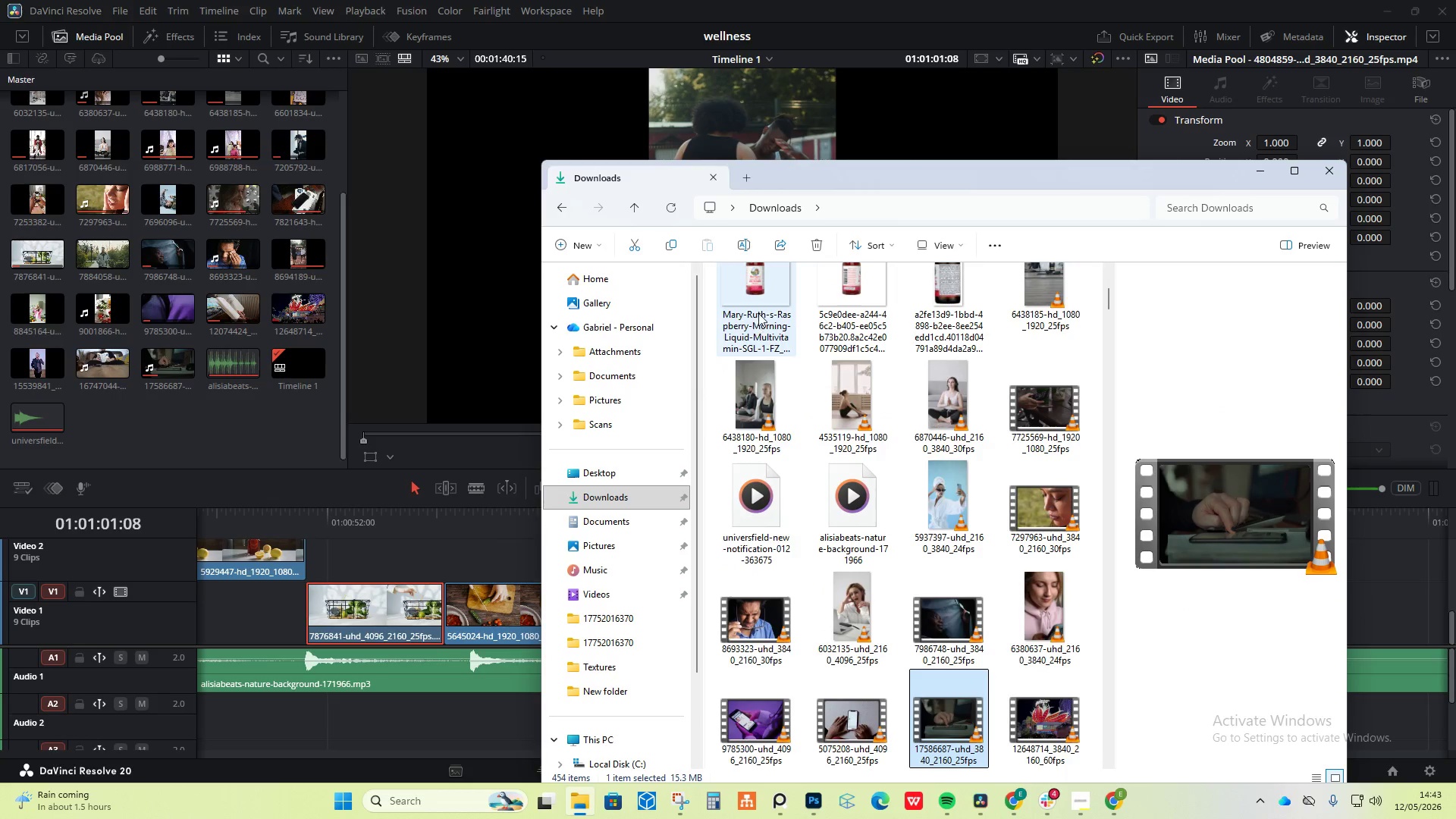 
left_click_drag(start_coordinate=[758, 333], to_coordinate=[256, 408])
 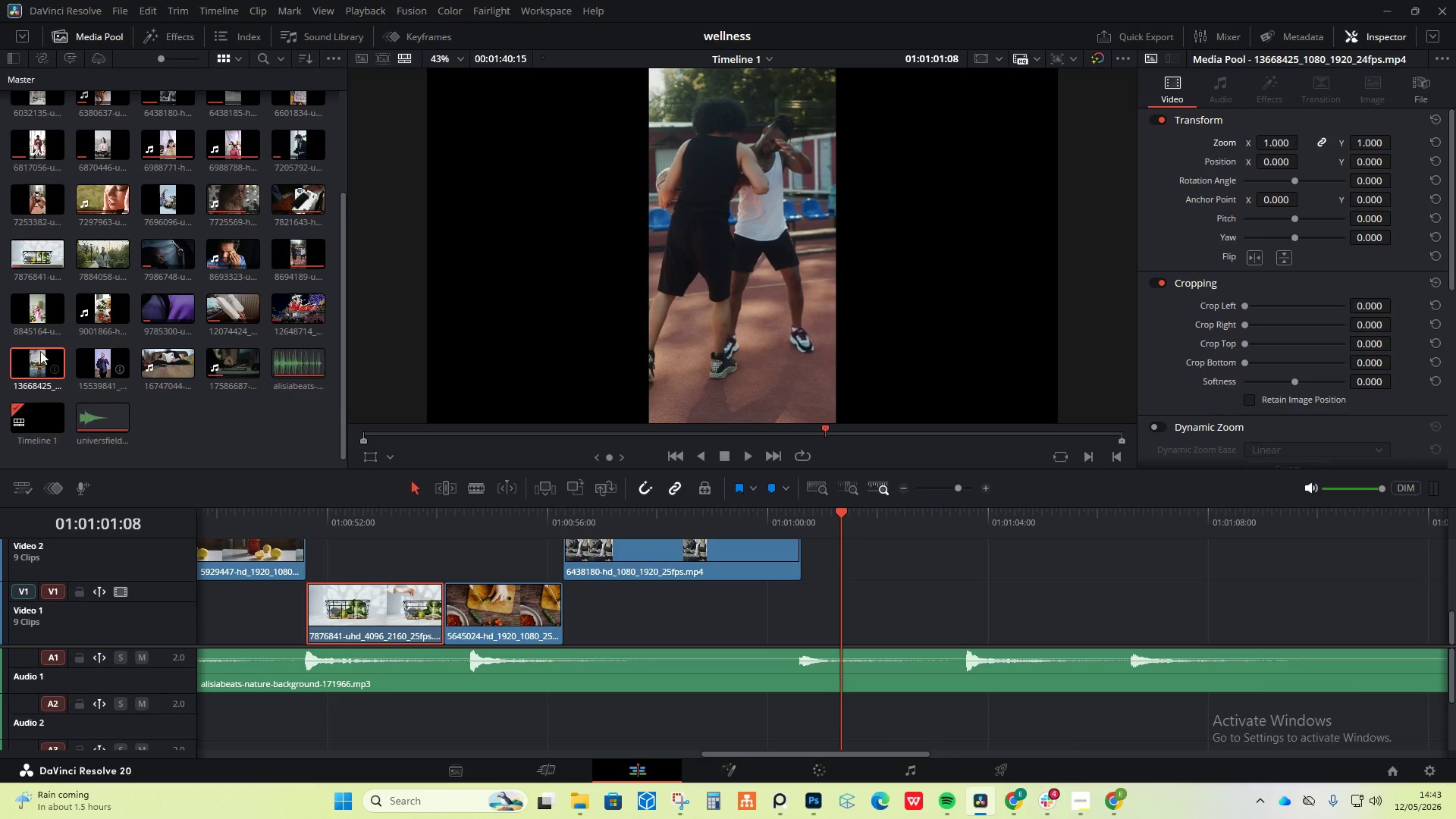 
scroll: coordinate [762, 364], scroll_direction: up, amount: 10.0
 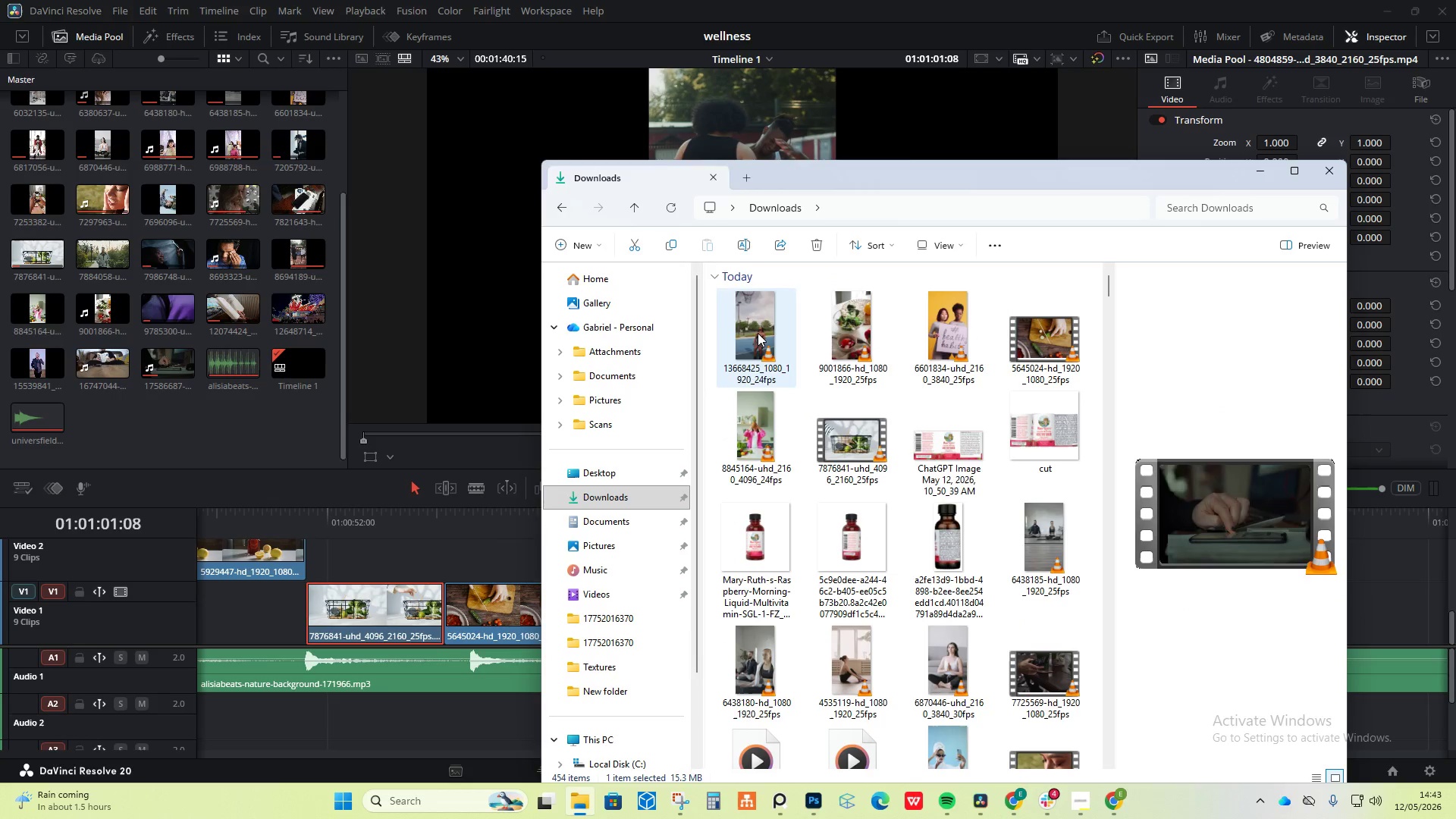 
left_click_drag(start_coordinate=[27, 365], to_coordinate=[783, 605])
 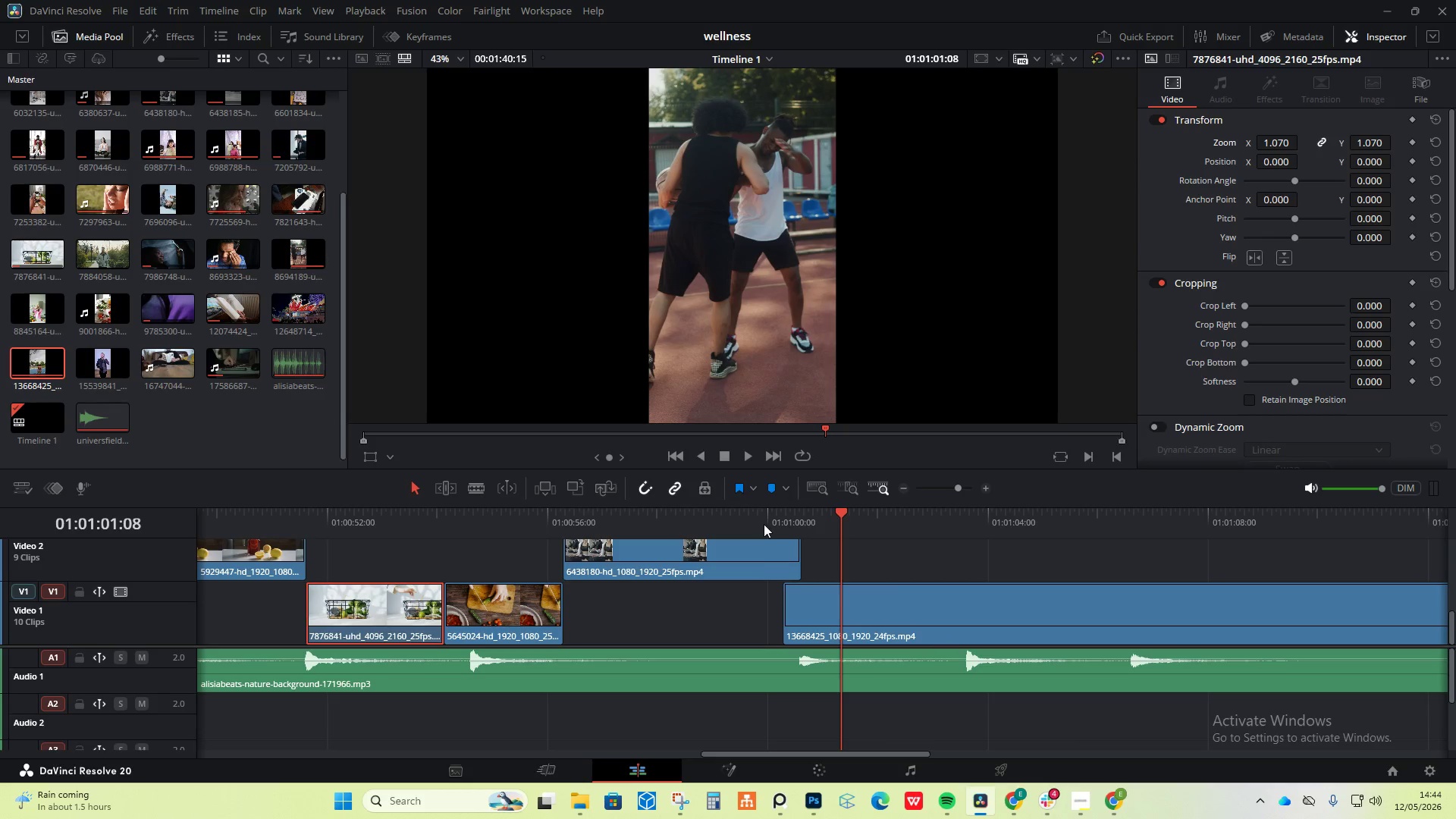 
left_click([763, 520])
 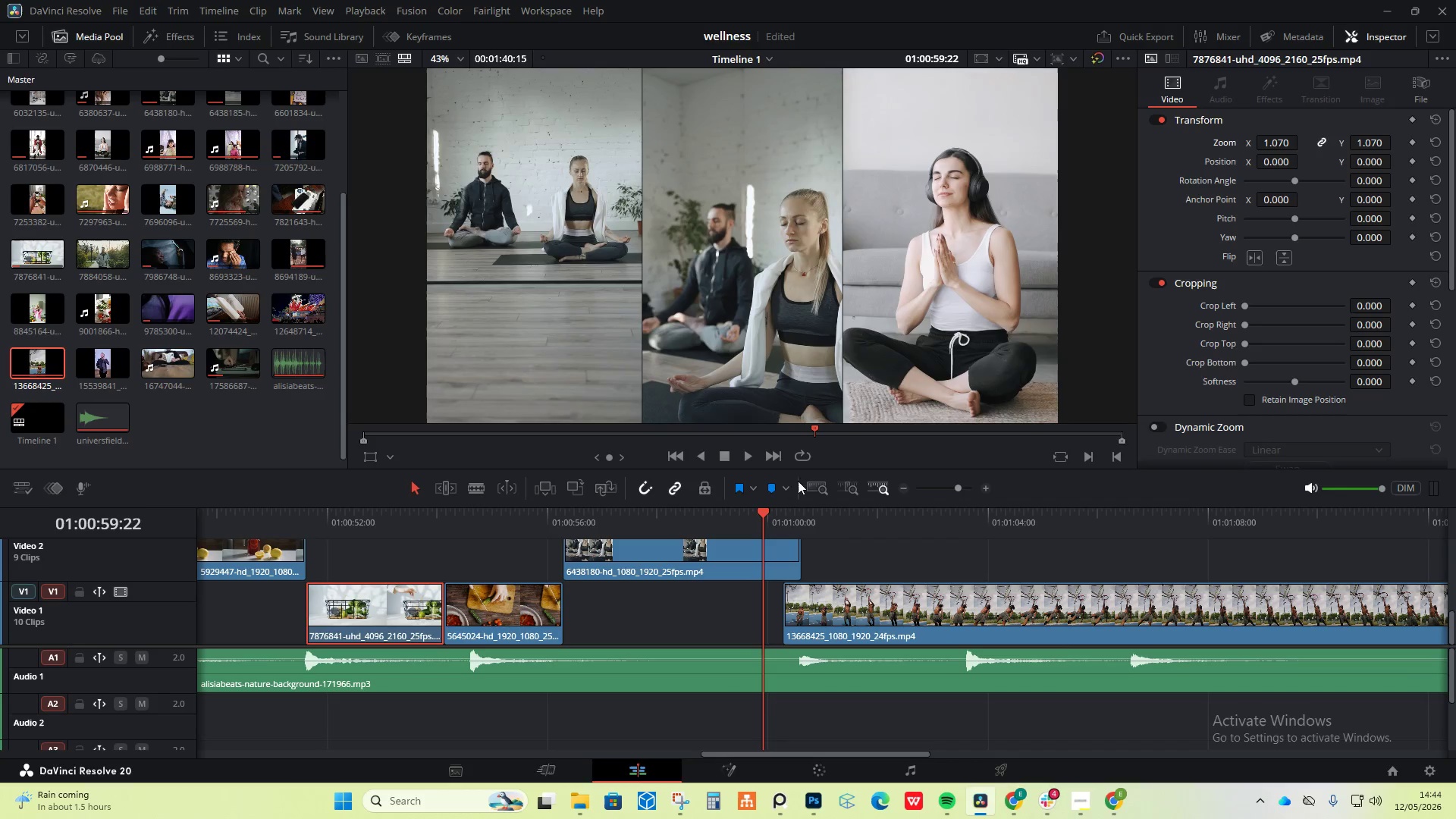 
key(Space)
 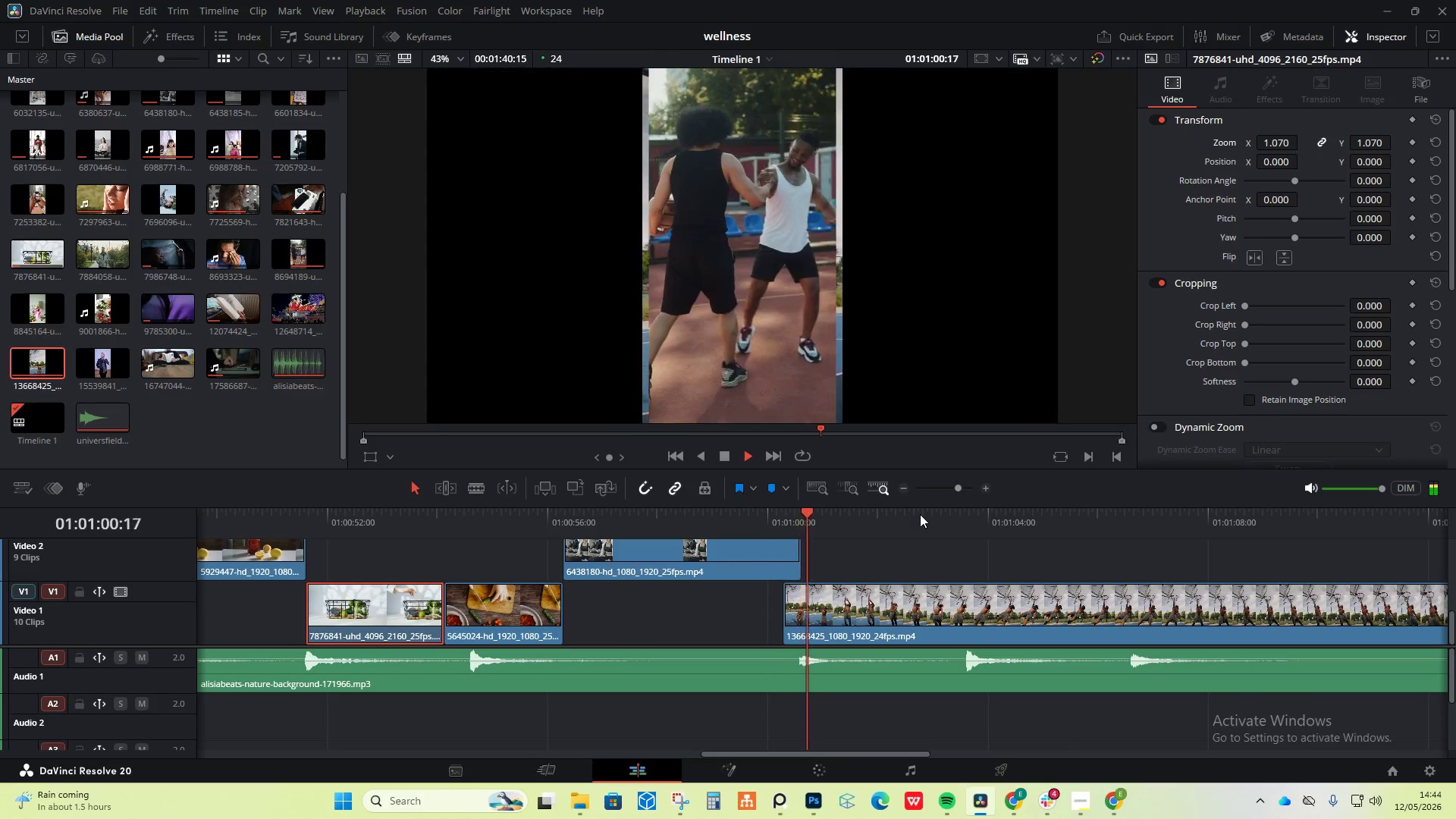 
key(Space)
 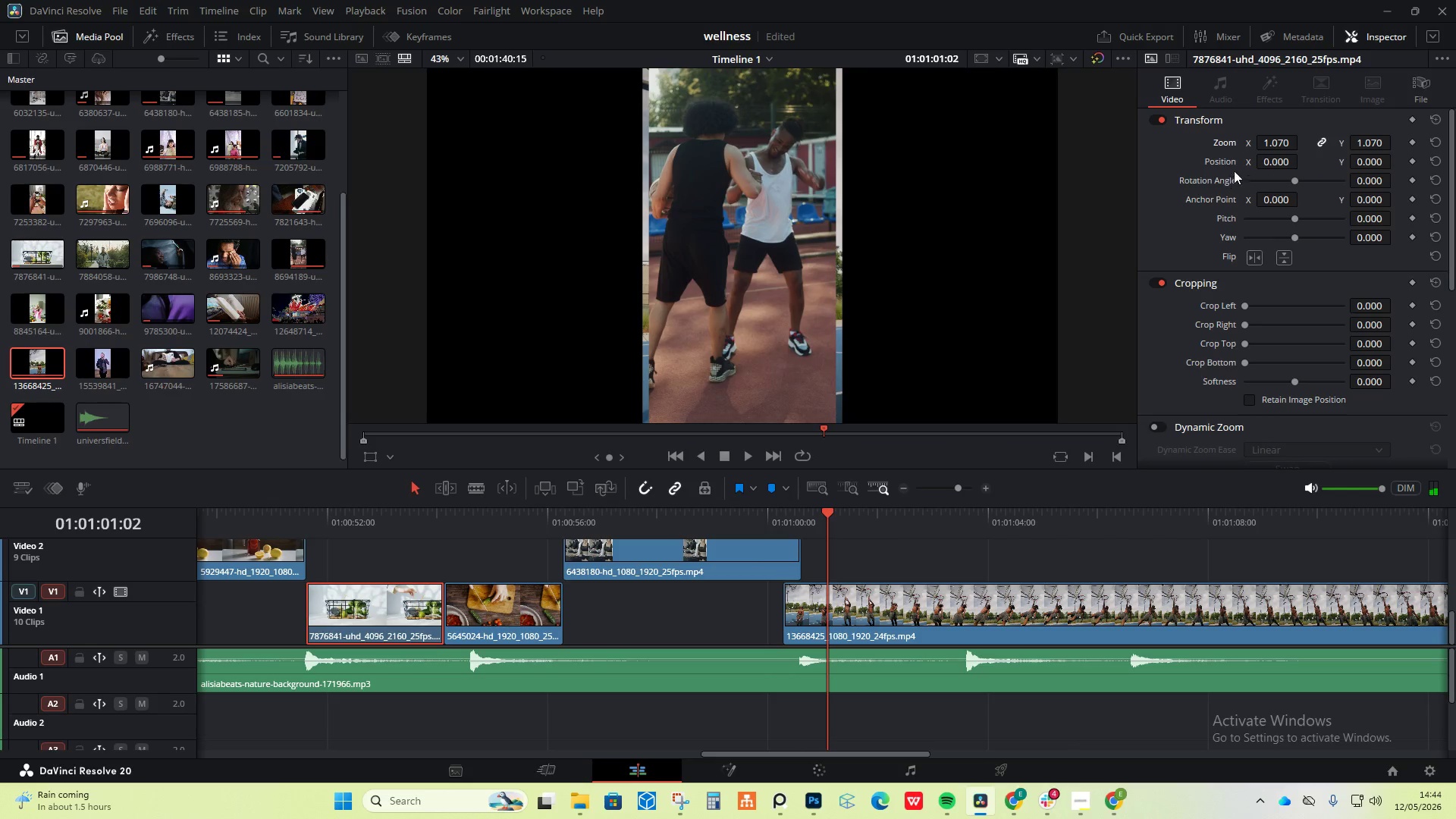 
left_click_drag(start_coordinate=[1284, 159], to_coordinate=[837, 212])
 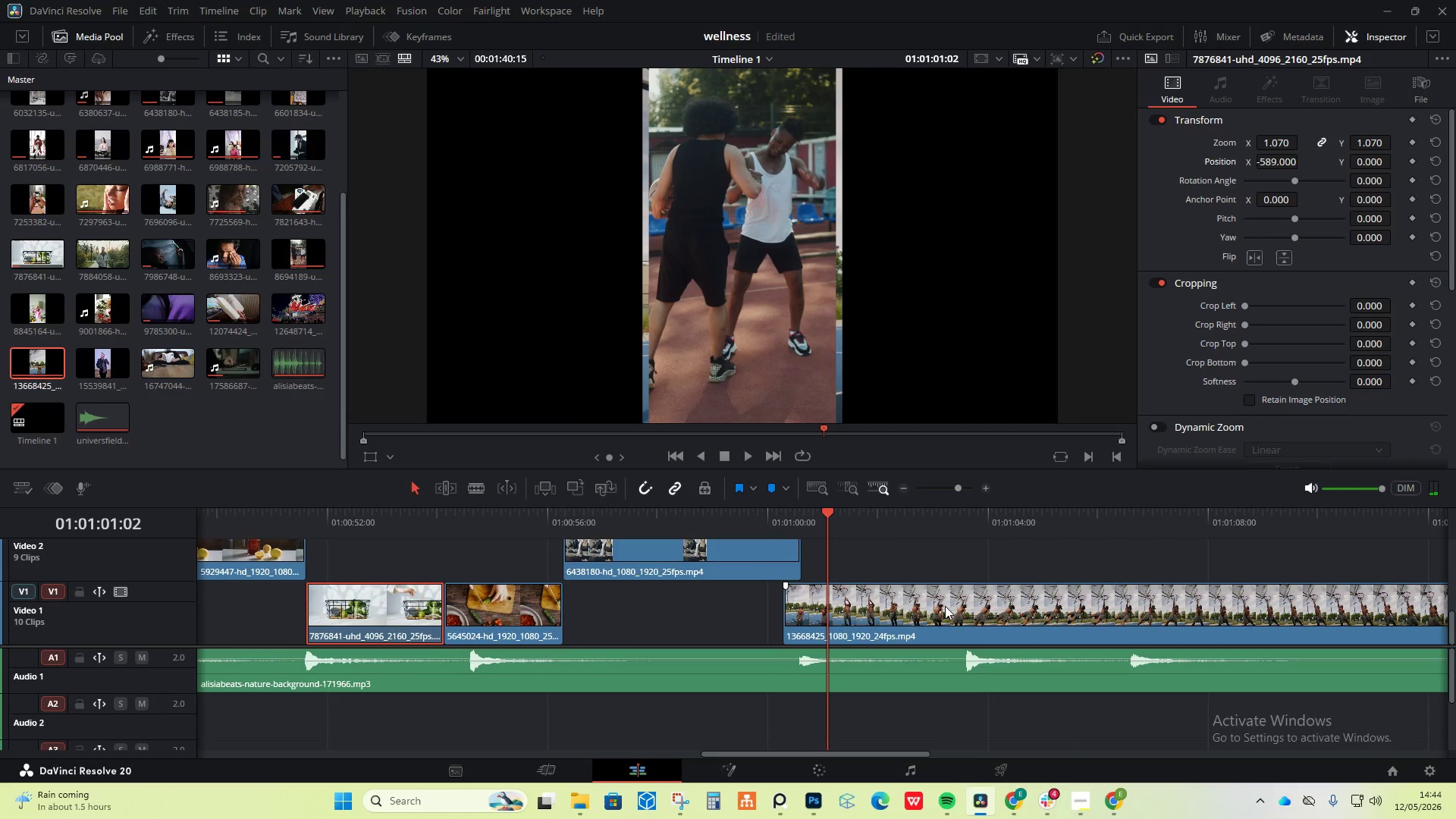 
key(Control+ControlLeft)
 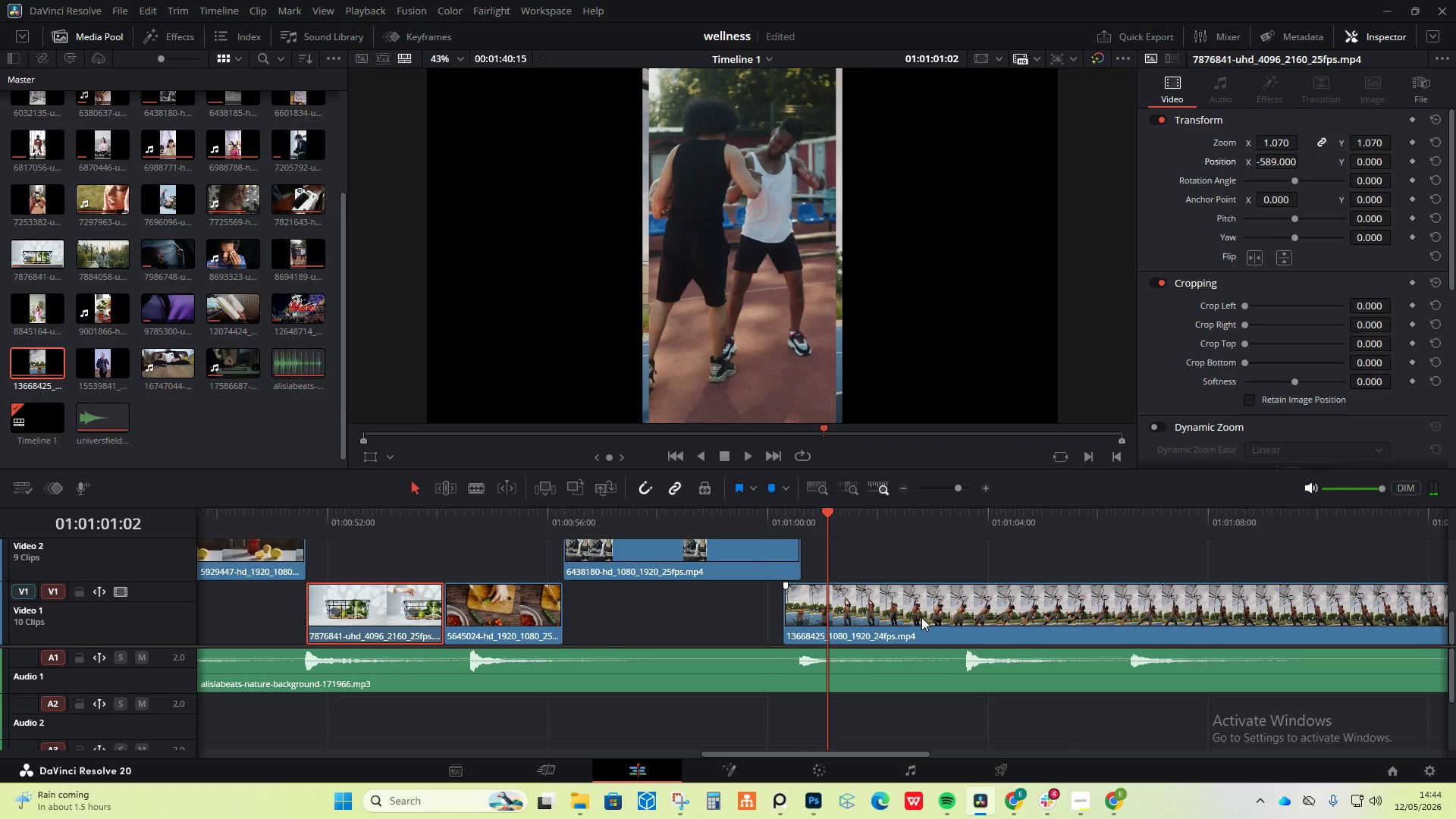 
key(Control+Z)
 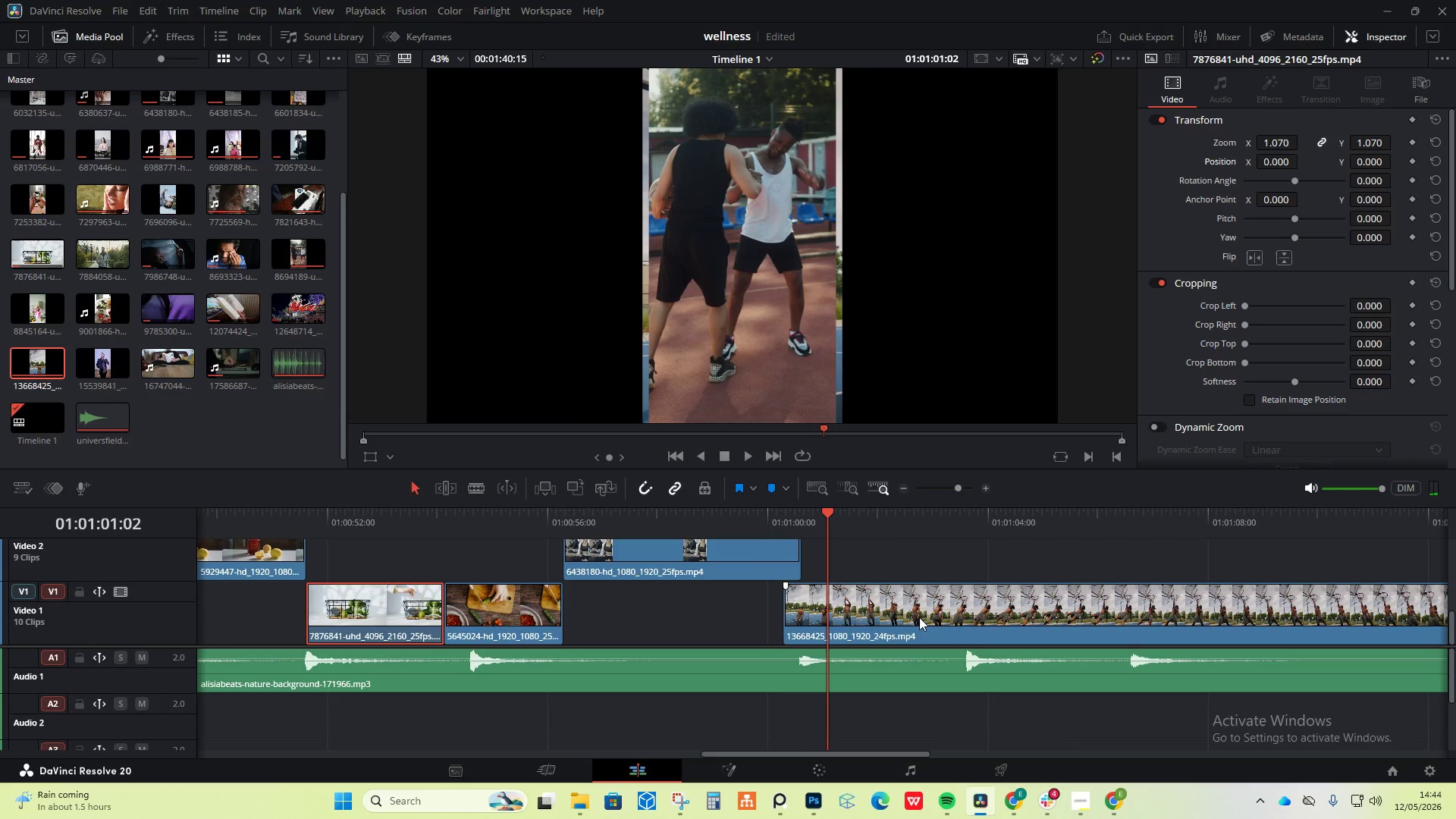 
left_click([919, 617])
 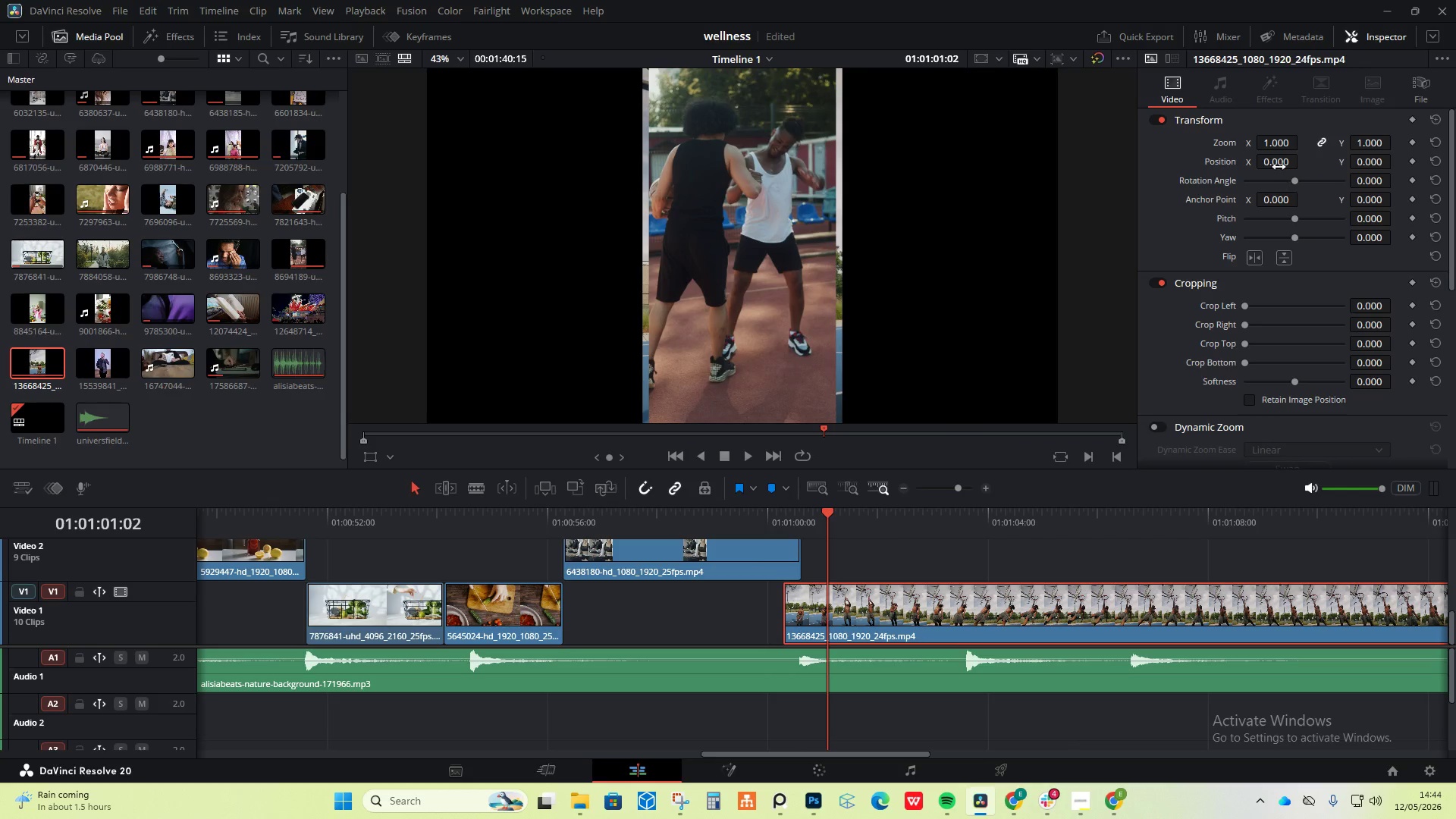 
left_click_drag(start_coordinate=[1280, 162], to_coordinate=[499, 436])
 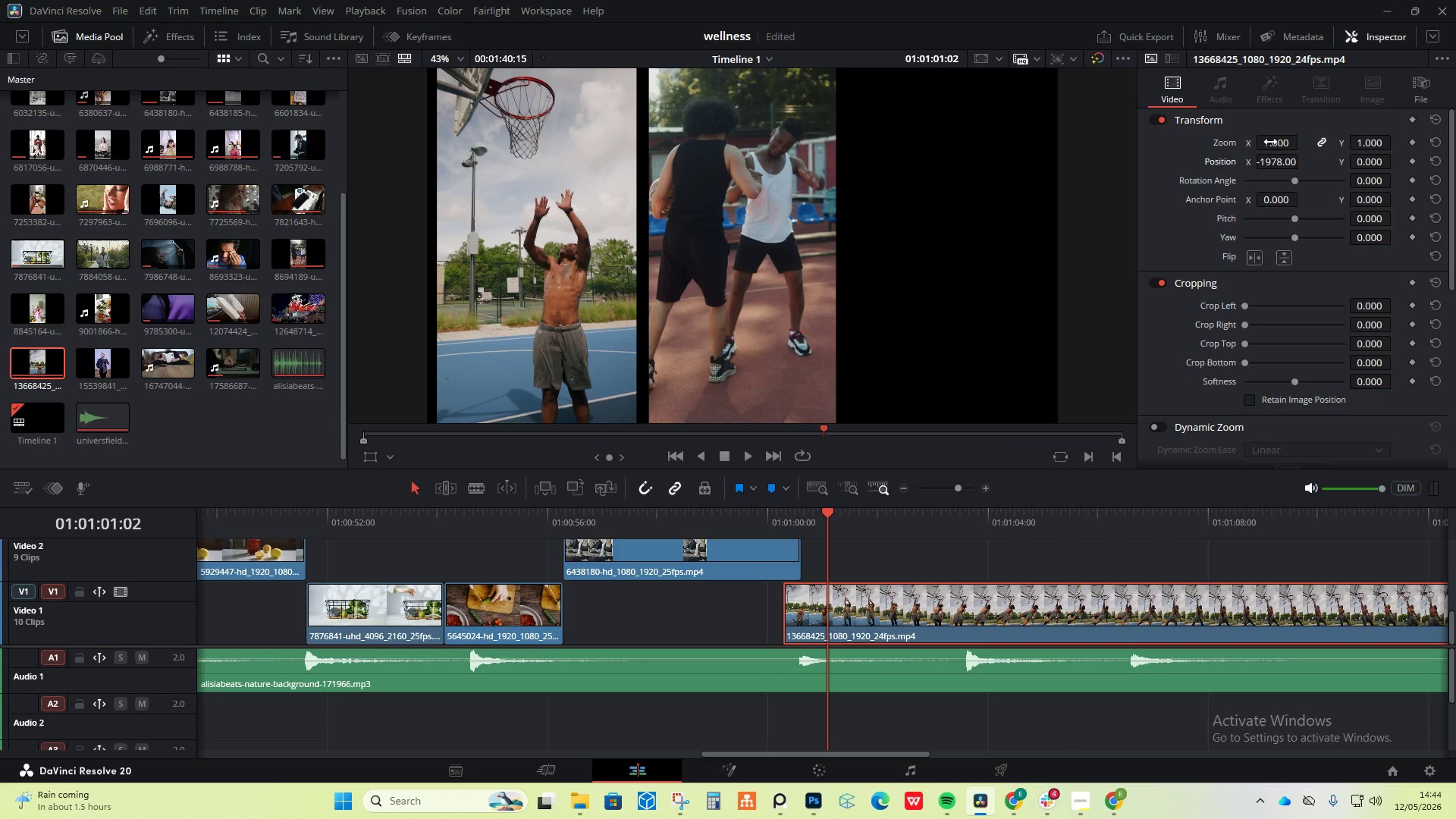 
left_click_drag(start_coordinate=[1270, 142], to_coordinate=[1278, 144])
 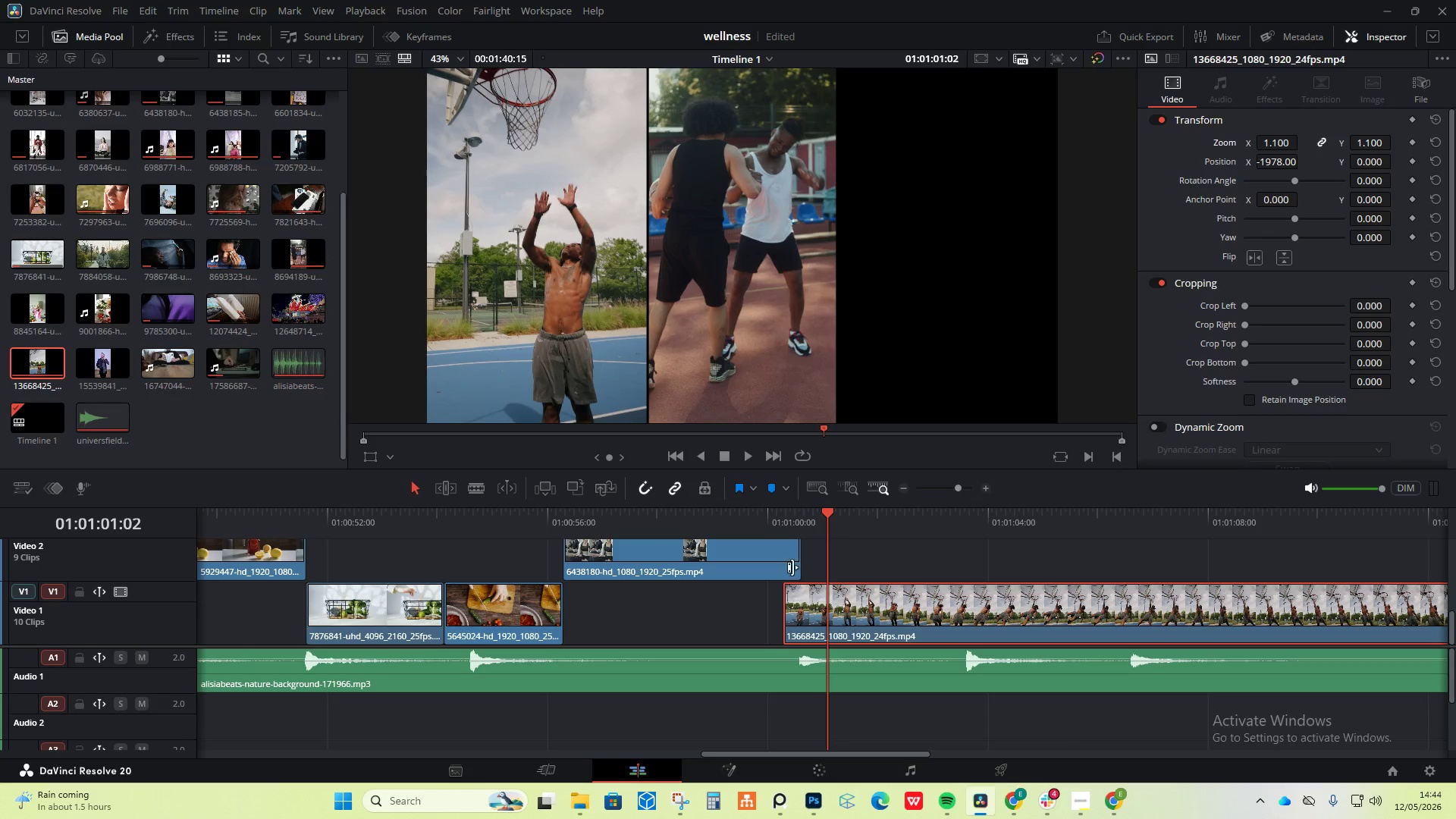 
key(Space)
 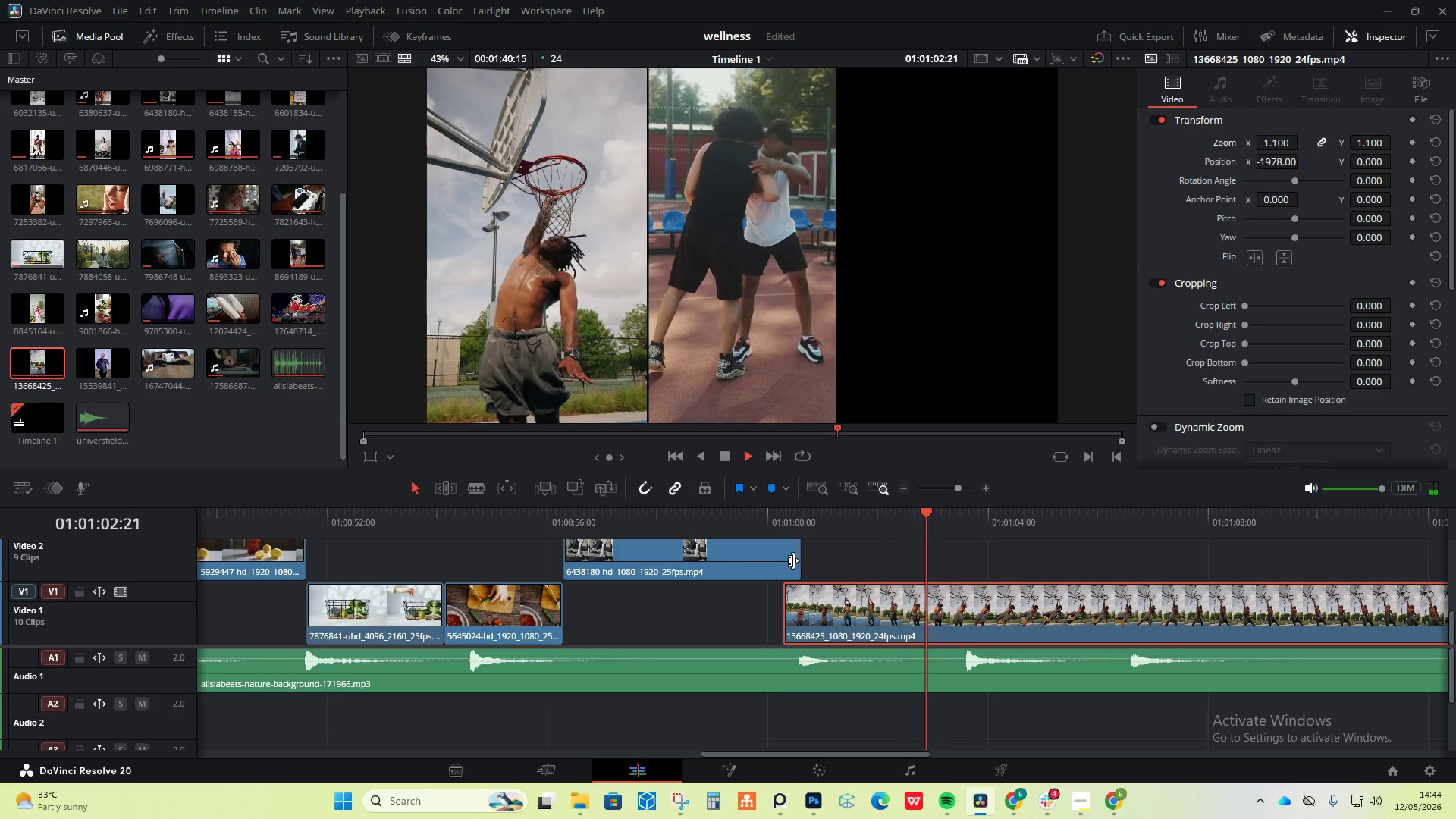 
key(Space)
 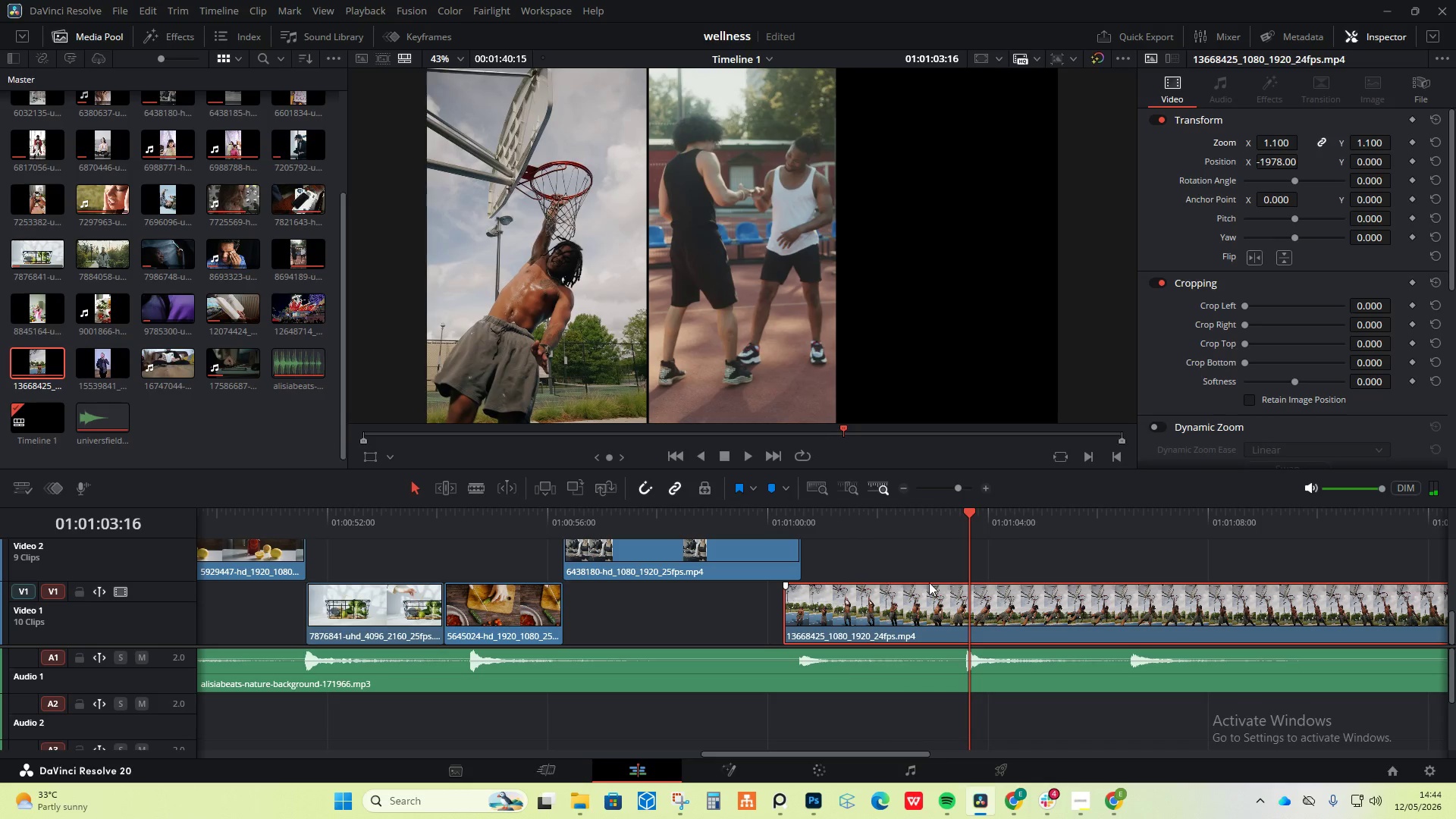 
hold_key(key=AltLeft, duration=0.58)
scroll: coordinate [930, 582], scroll_direction: down, amount: 2.0
 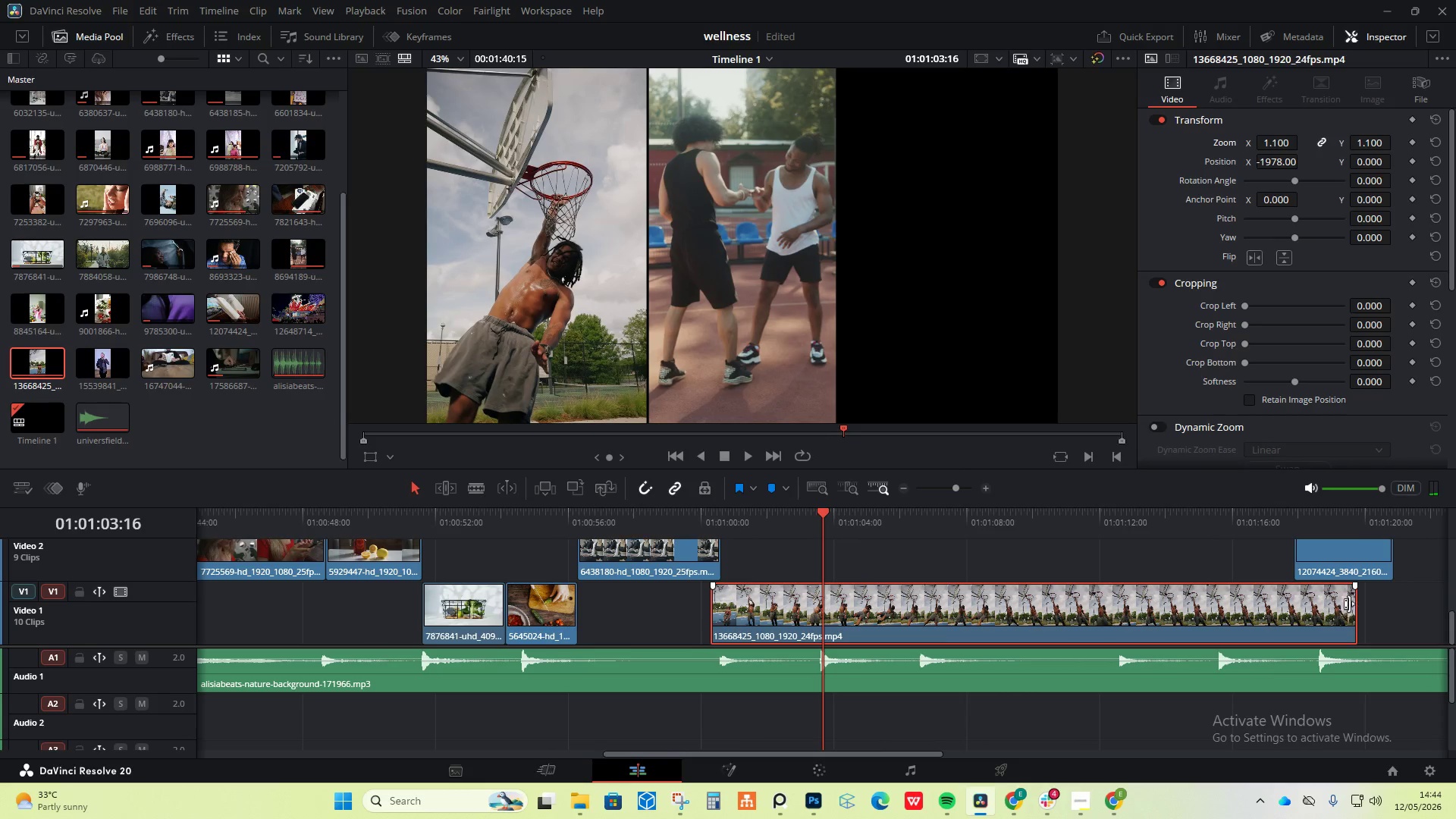 
left_click_drag(start_coordinate=[1355, 603], to_coordinate=[811, 594])
 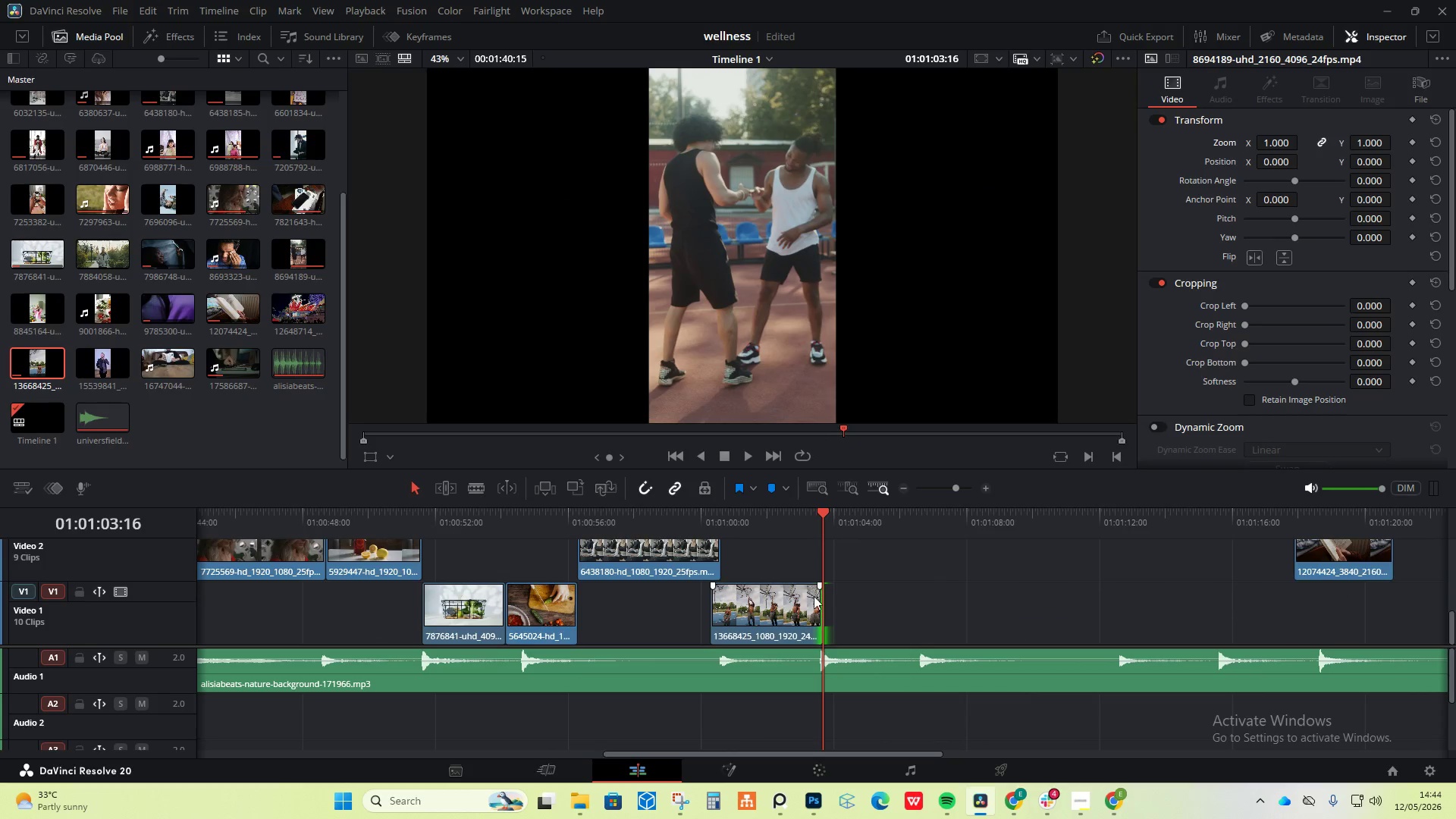 
scroll: coordinate [836, 592], scroll_direction: up, amount: 2.0
 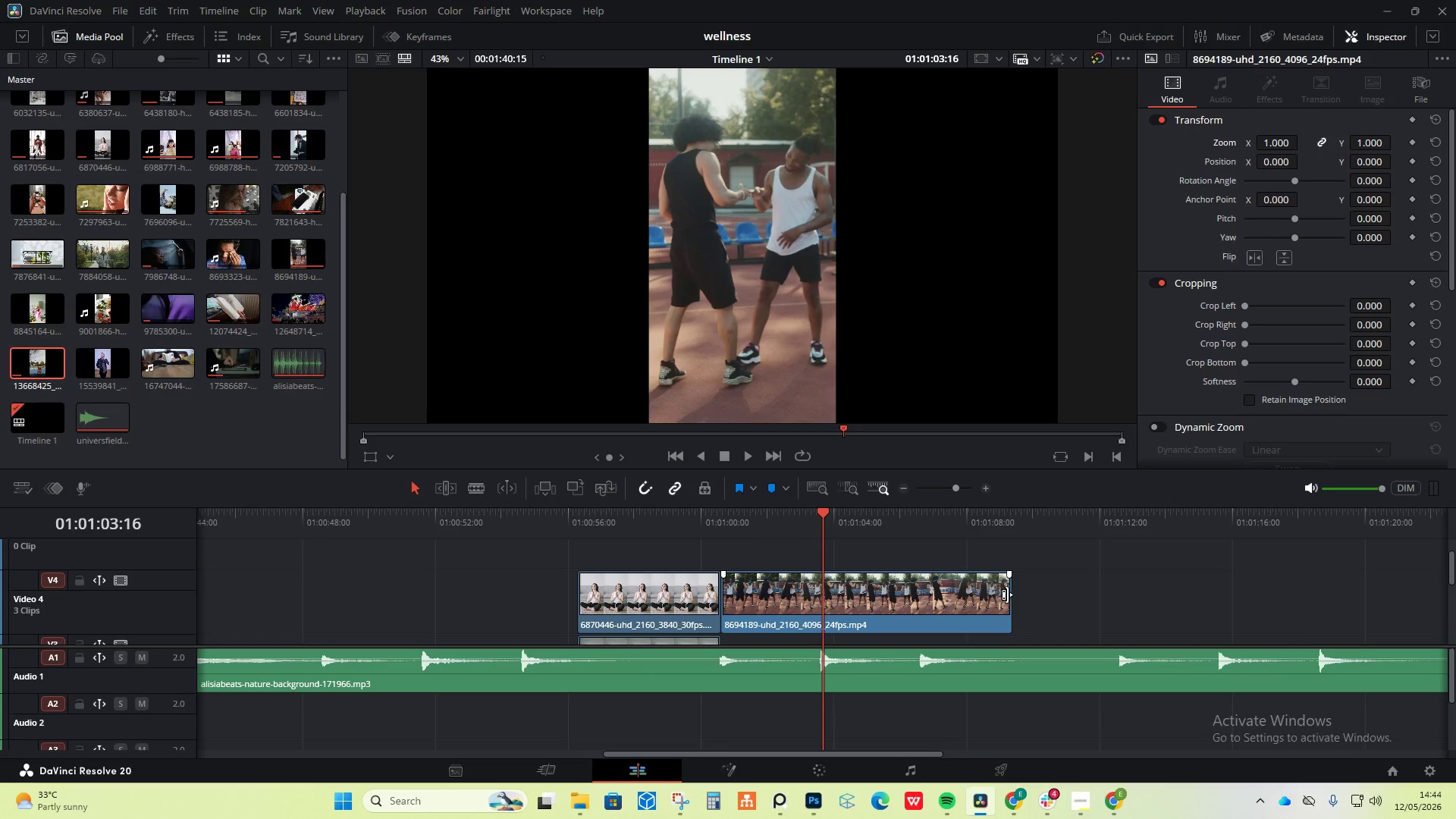 
left_click_drag(start_coordinate=[1008, 595], to_coordinate=[820, 592])
 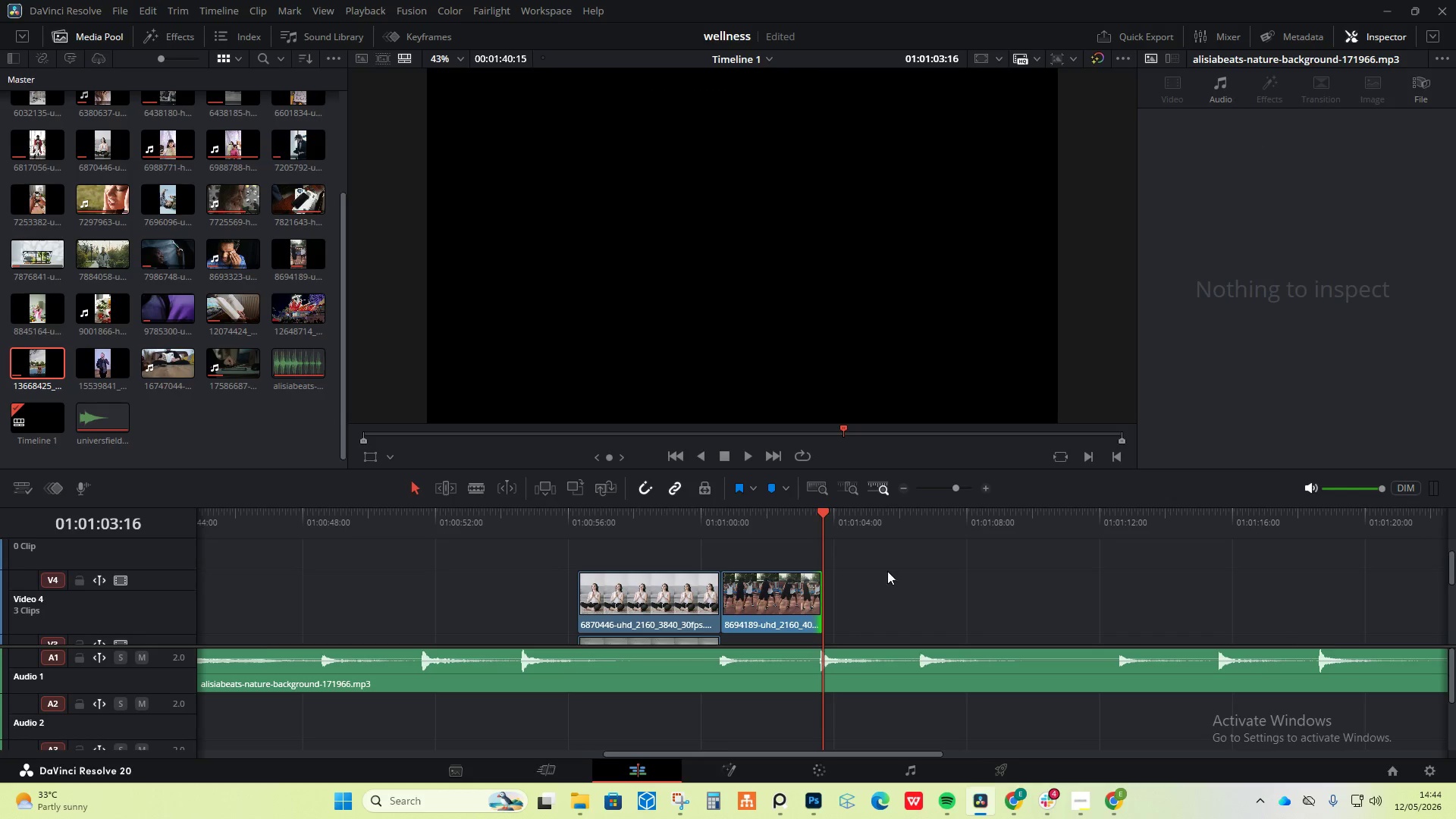 
scroll: coordinate [896, 559], scroll_direction: down, amount: 4.0
 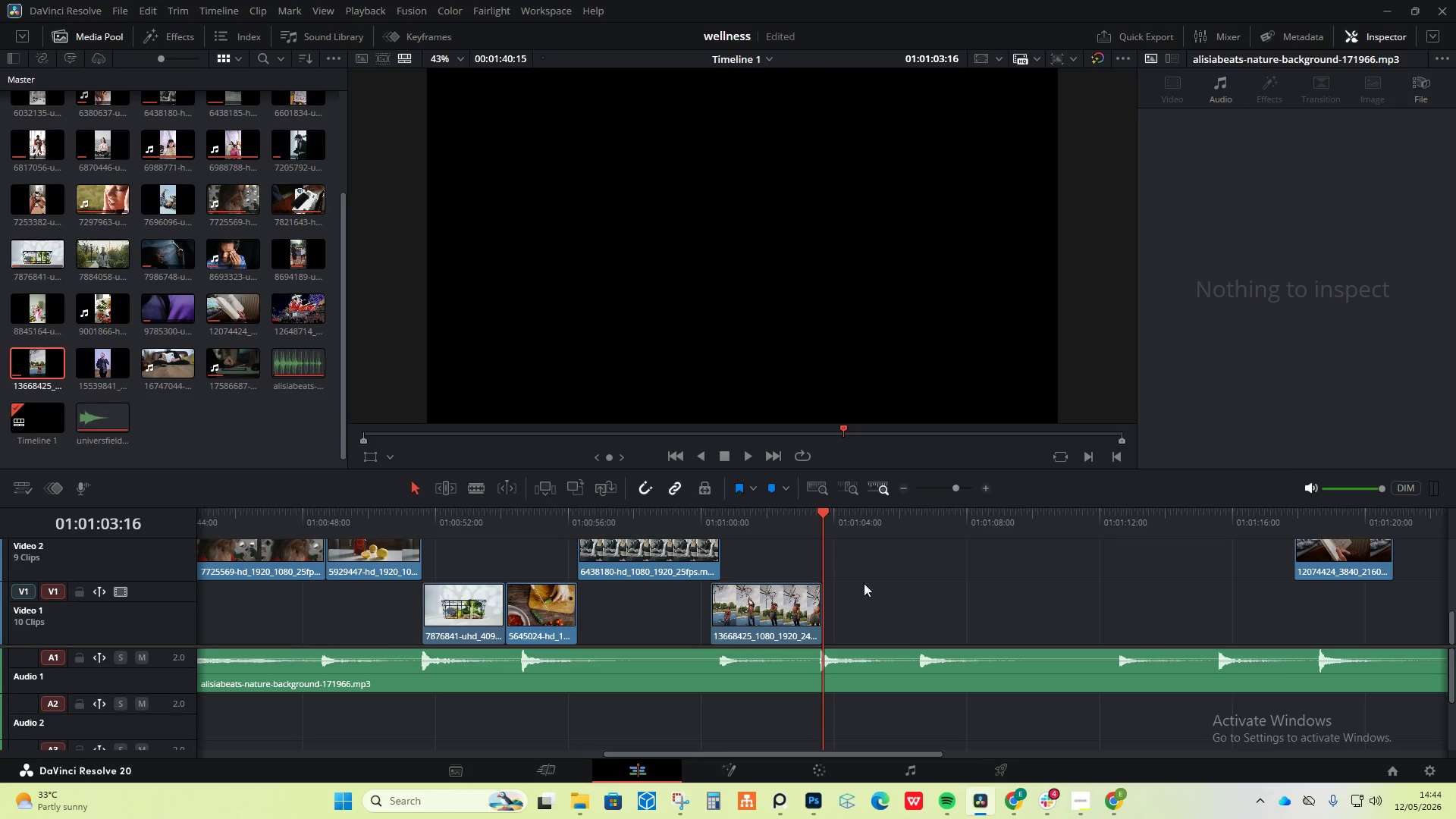 
scroll: coordinate [858, 588], scroll_direction: up, amount: 1.0
 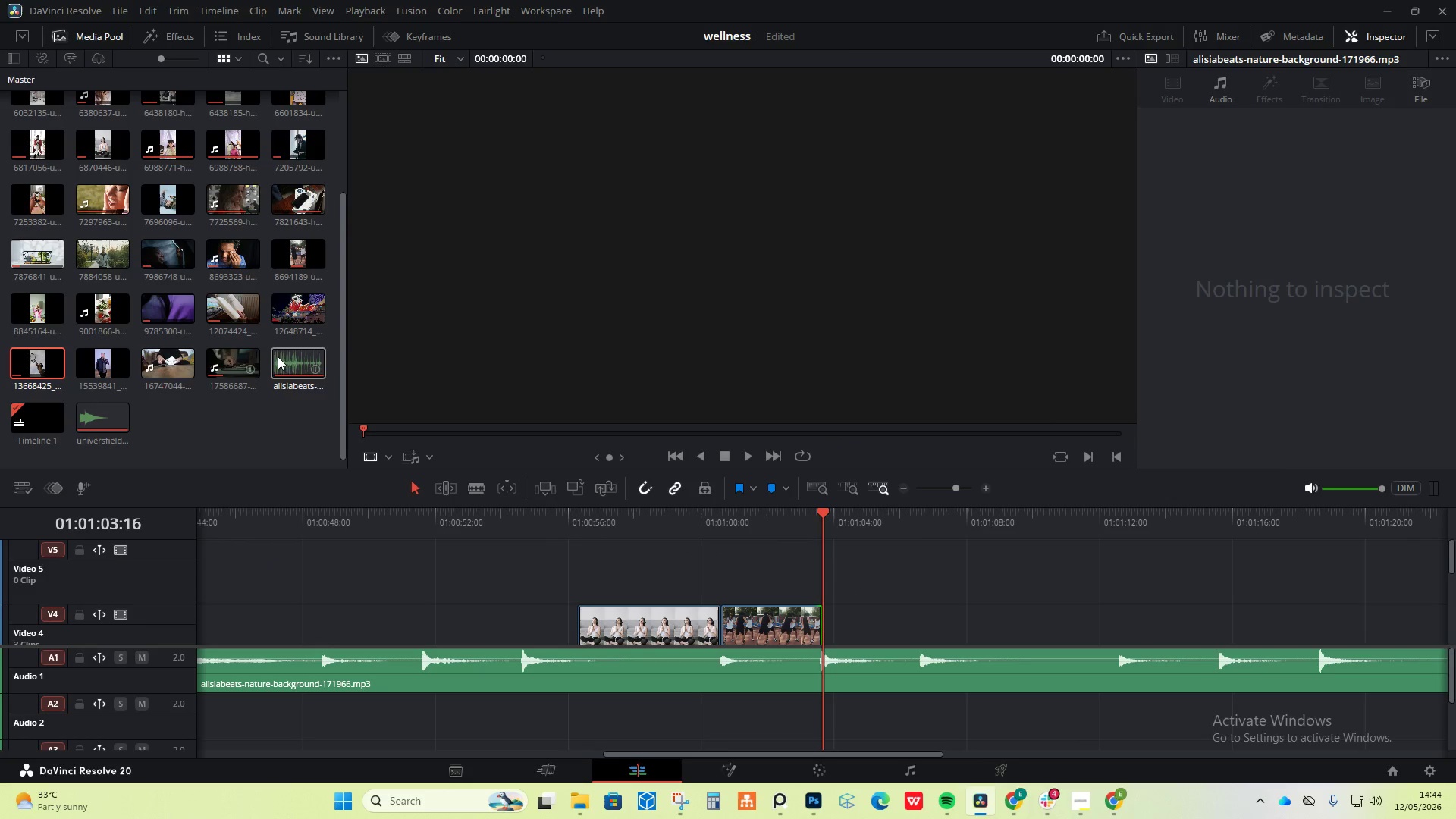 
mouse_move([228, 306])
 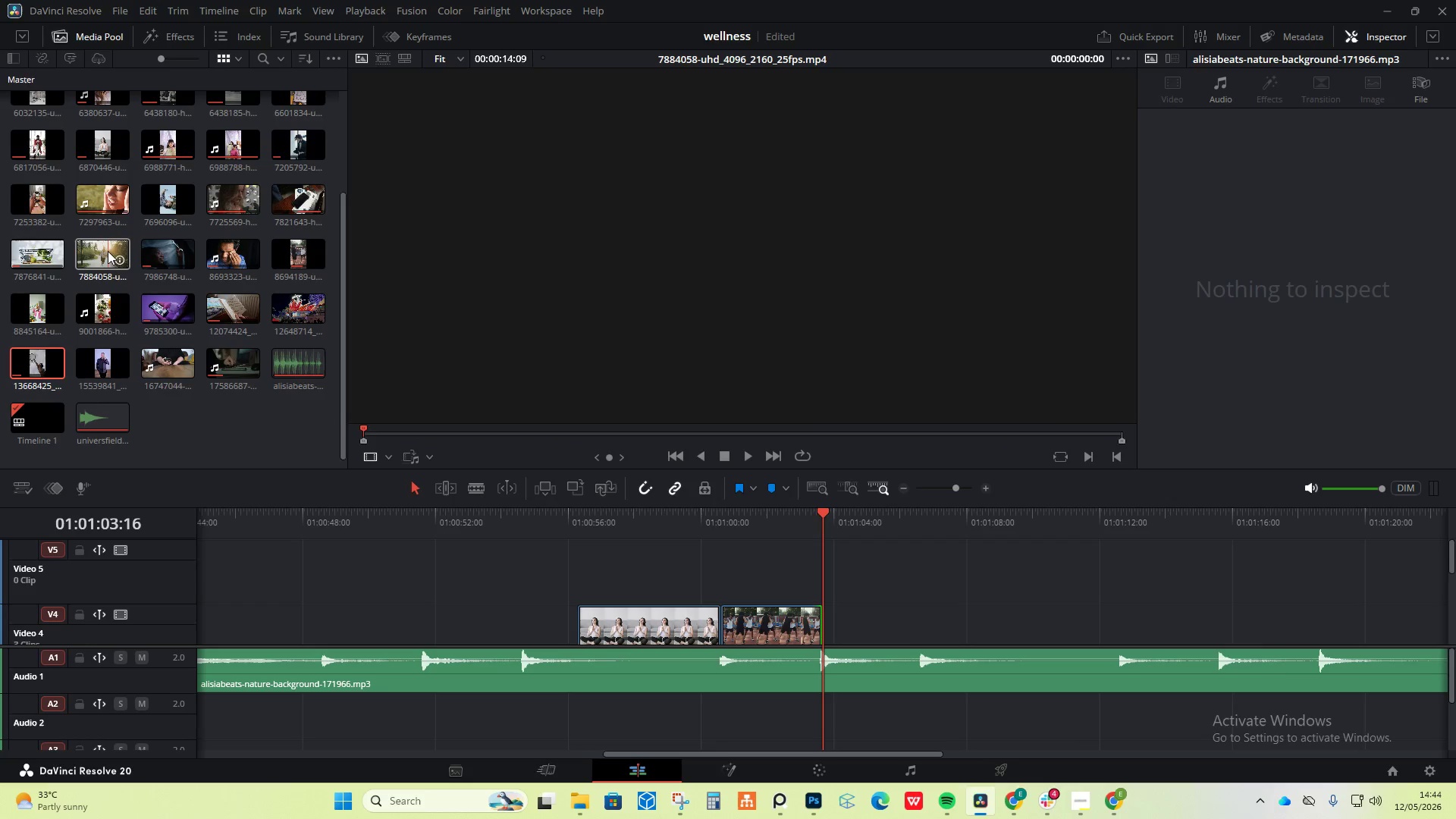 
wait(6.18)
 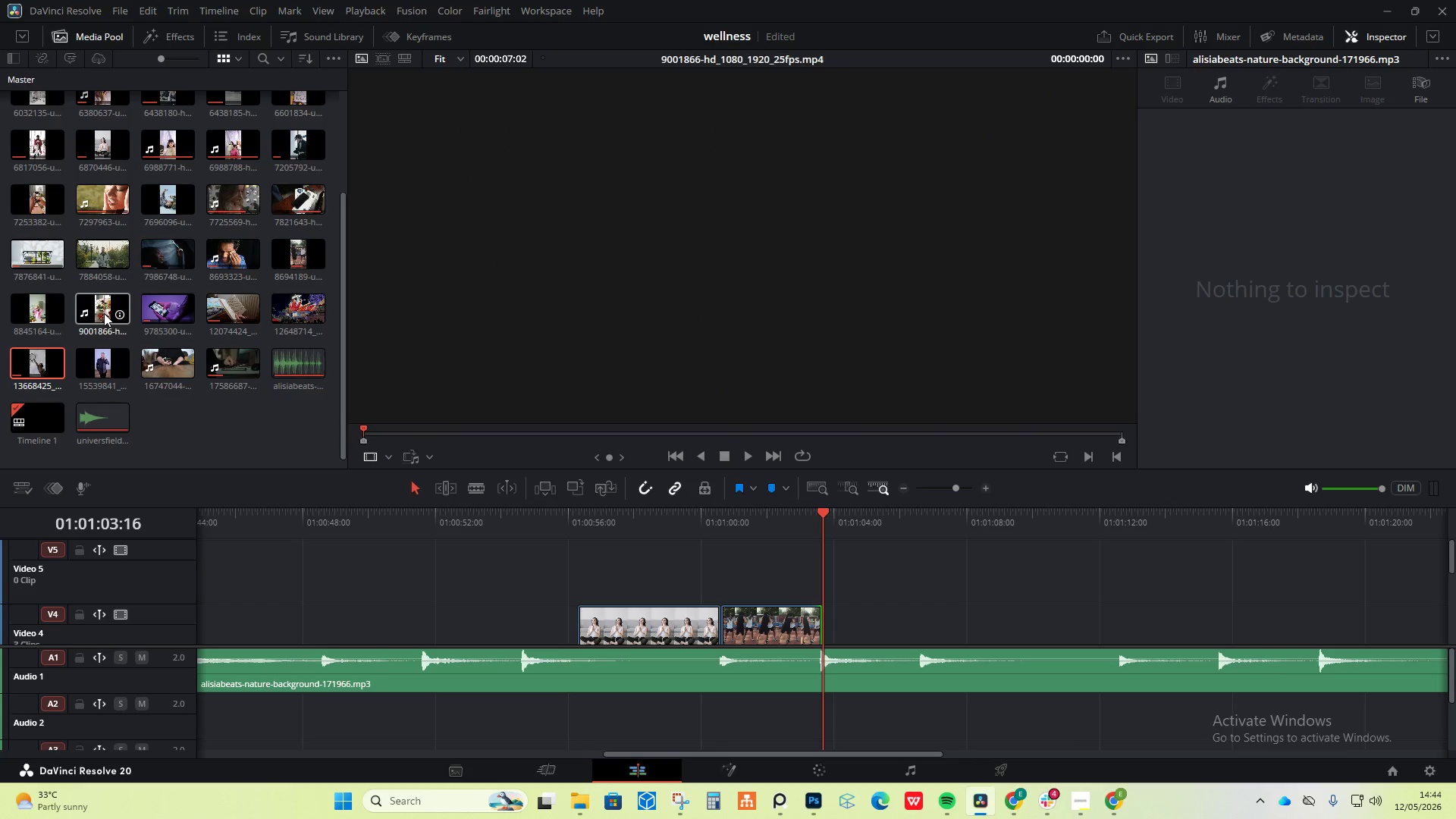 
mouse_move([302, 246])
 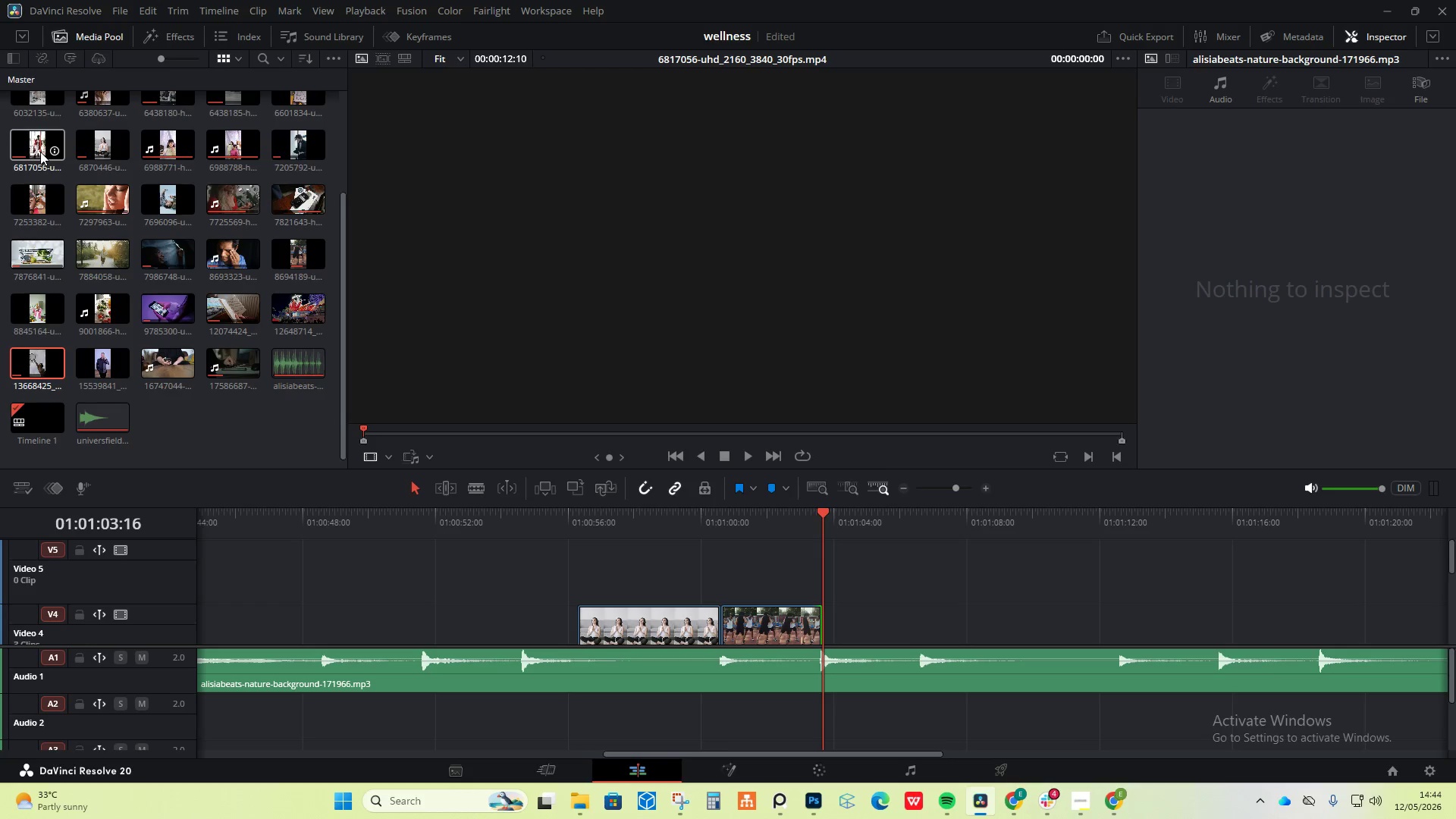 
wait(8.66)
 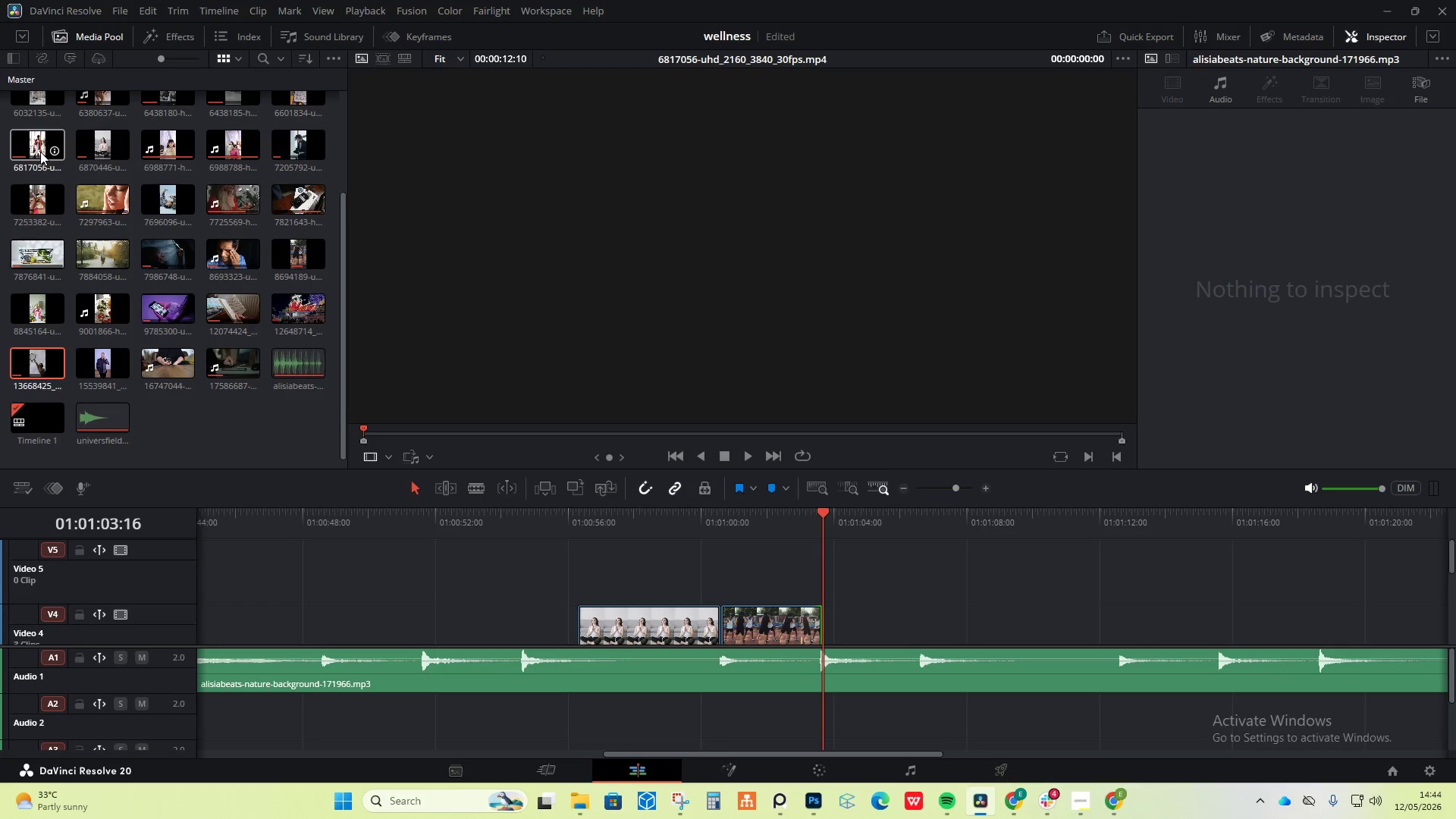 
scroll: coordinate [53, 152], scroll_direction: up, amount: 2.0
 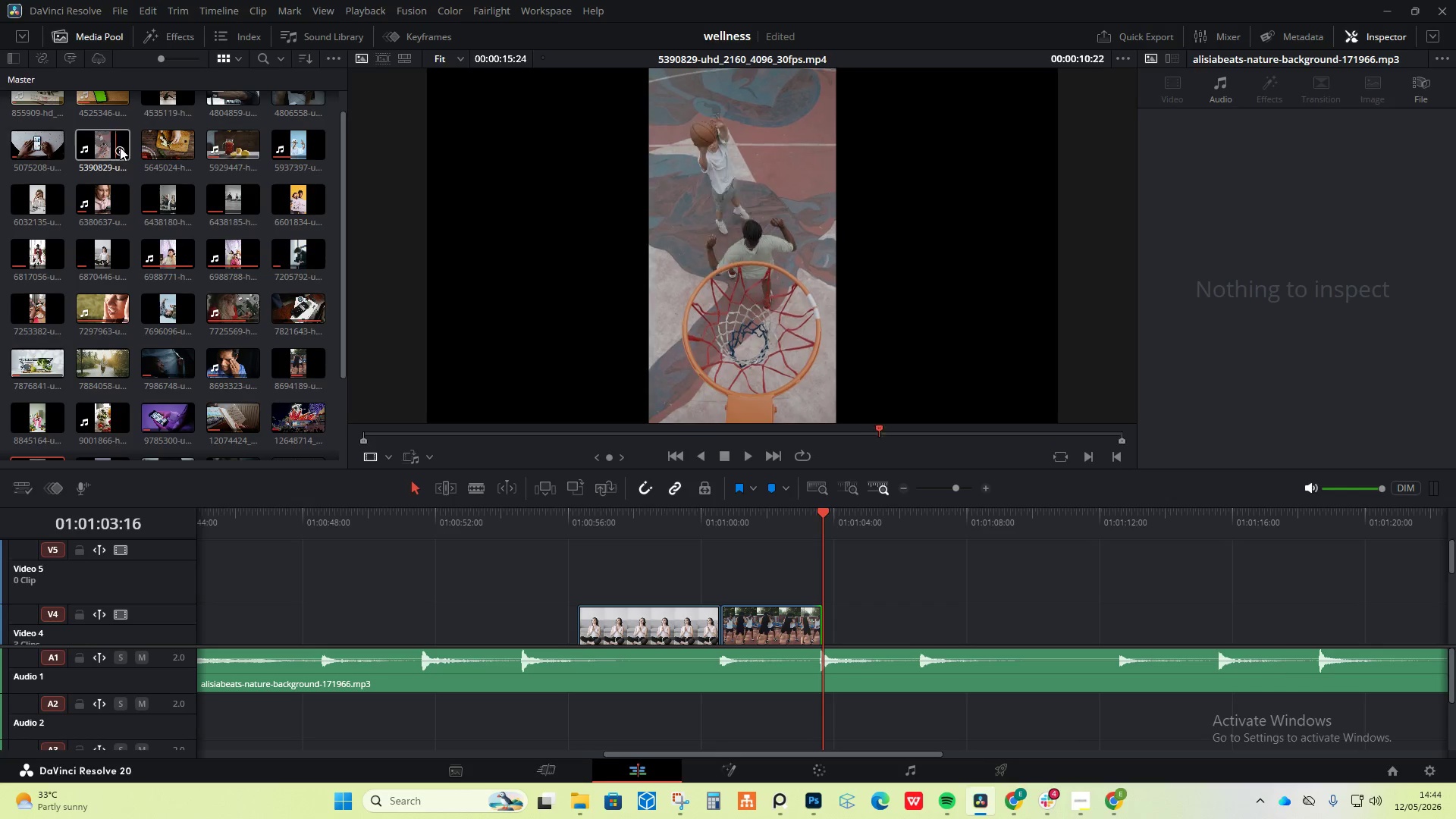 
left_click_drag(start_coordinate=[101, 142], to_coordinate=[722, 543])
 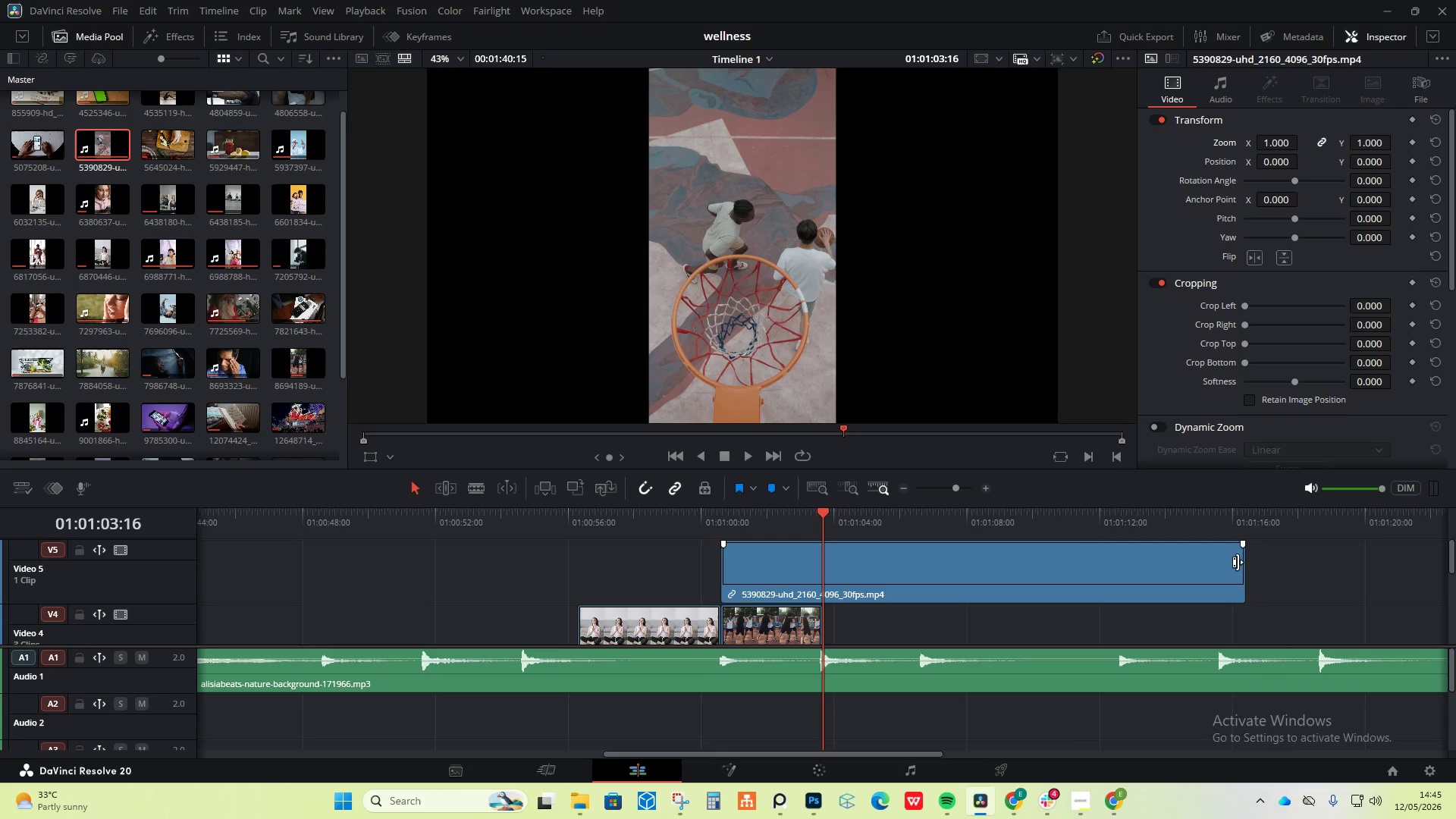 
left_click_drag(start_coordinate=[1238, 562], to_coordinate=[820, 563])
 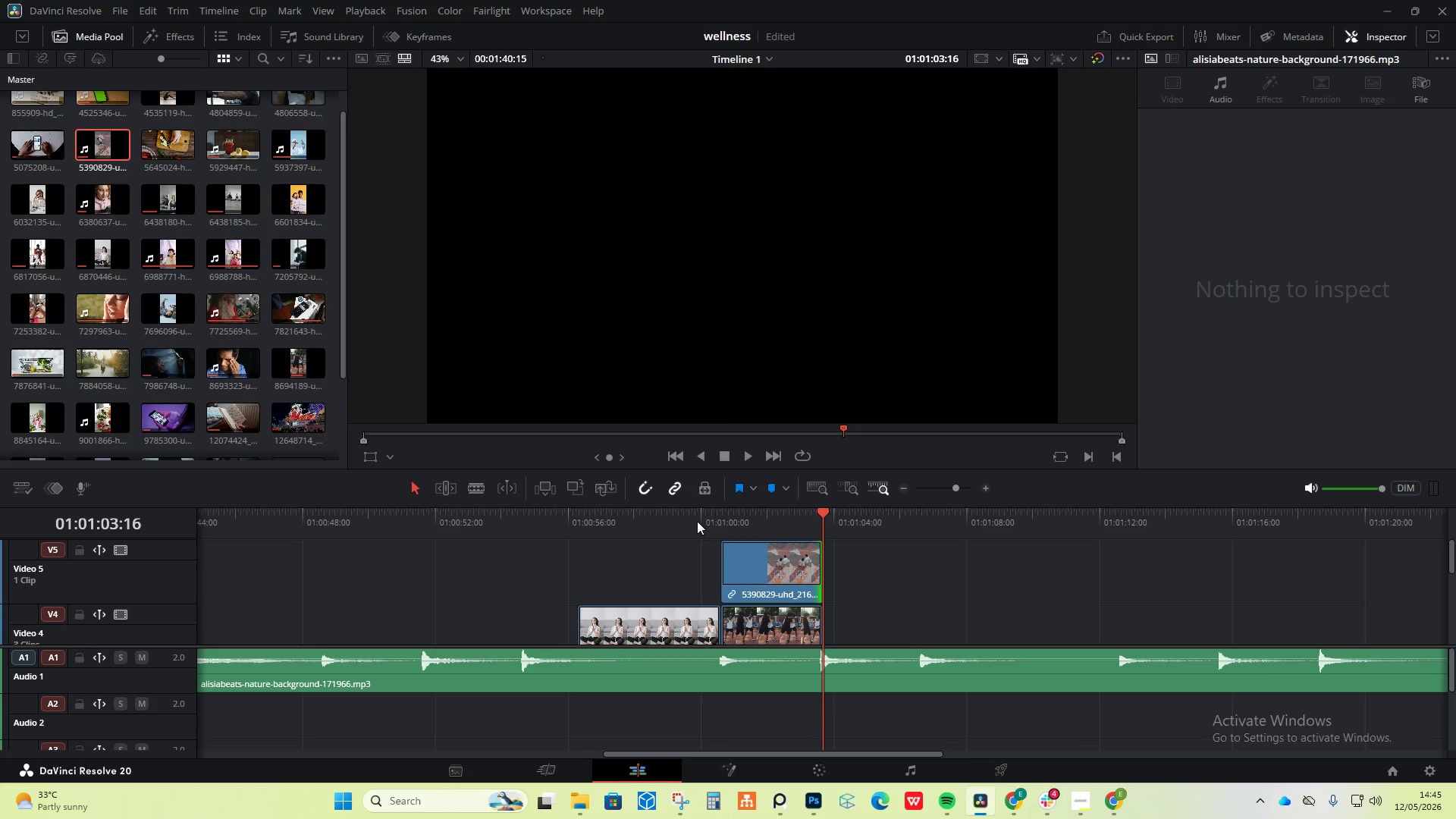 
left_click([689, 522])
 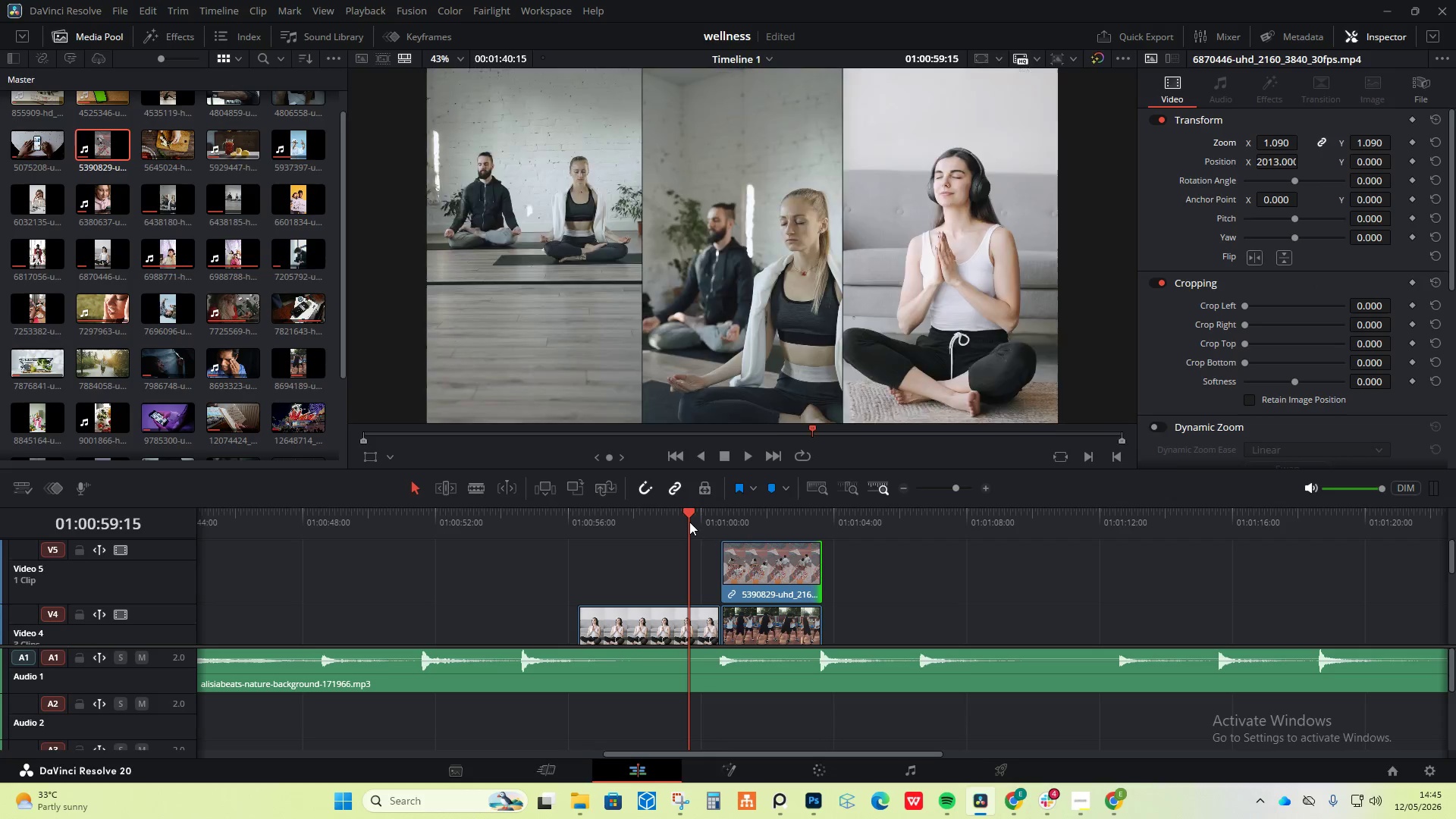 
key(Space)
 